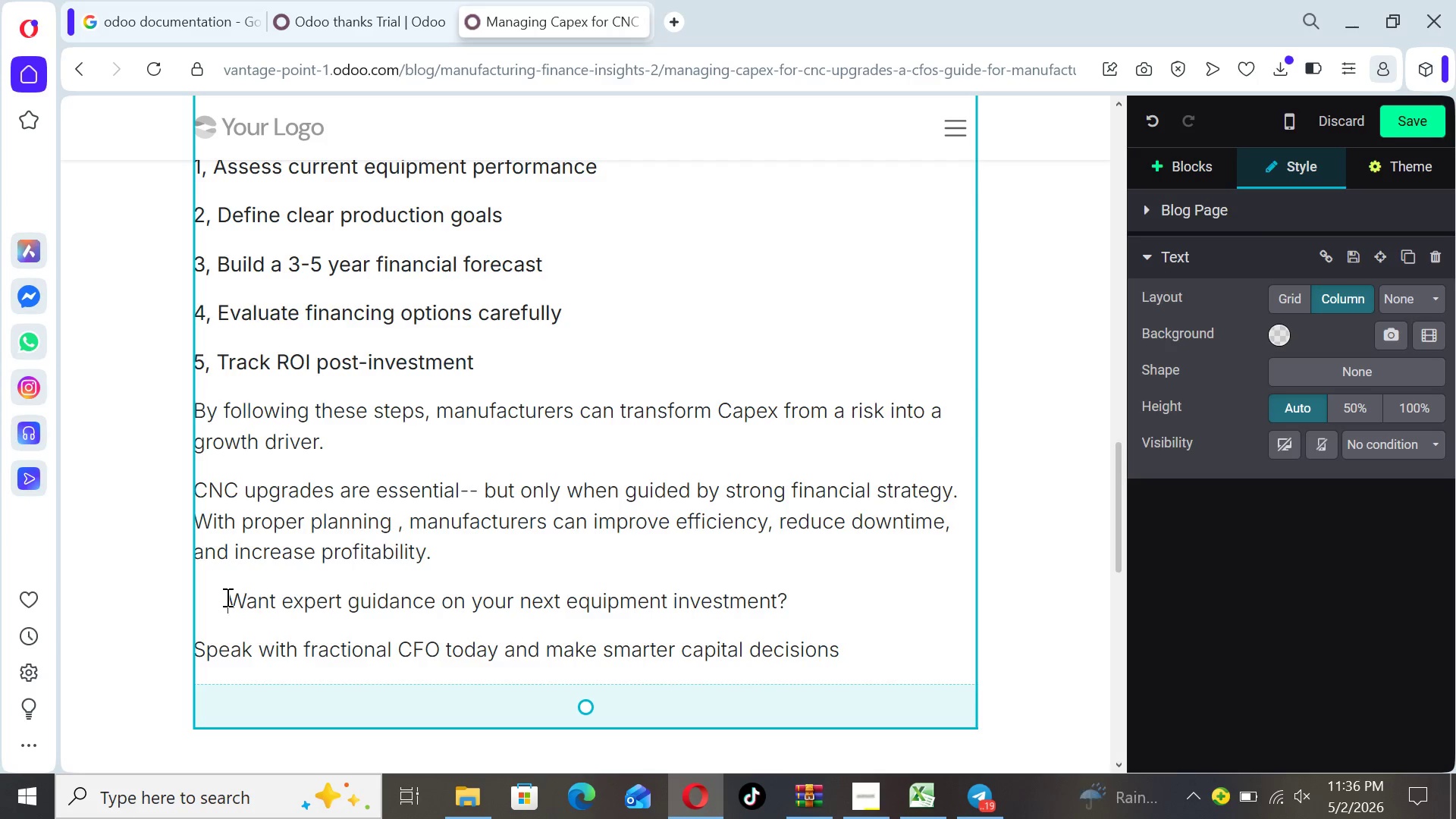 
key(Space)
 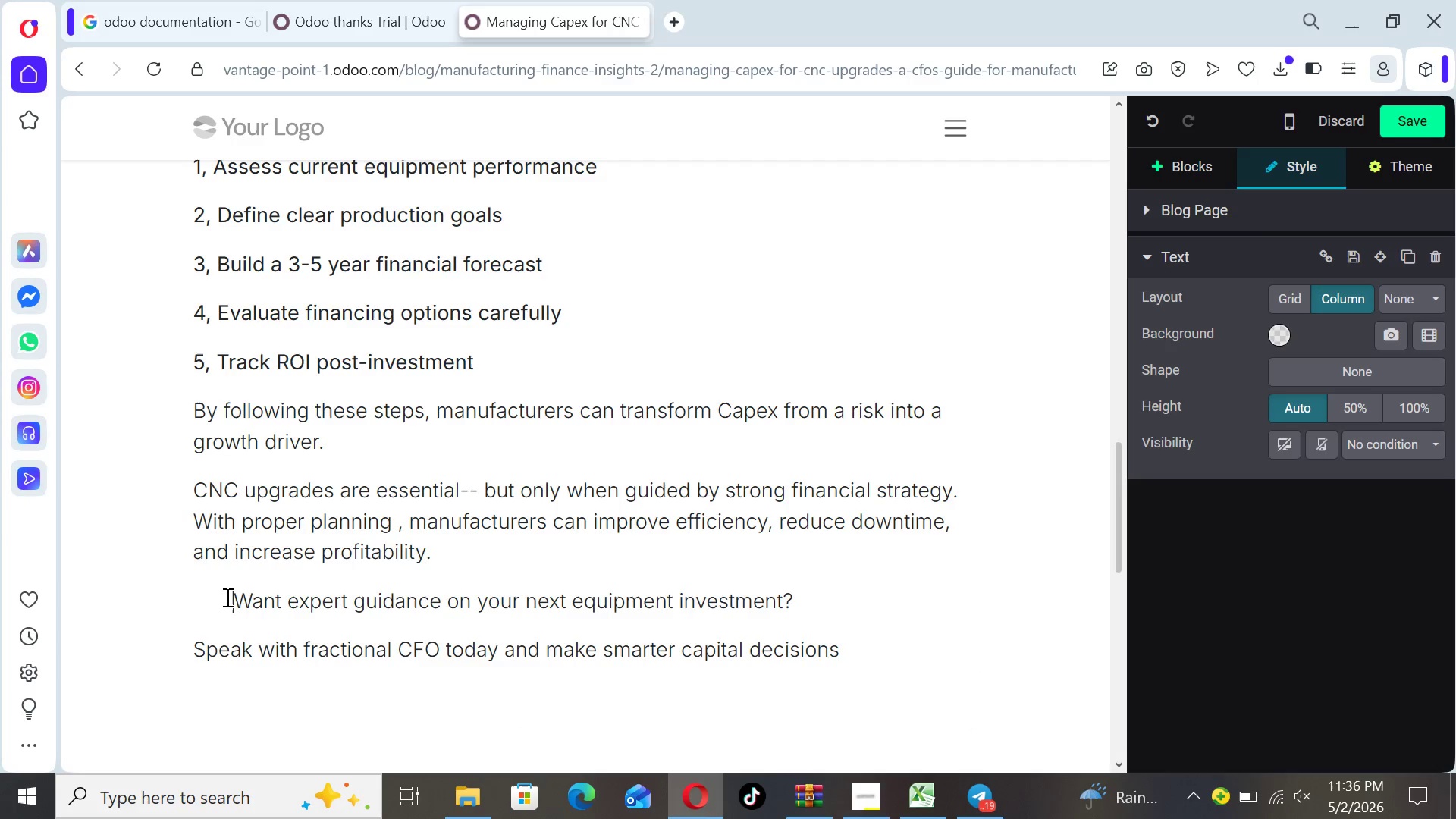 
key(Space)
 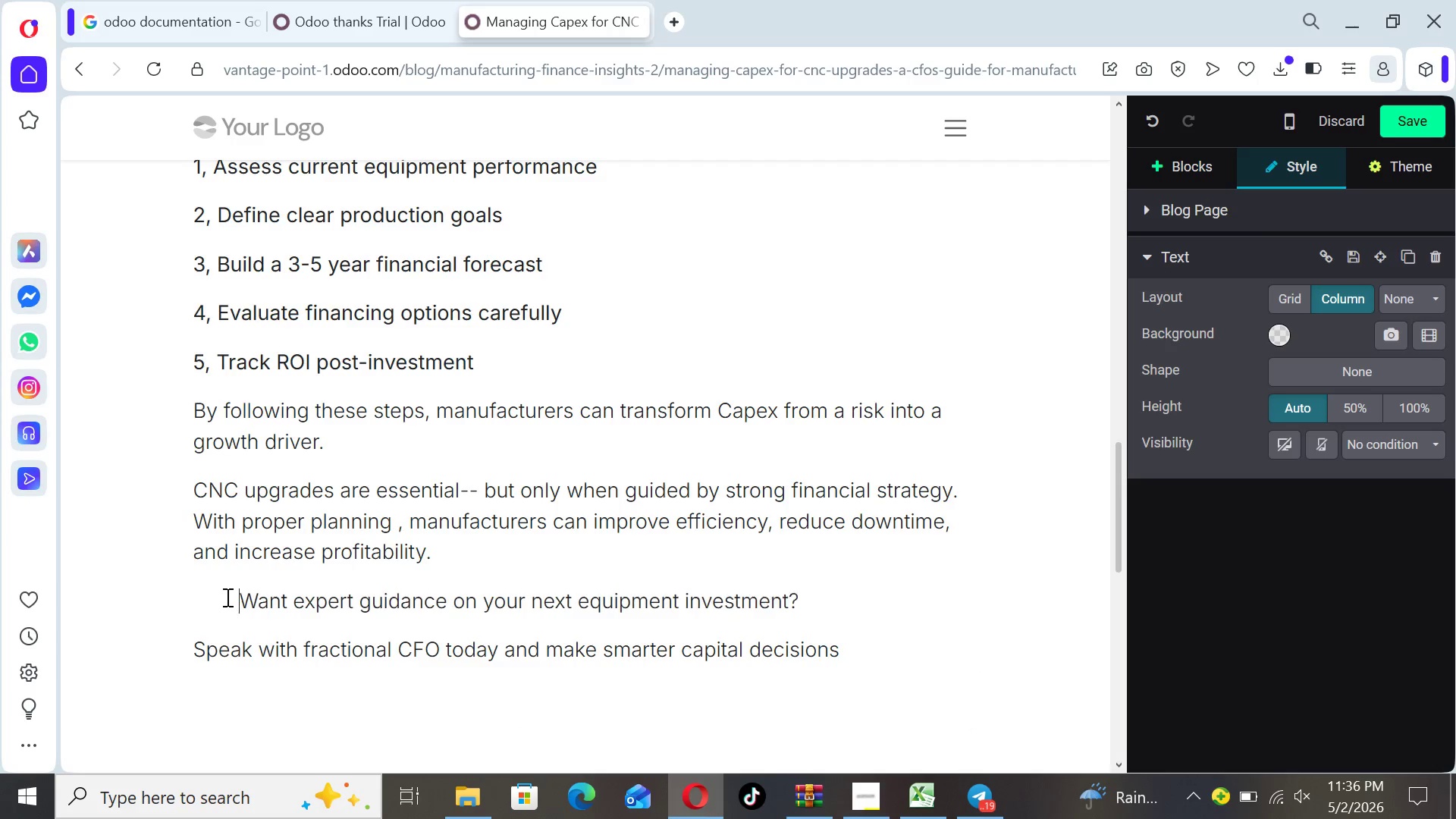 
key(Space)
 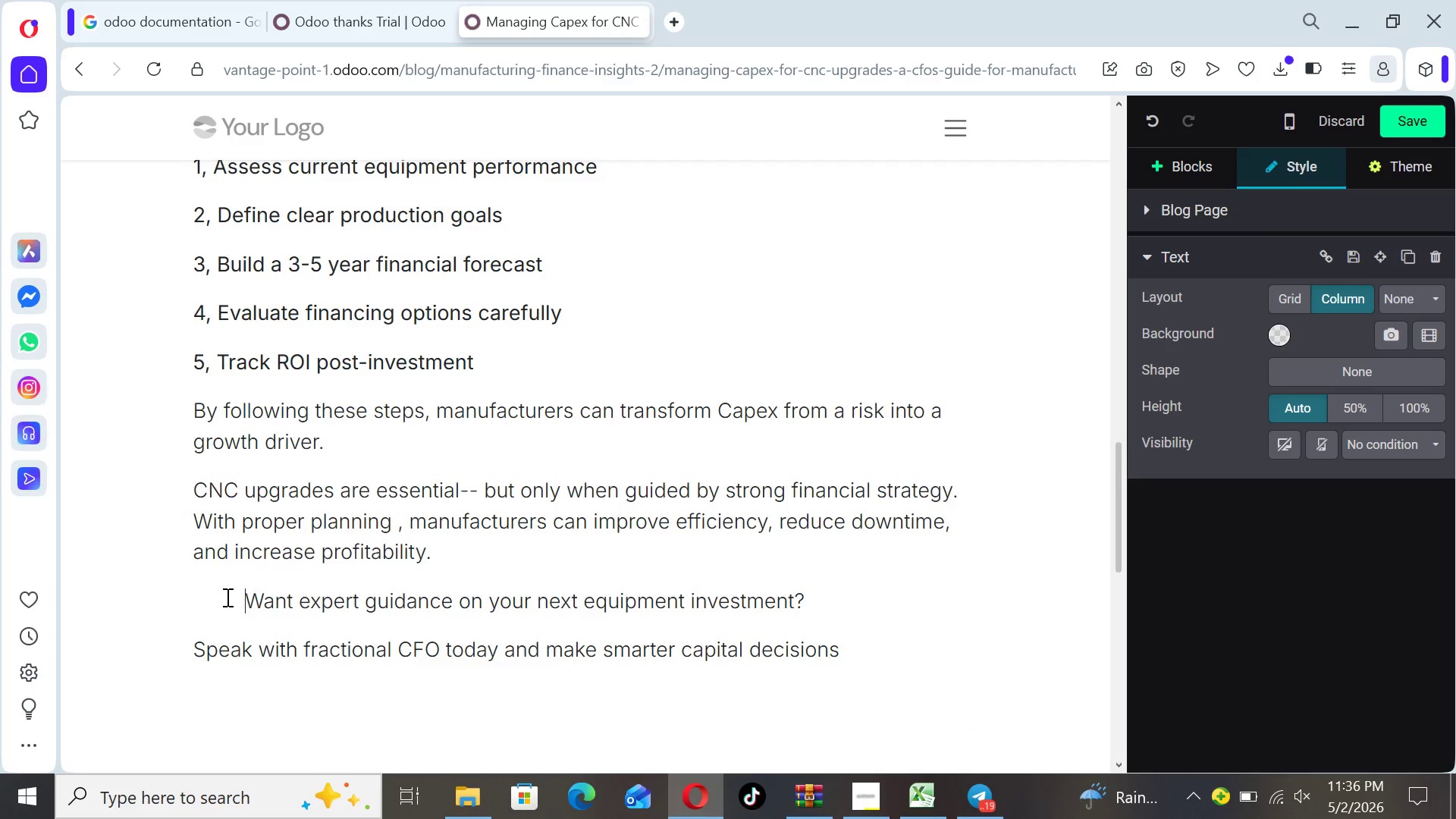 
key(Space)
 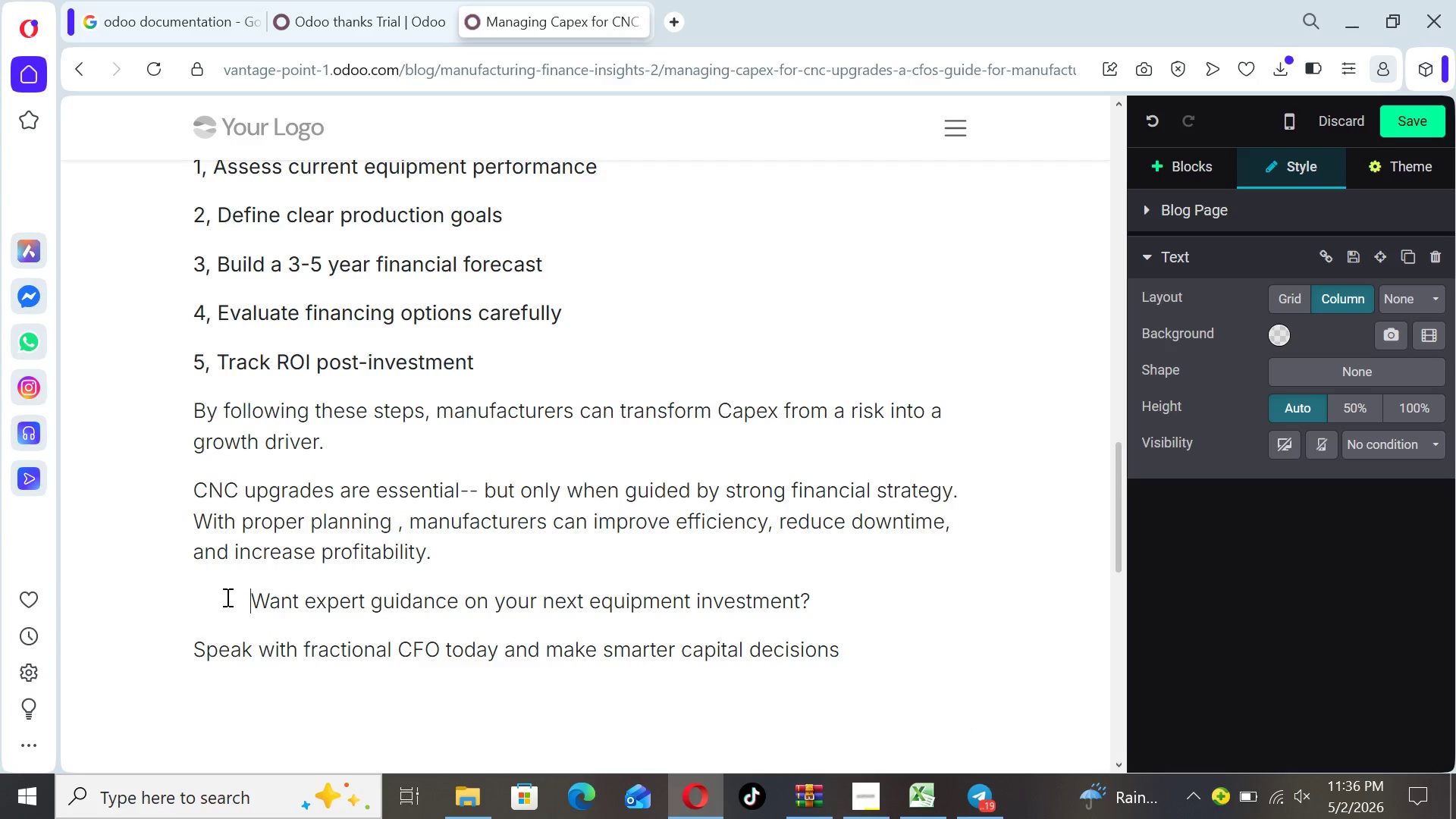 
key(Space)
 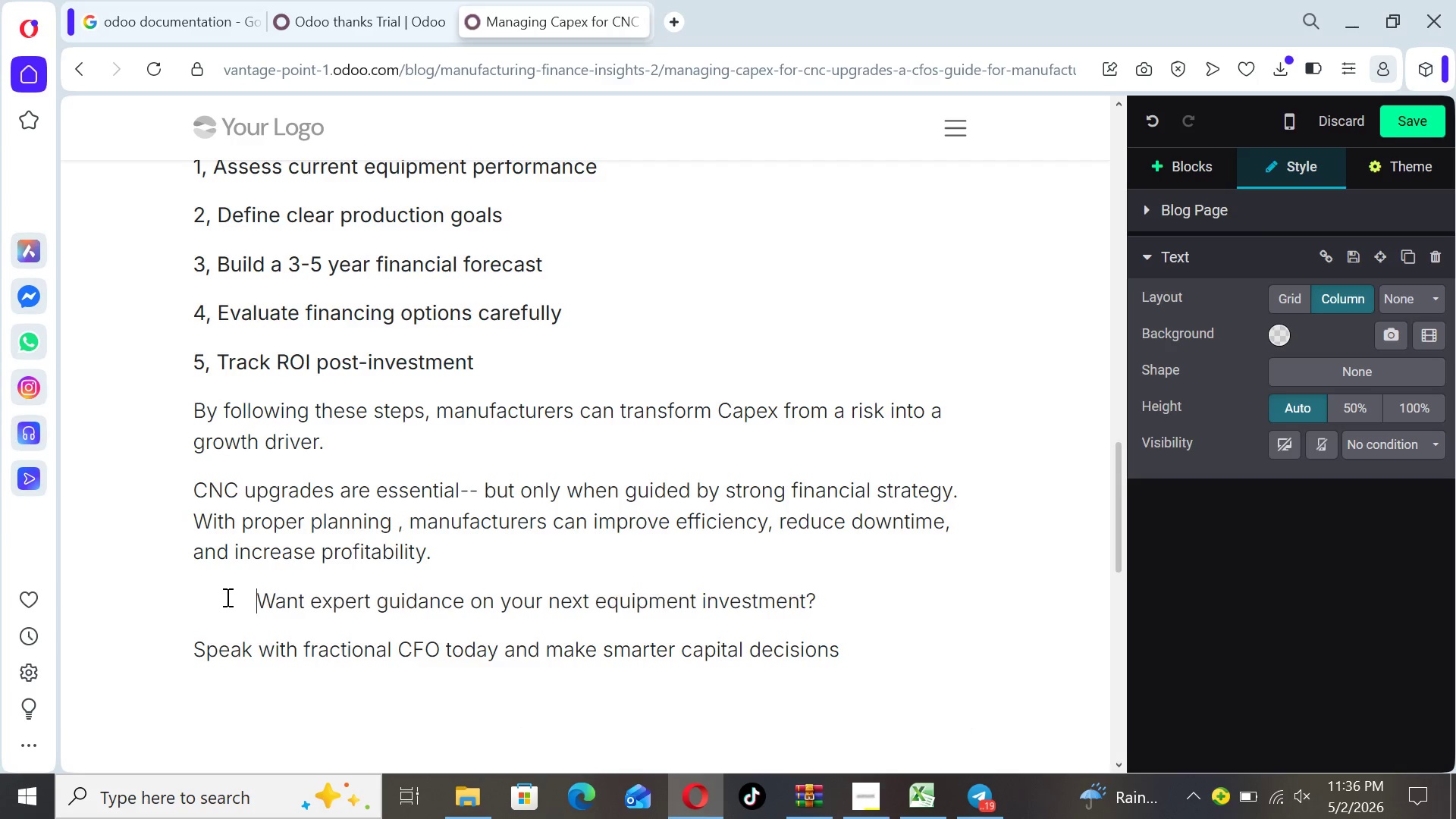 
key(Space)
 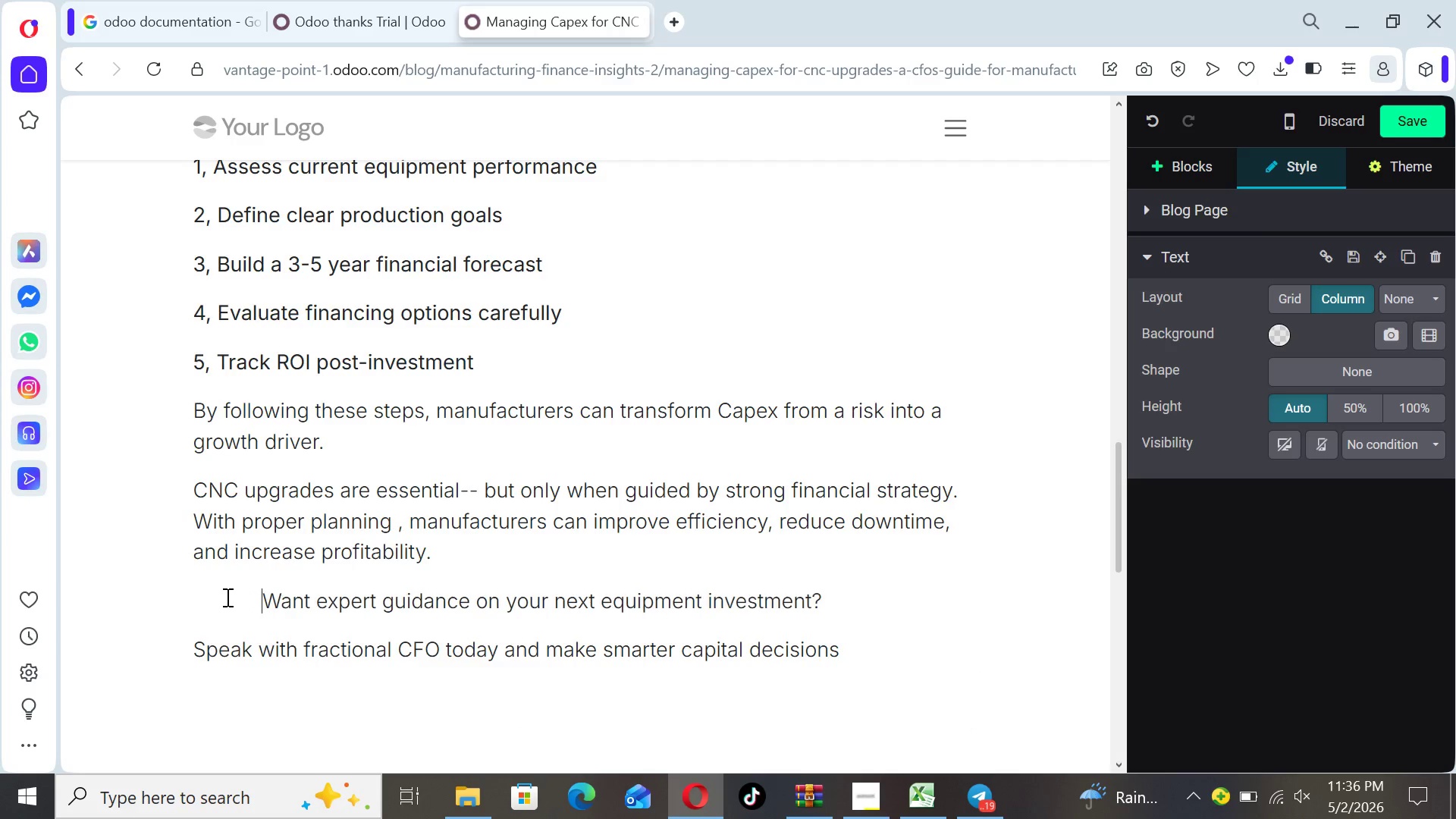 
key(Space)
 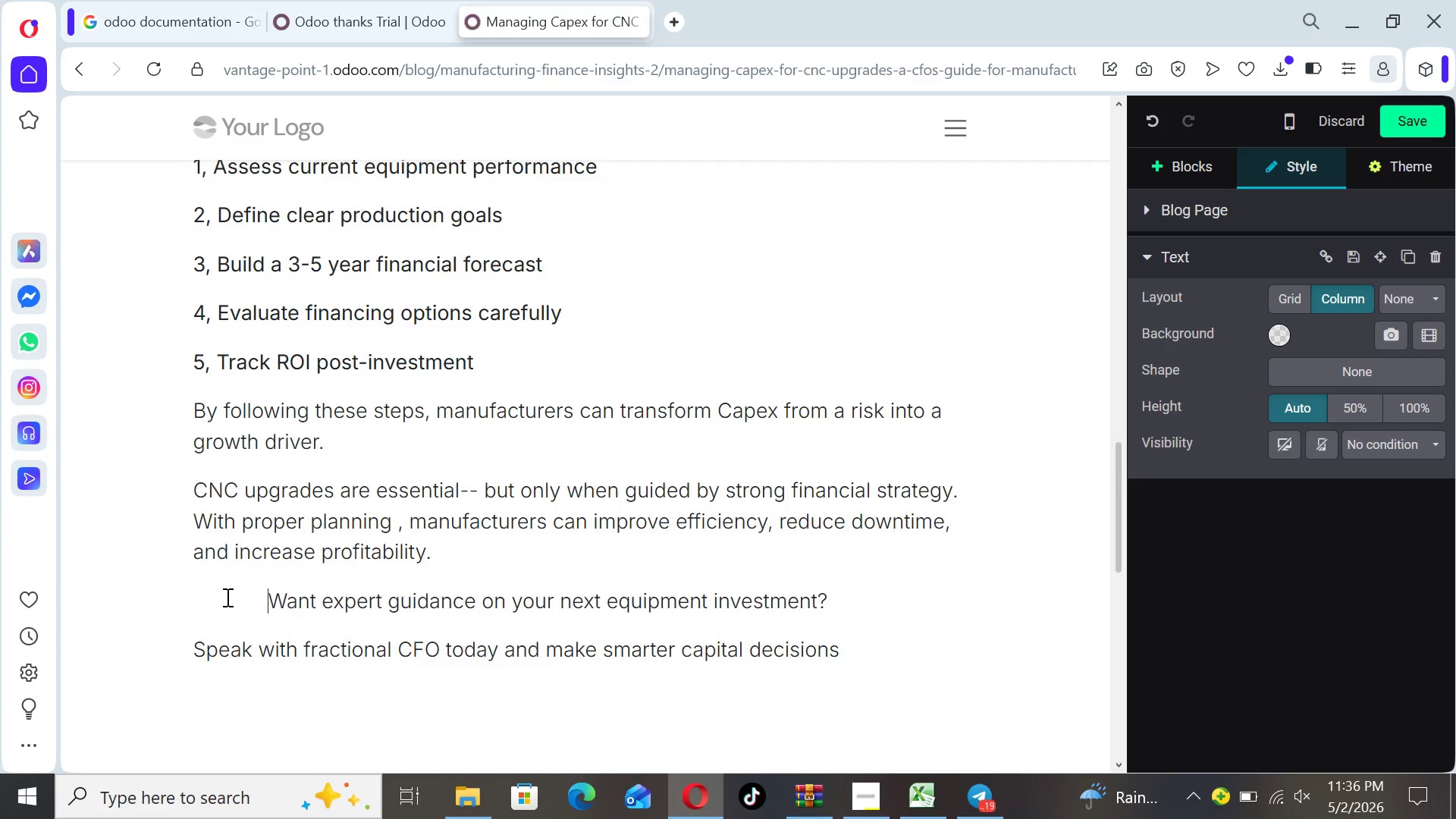 
key(Space)
 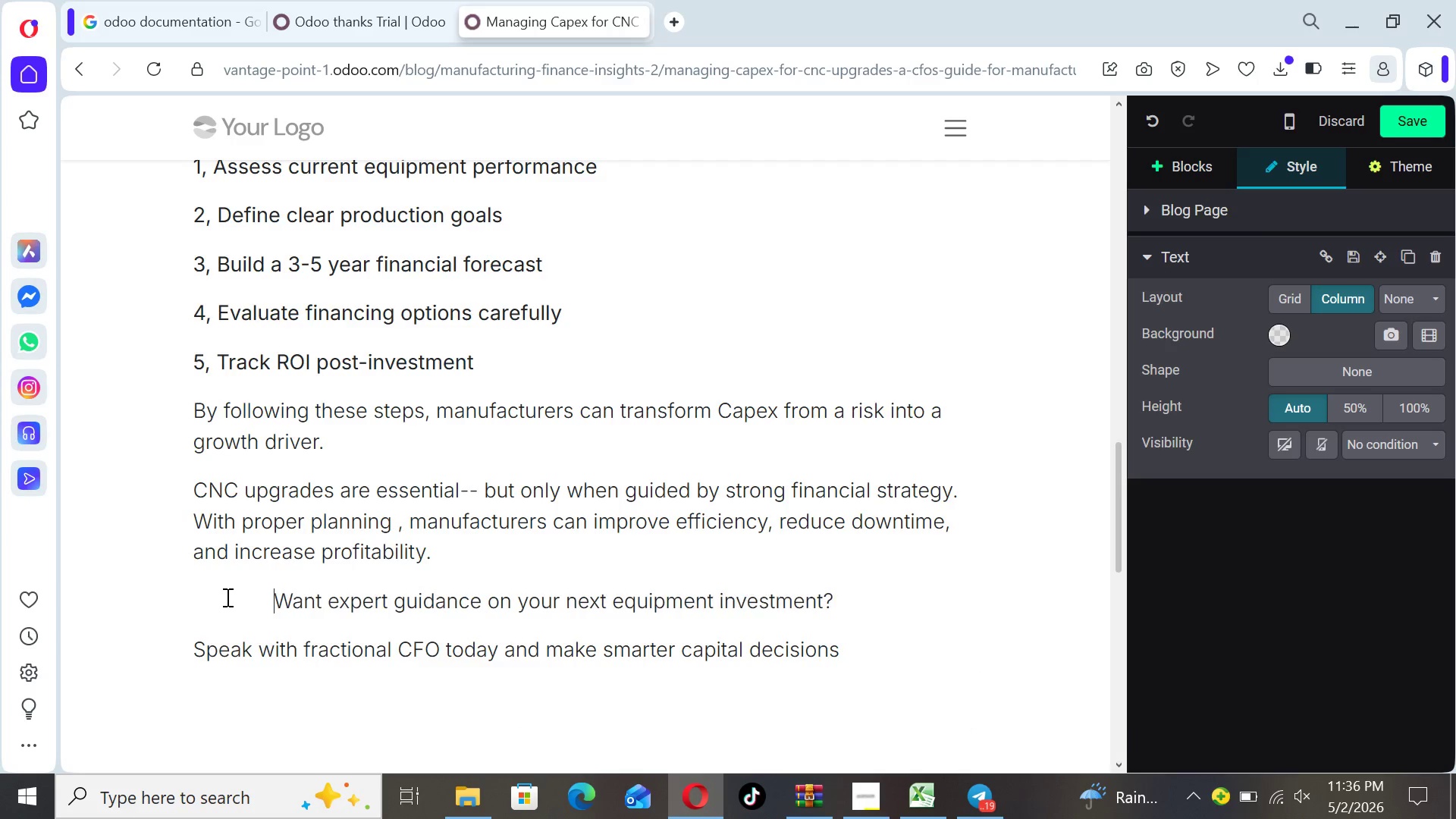 
key(Space)
 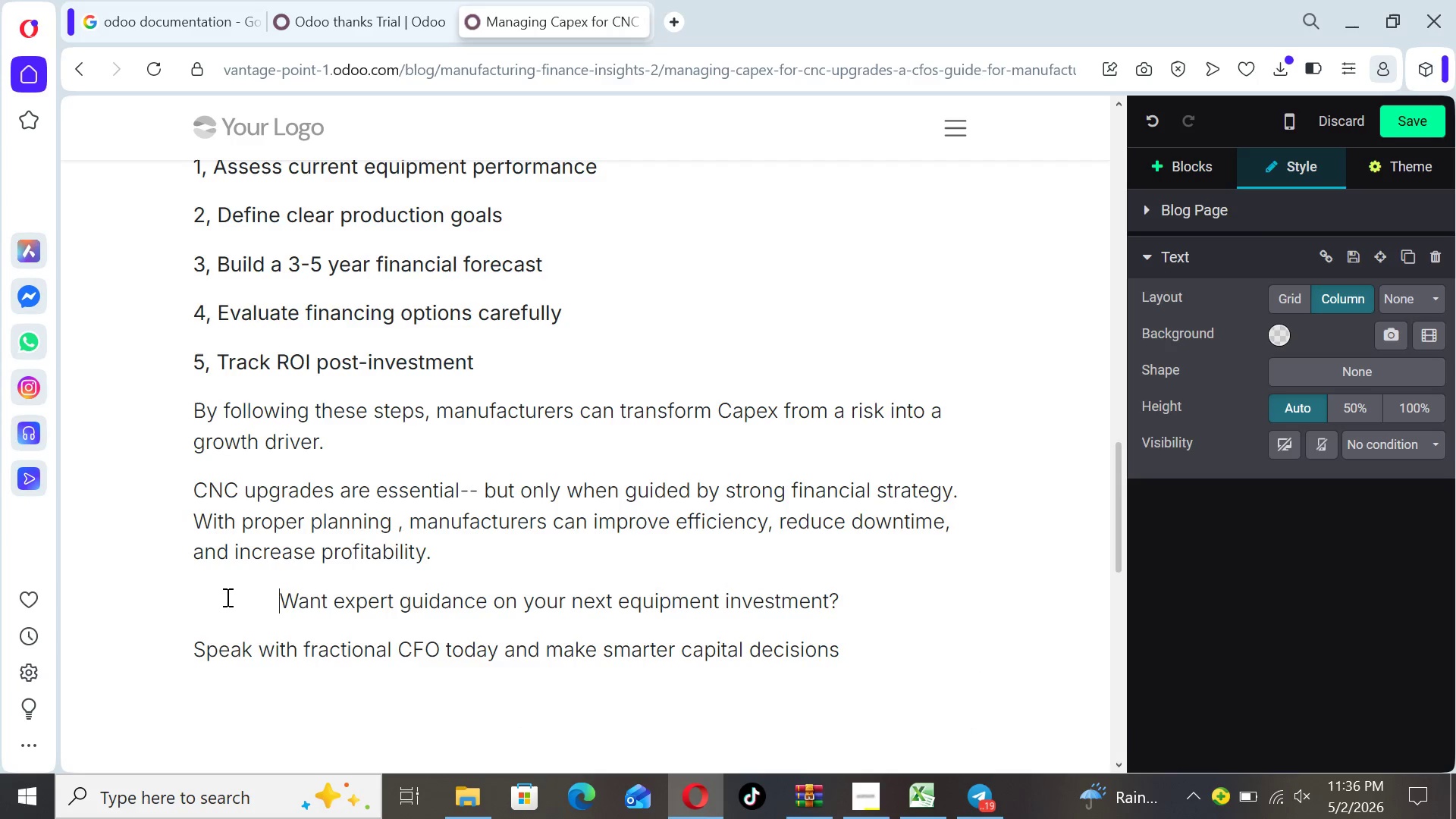 
key(Space)
 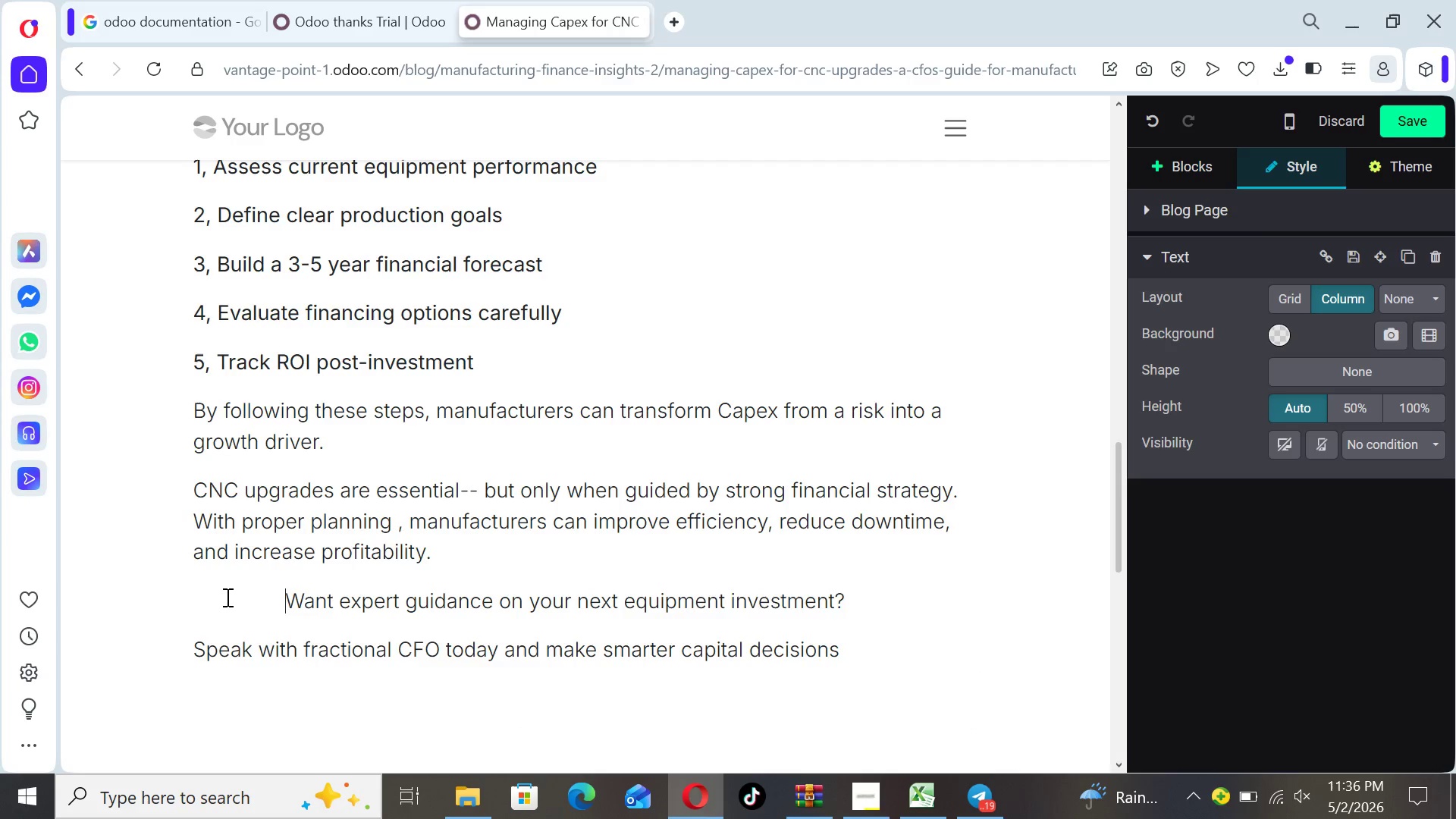 
key(Space)
 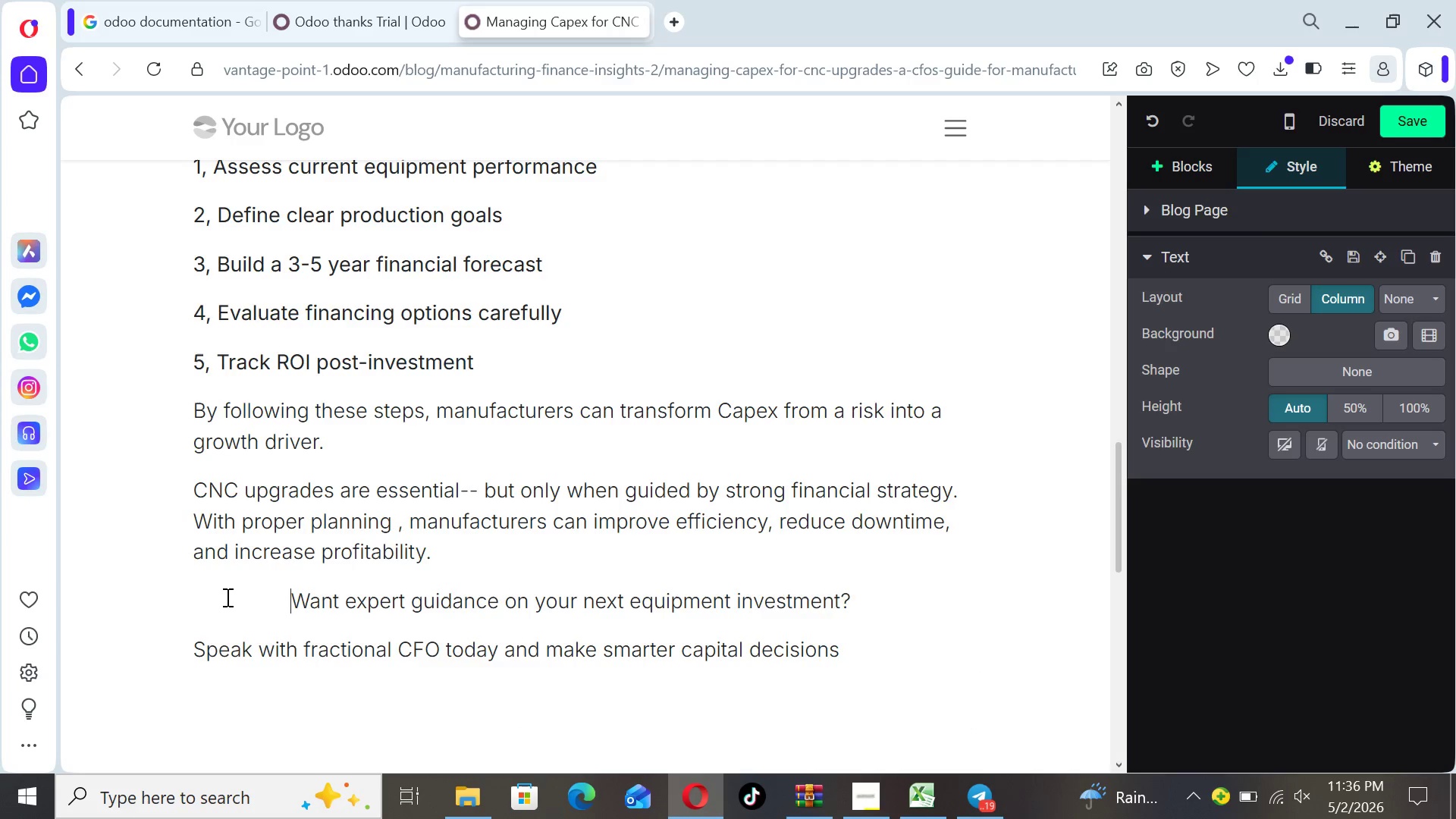 
key(Space)
 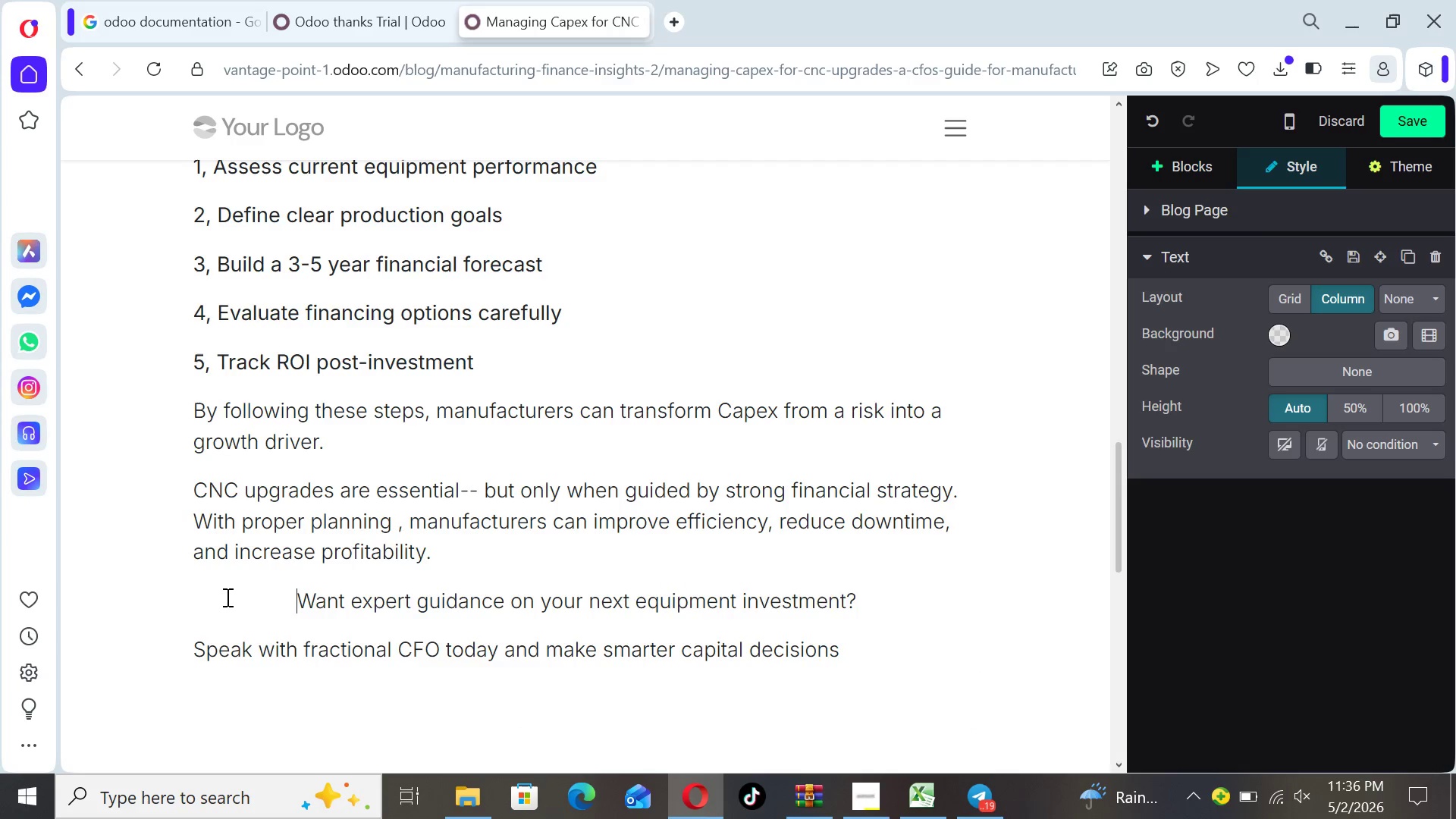 
key(Space)
 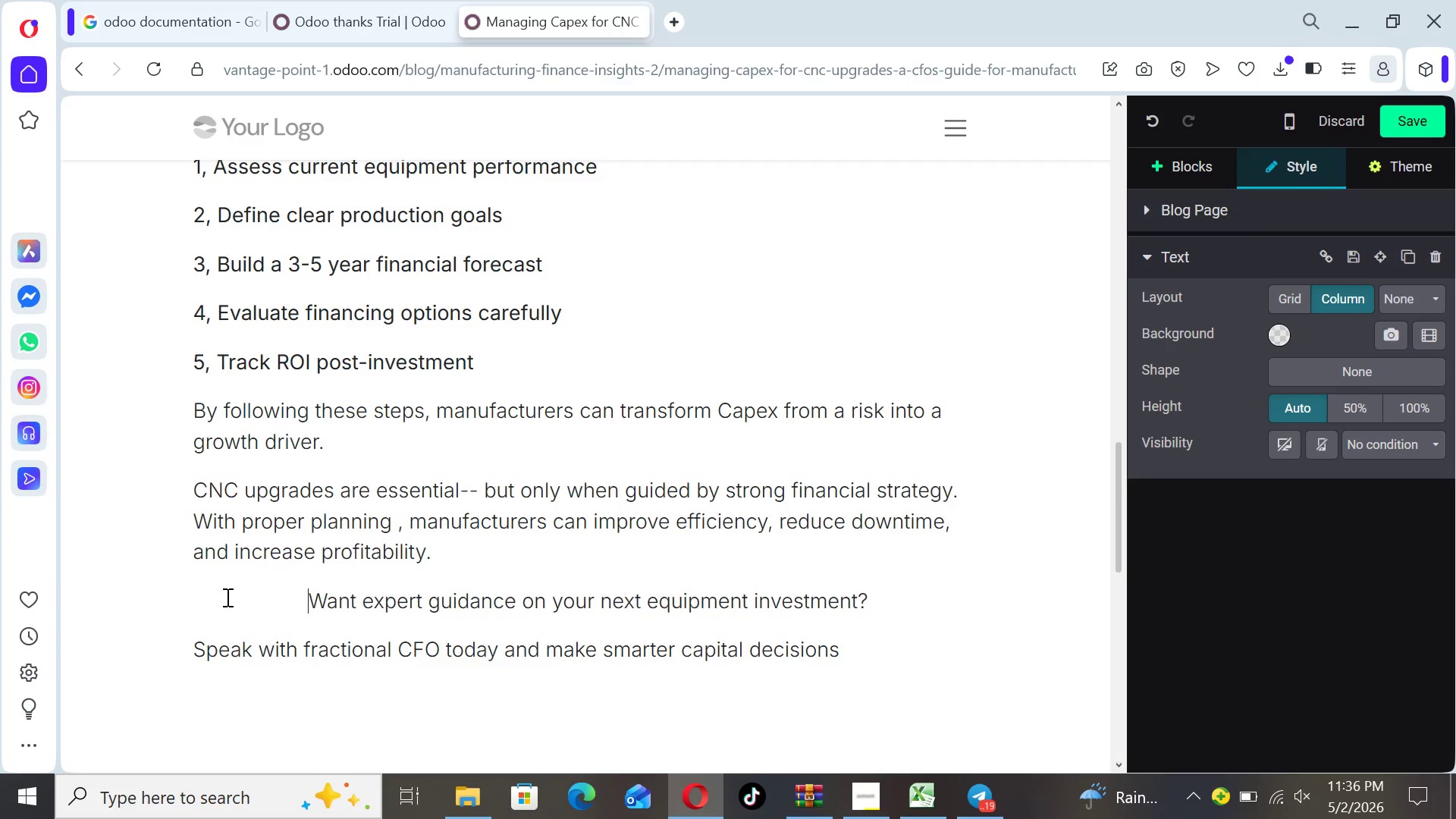 
key(Space)
 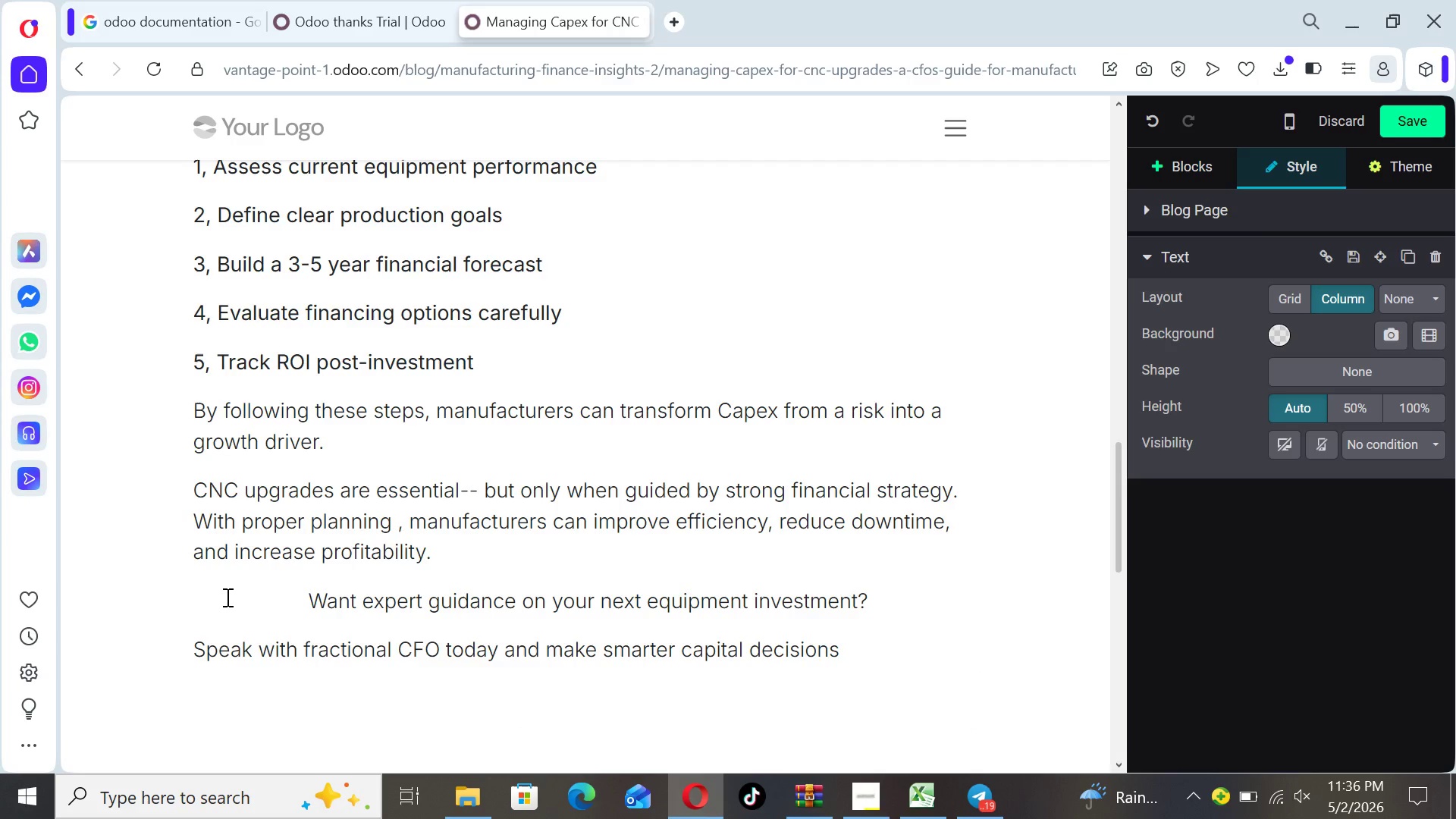 
key(Space)
 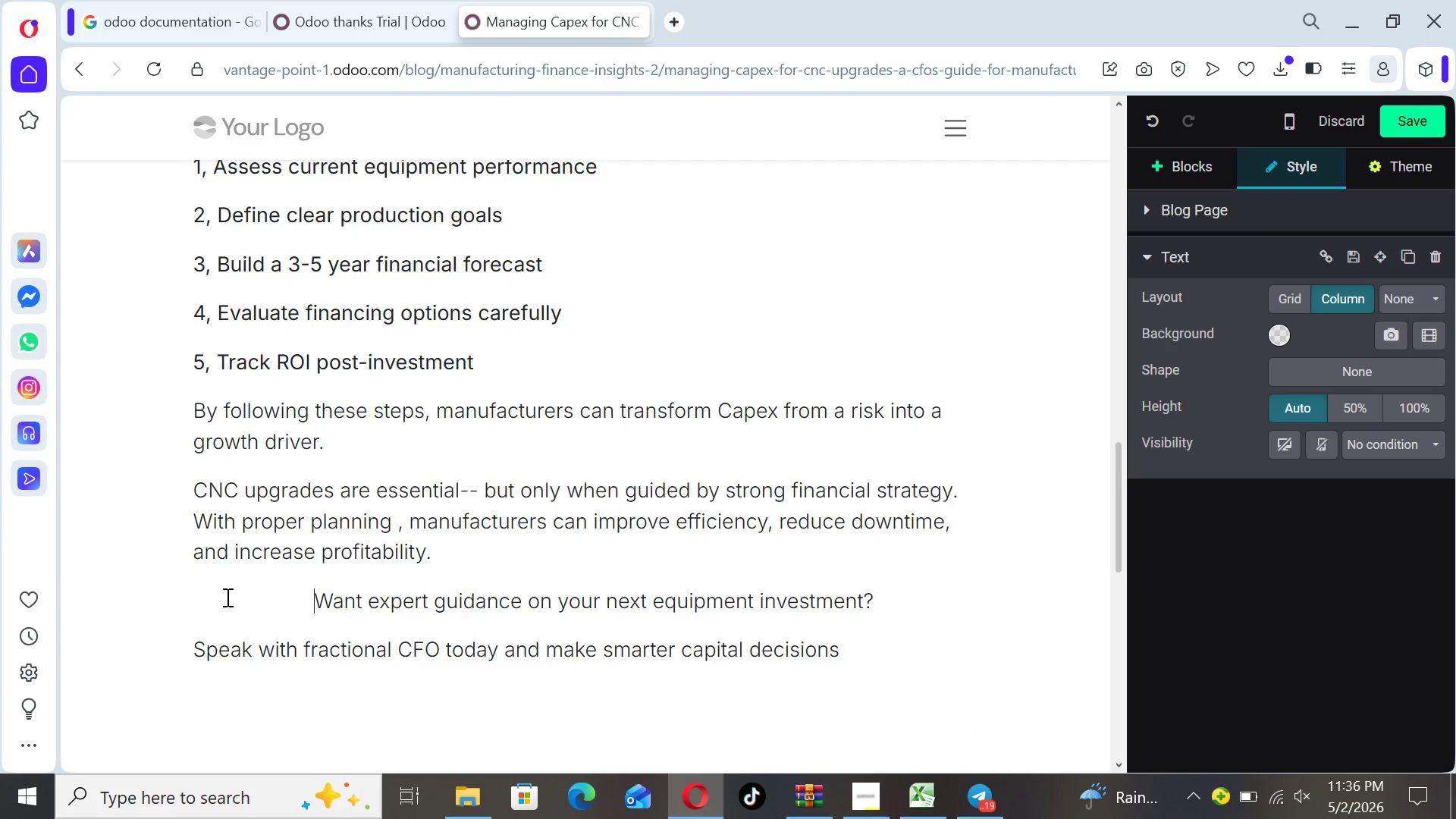 
key(Space)
 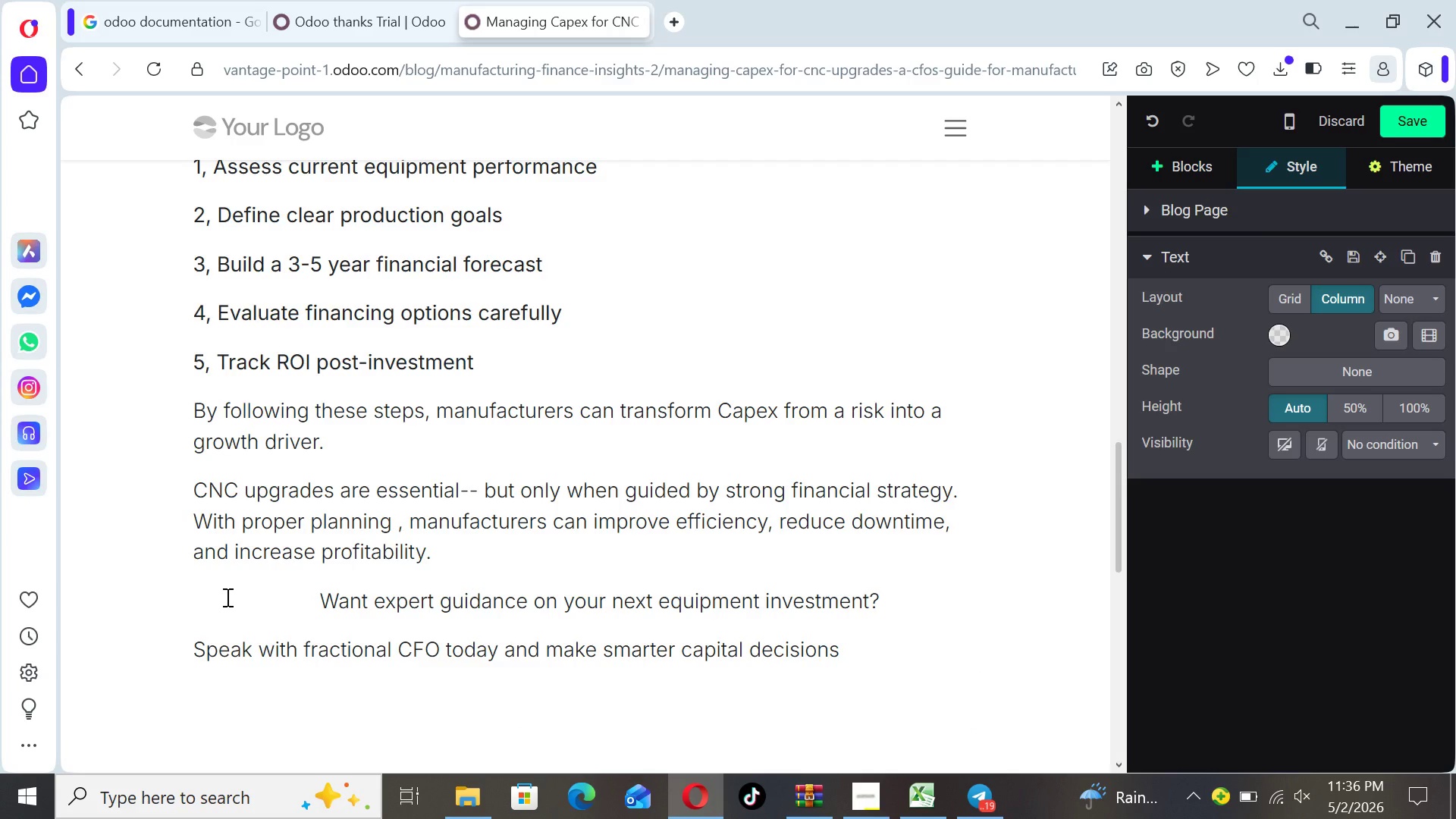 
key(Space)
 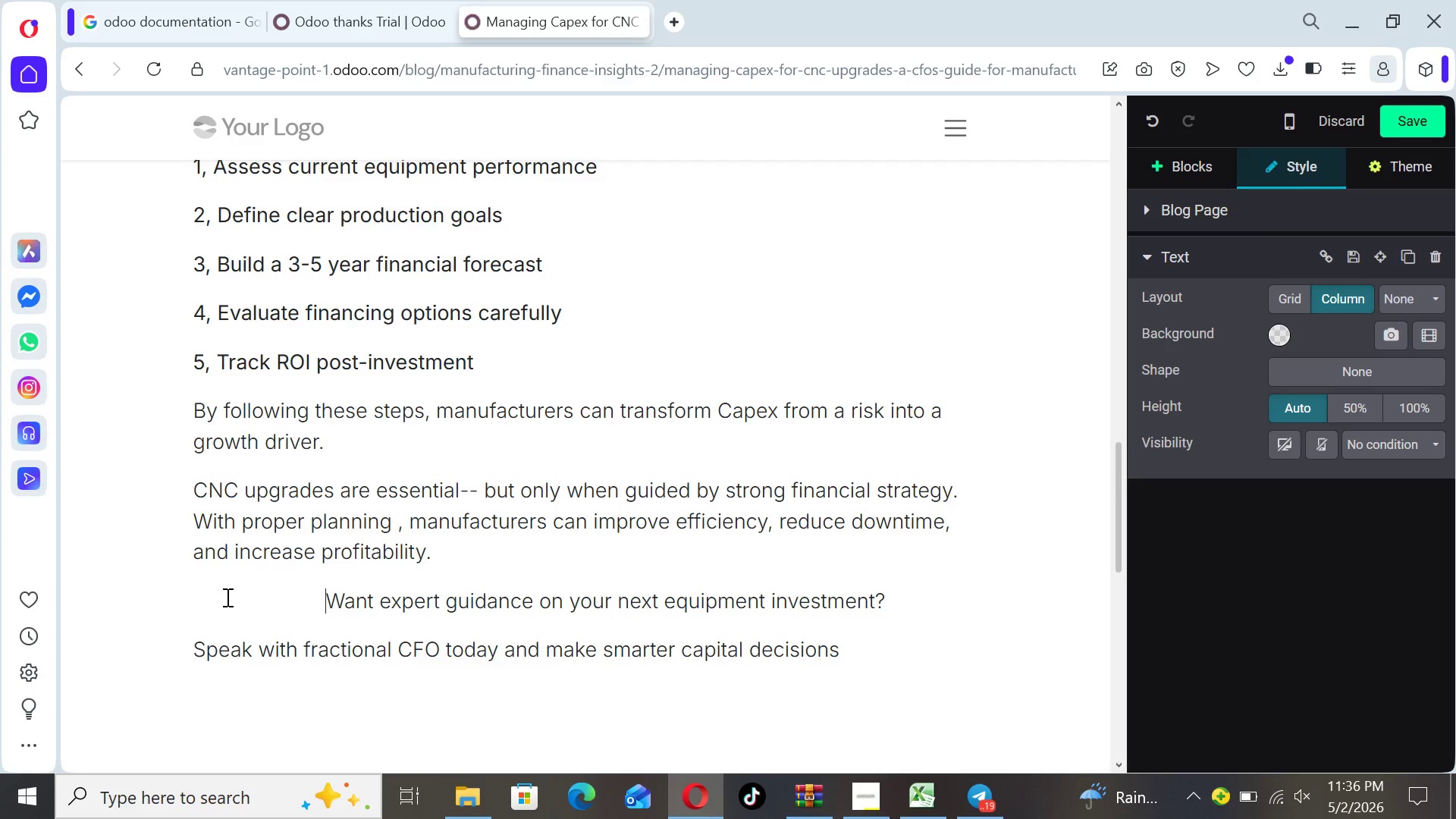 
key(Space)
 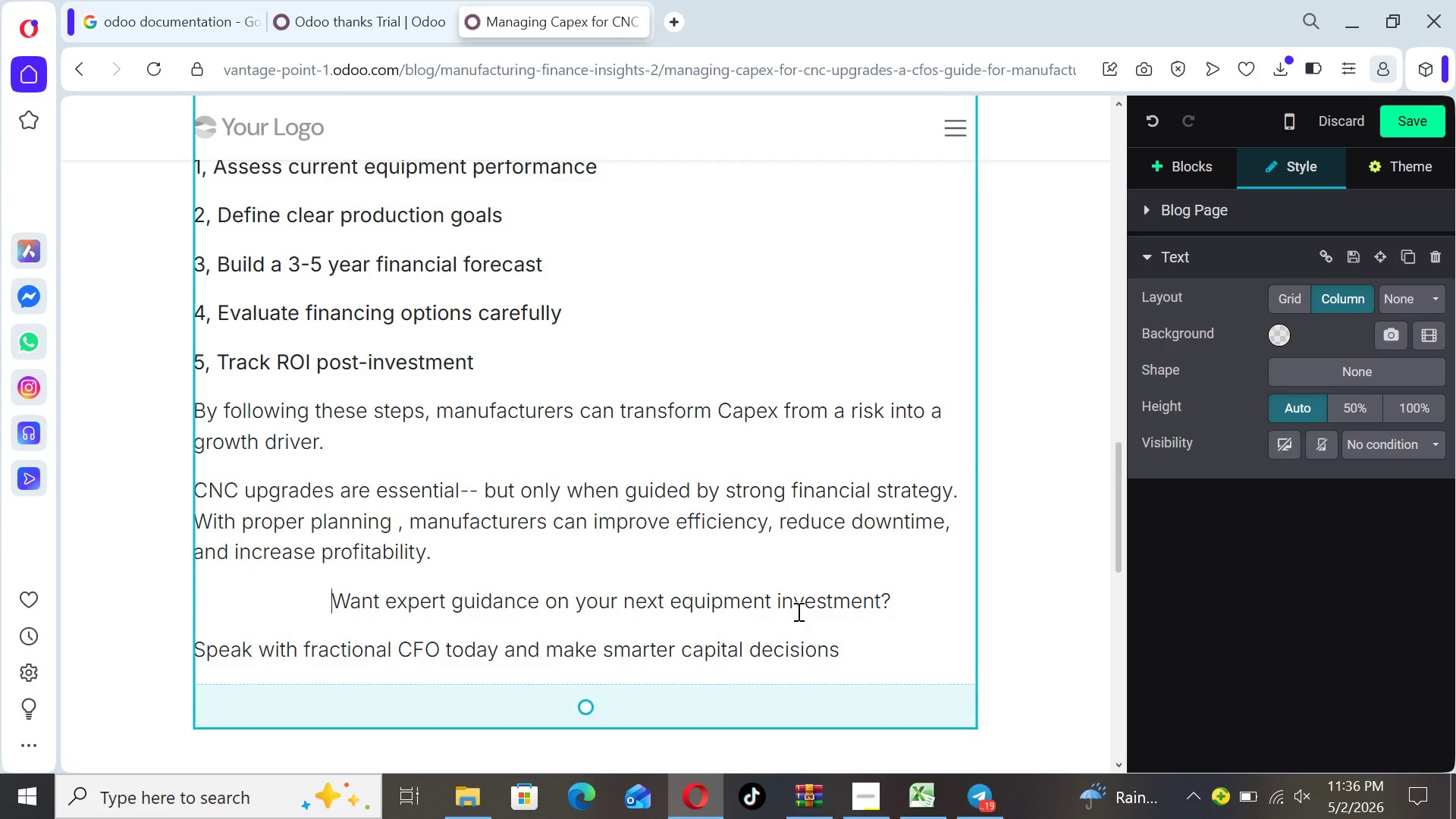 
wait(5.84)
 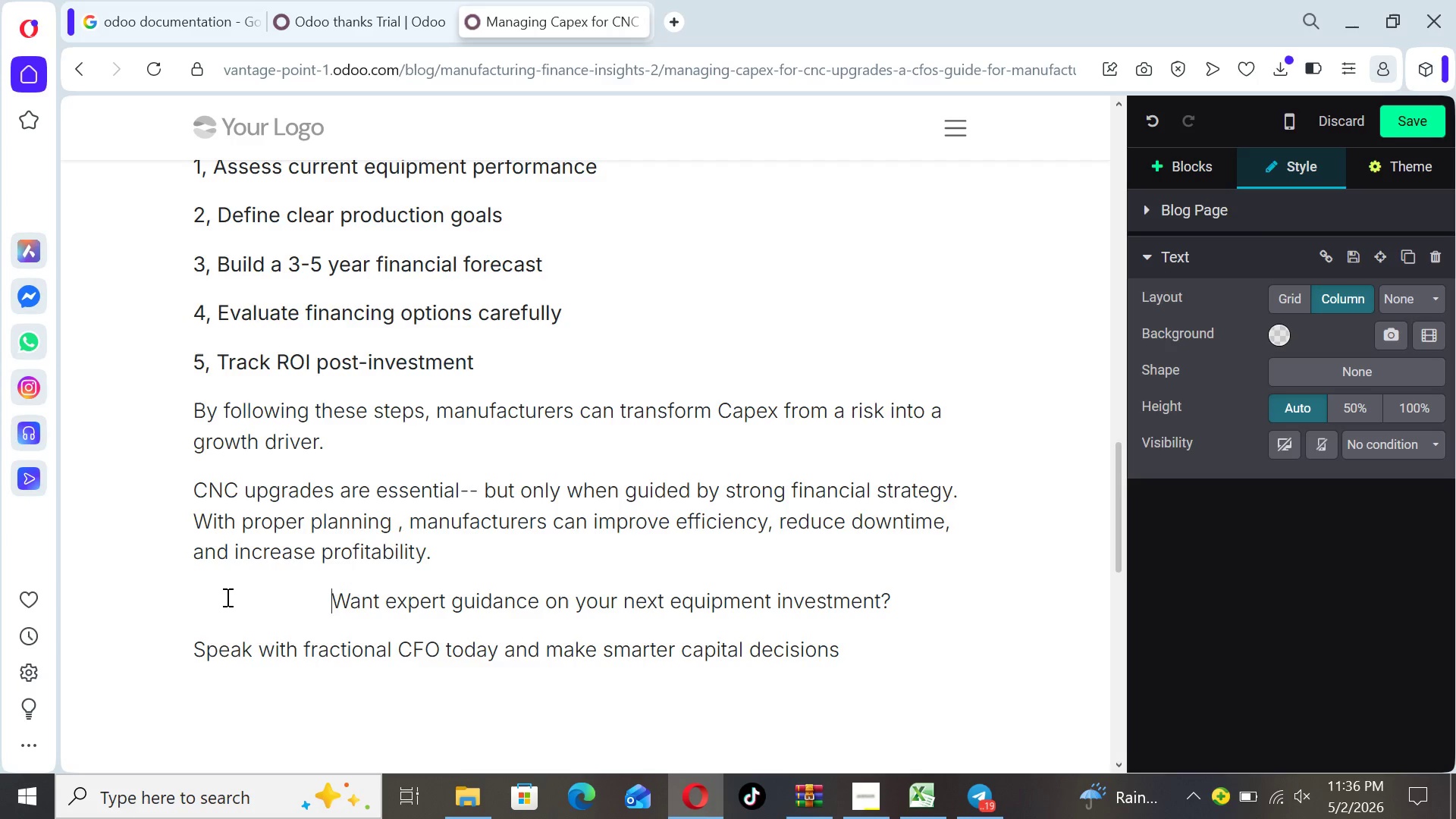 
key(Backspace)
 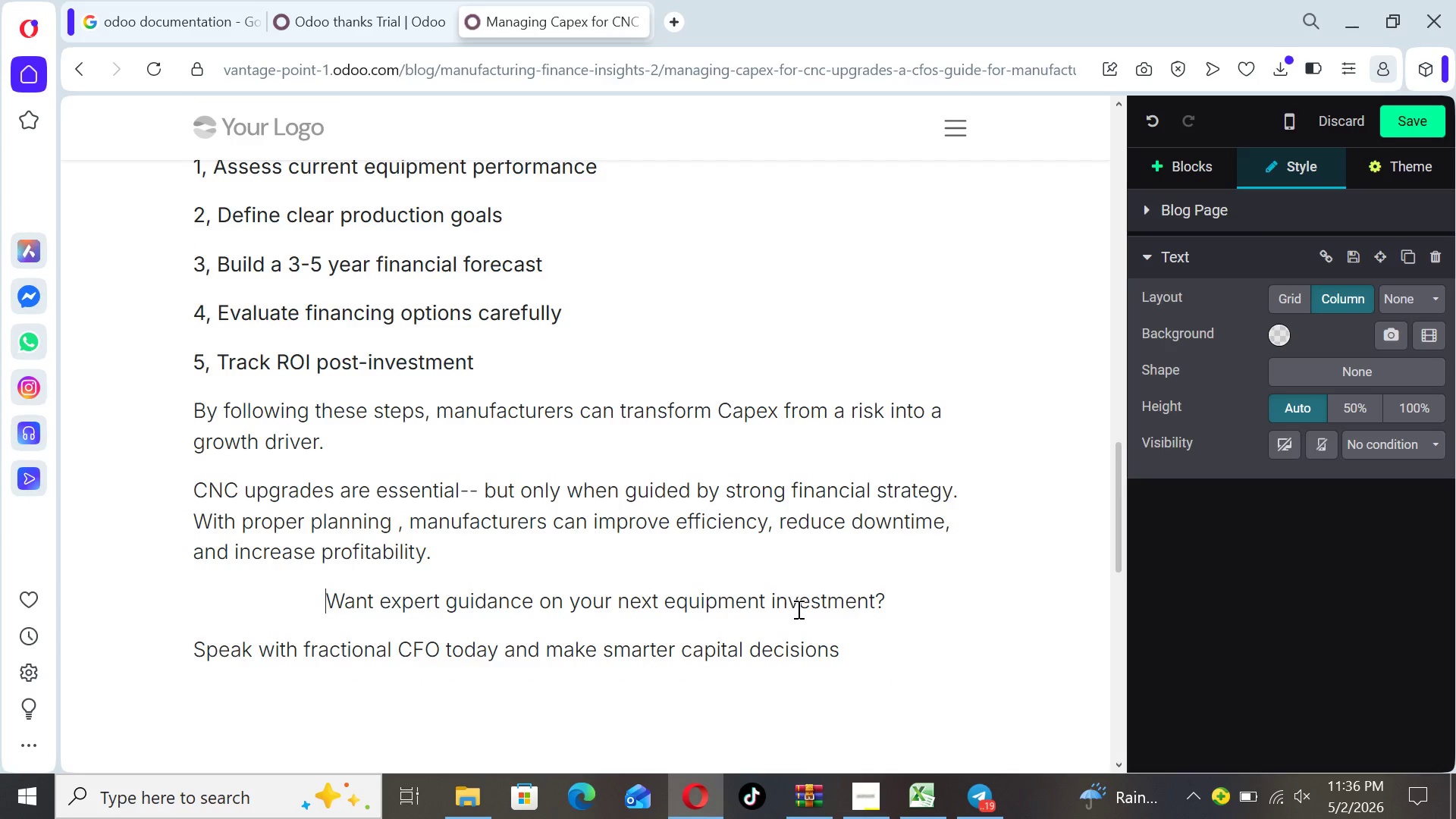 
key(Backspace)
 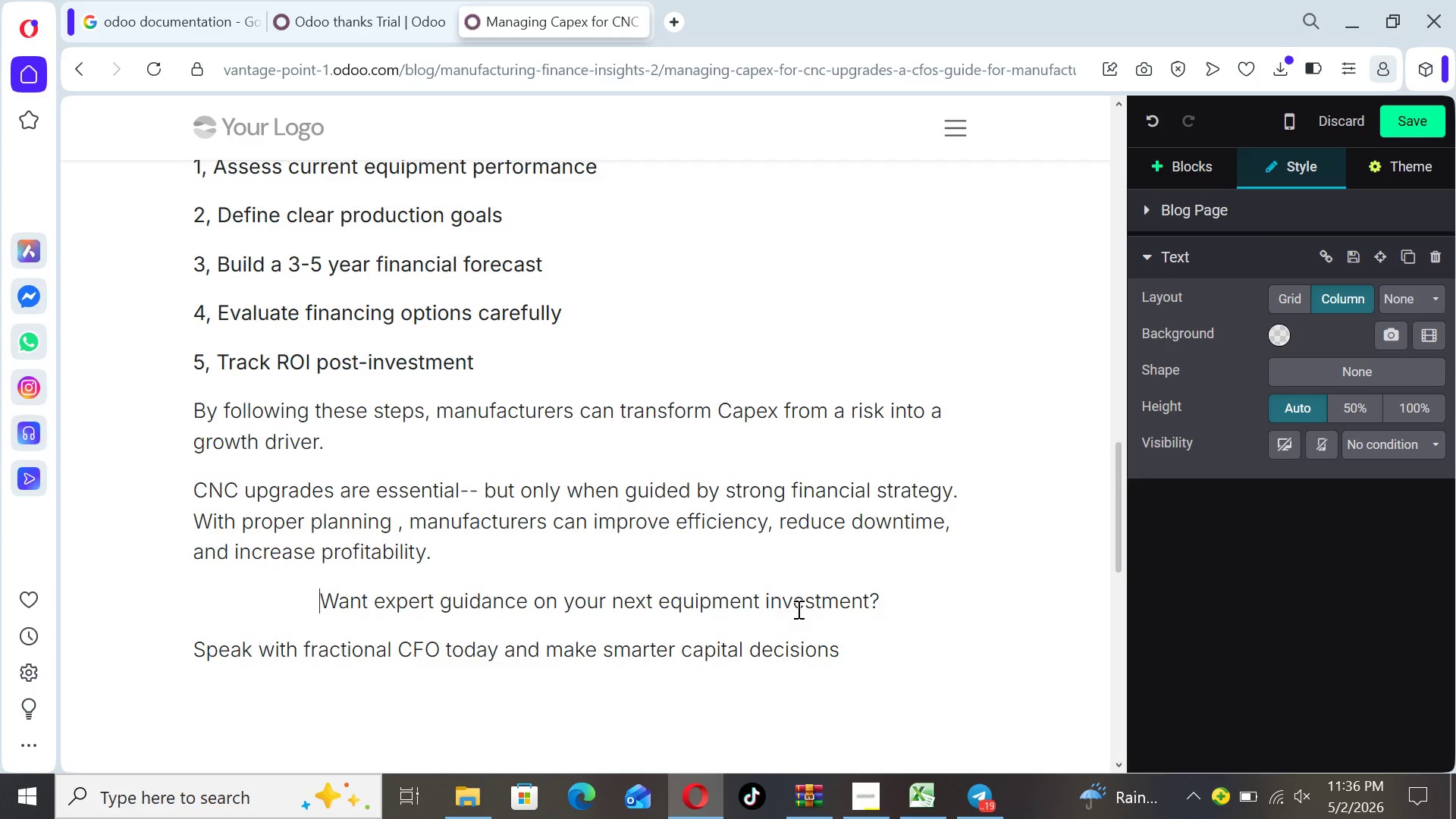 
key(Backspace)
 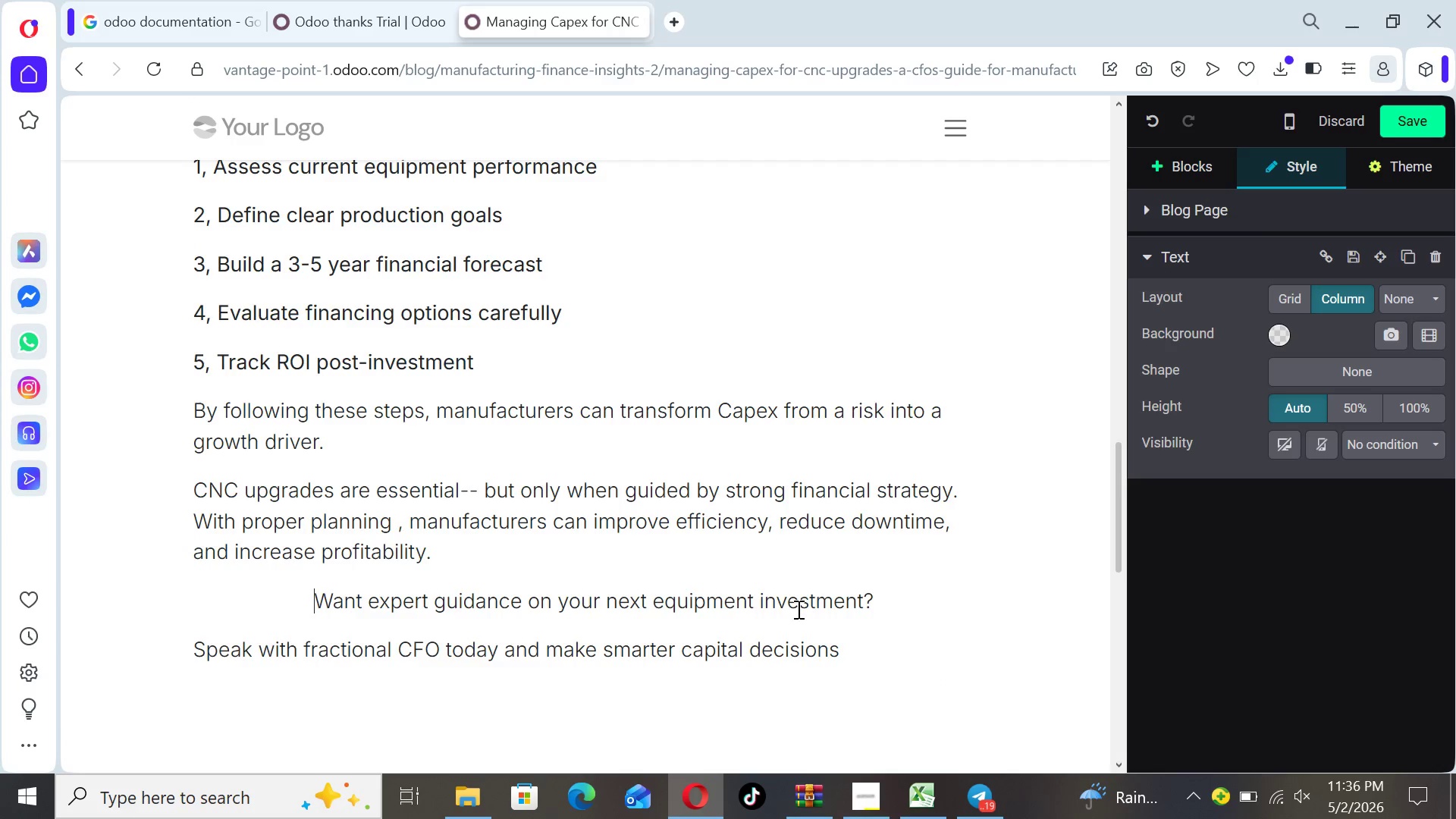 
key(Backspace)
 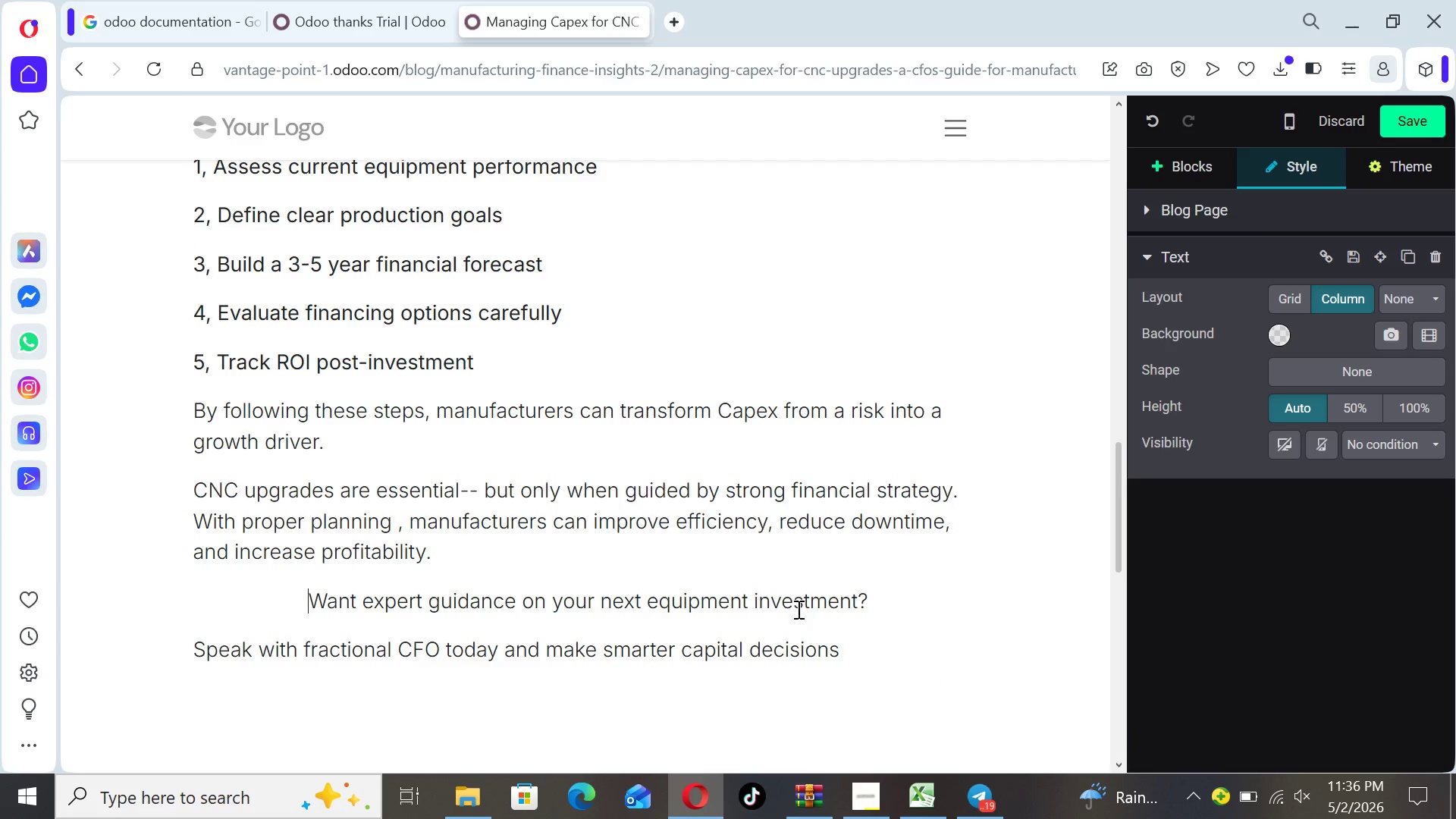 
key(Backspace)
 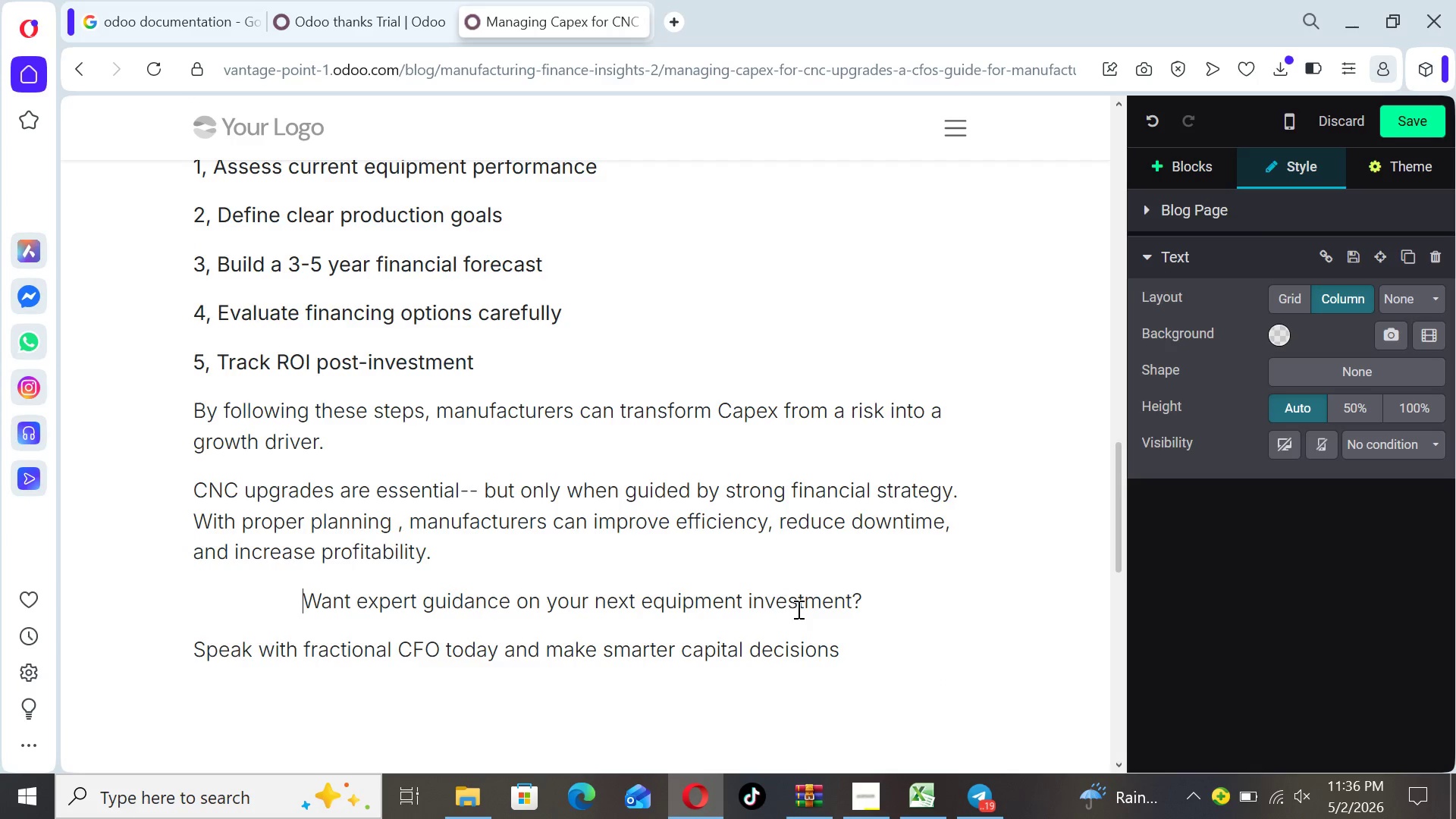 
key(Backspace)
 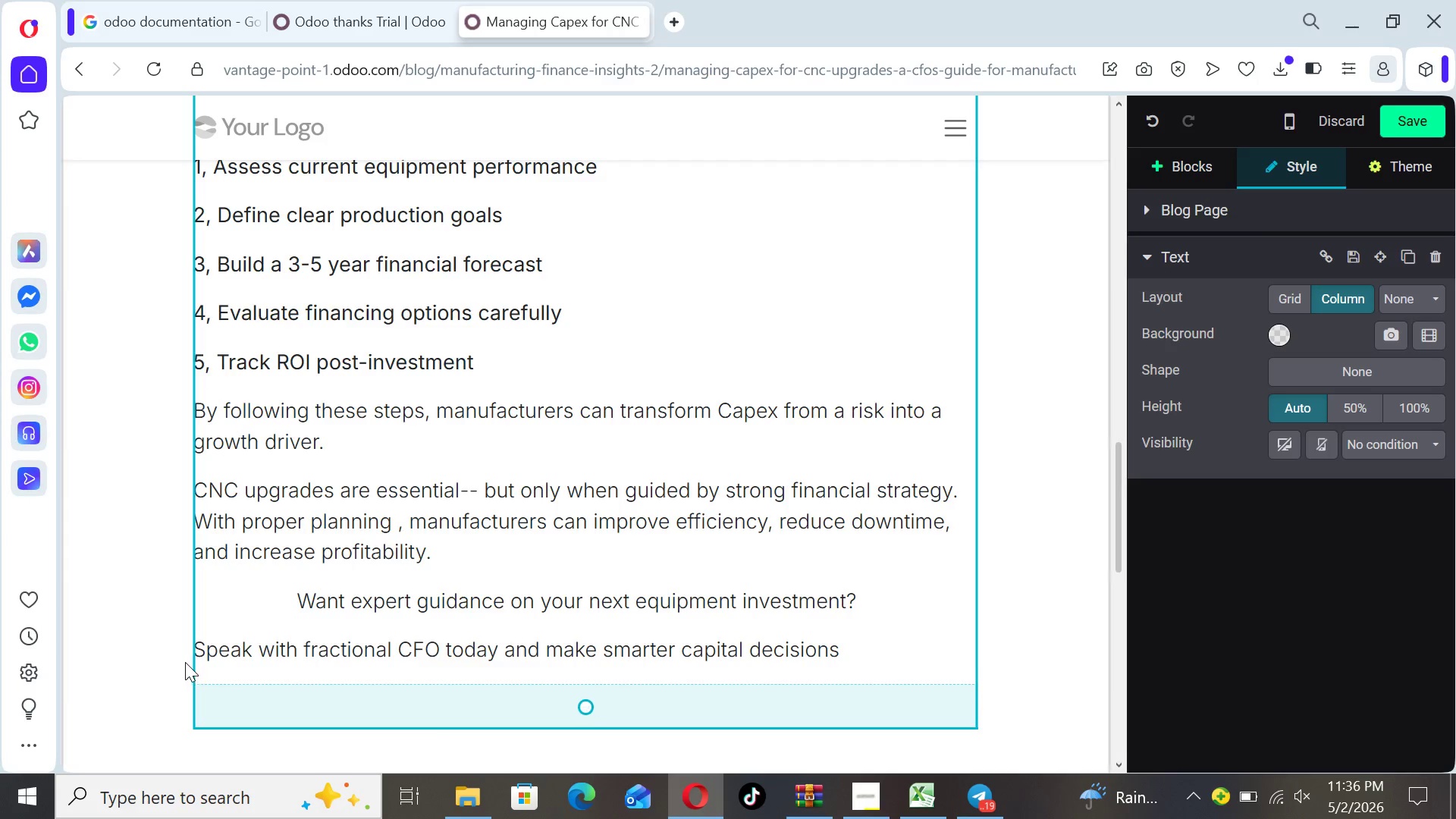 
left_click([197, 648])
 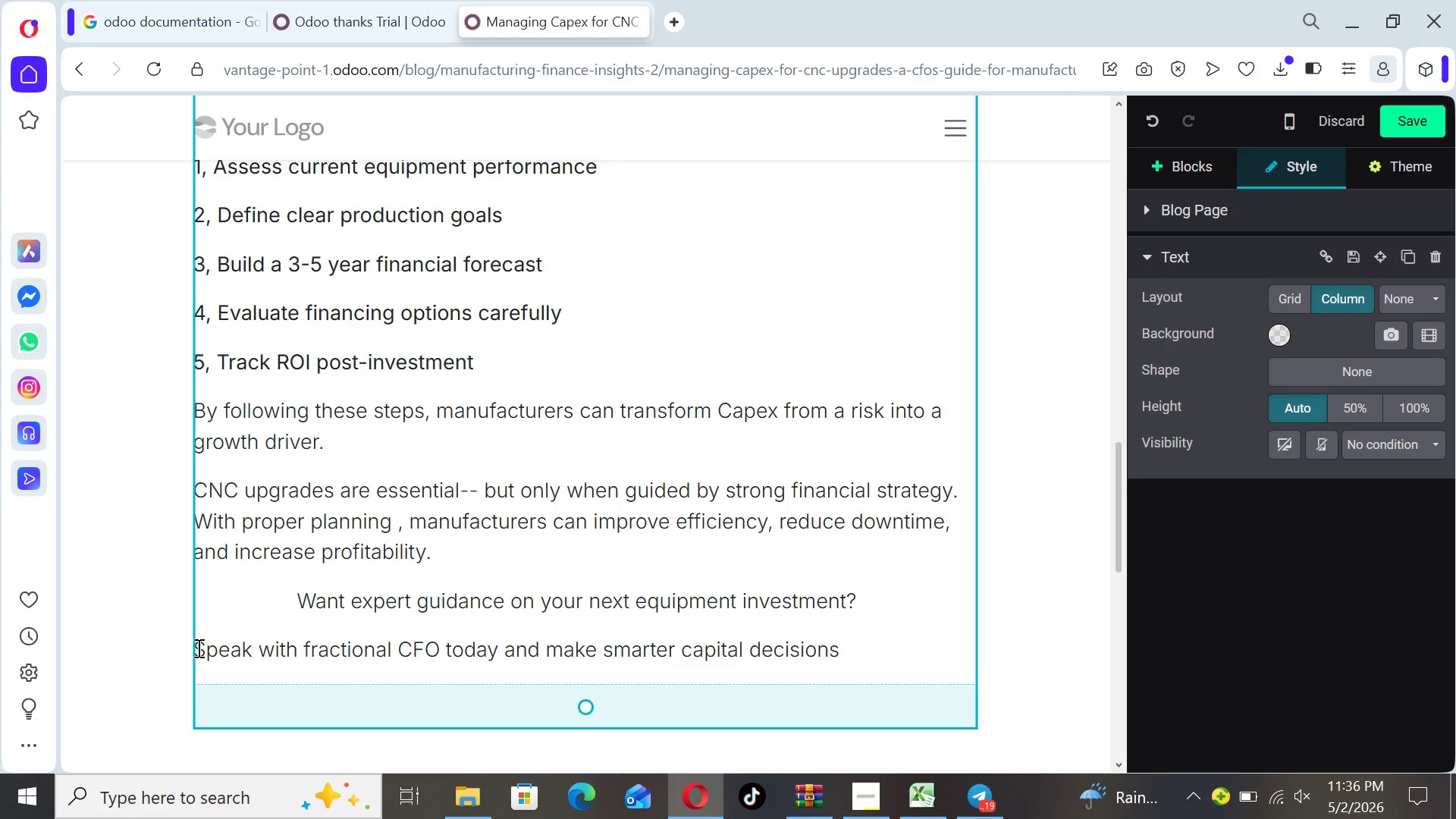 
key(Space)
 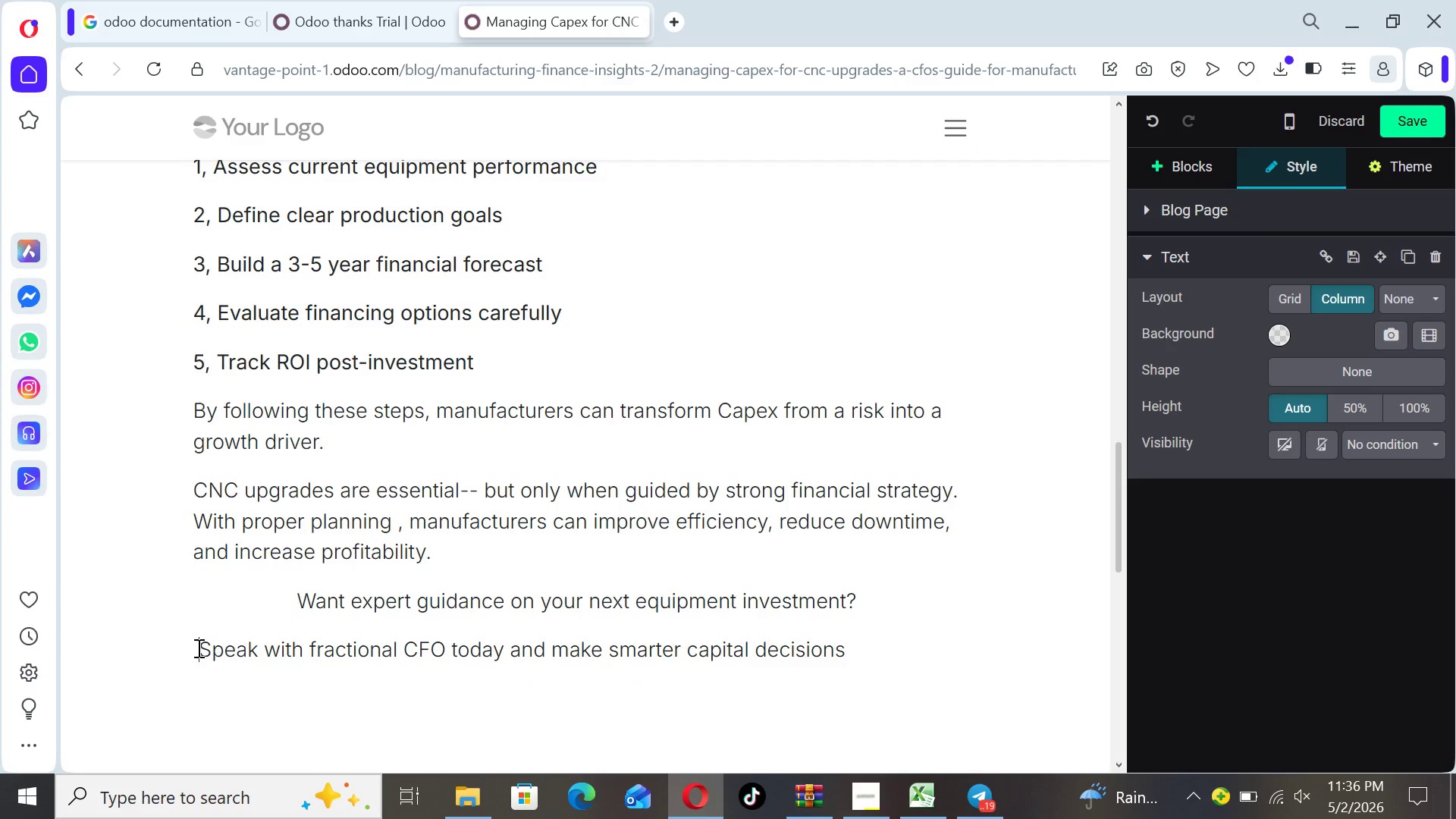 
key(Space)
 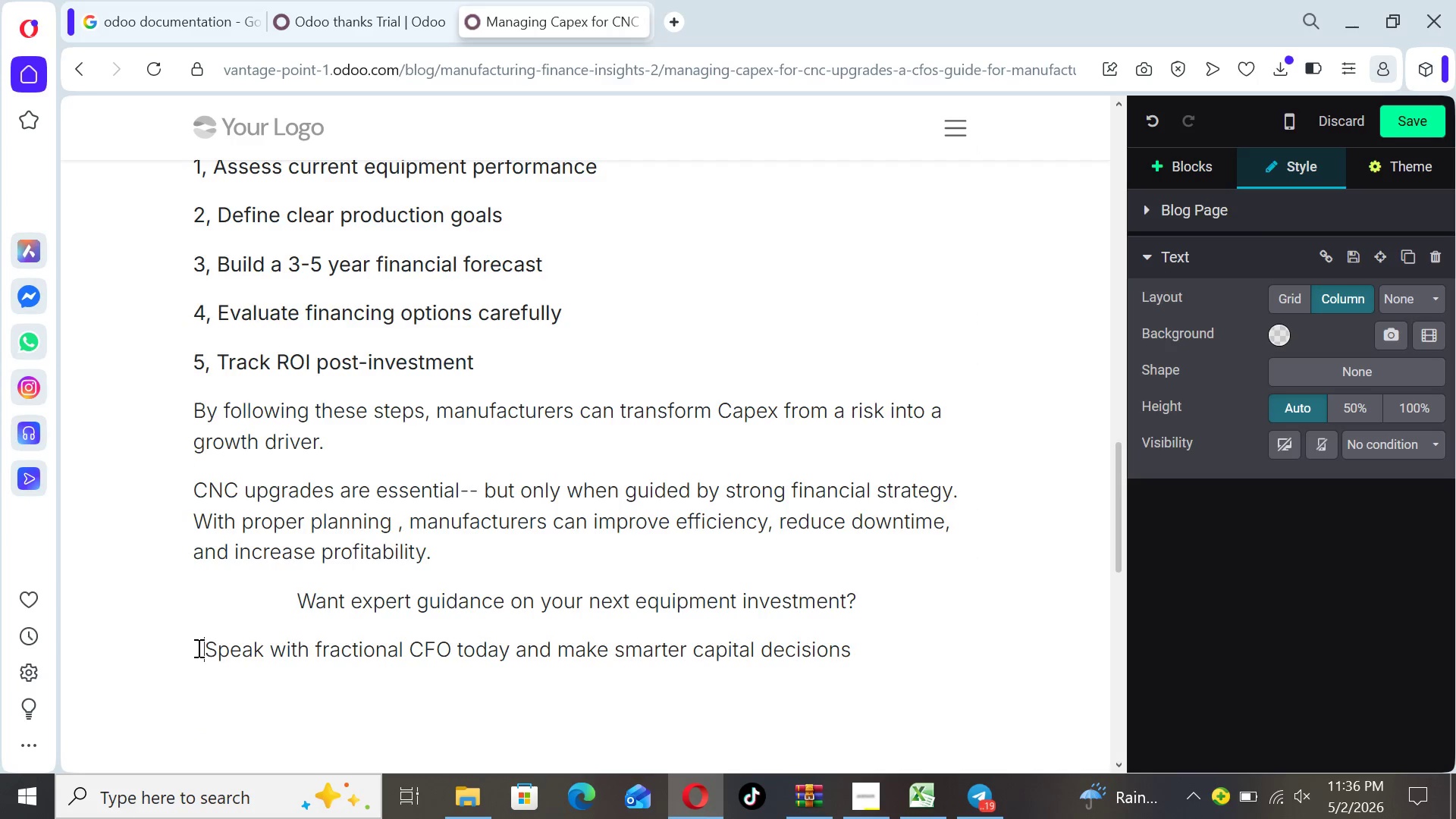 
key(Space)
 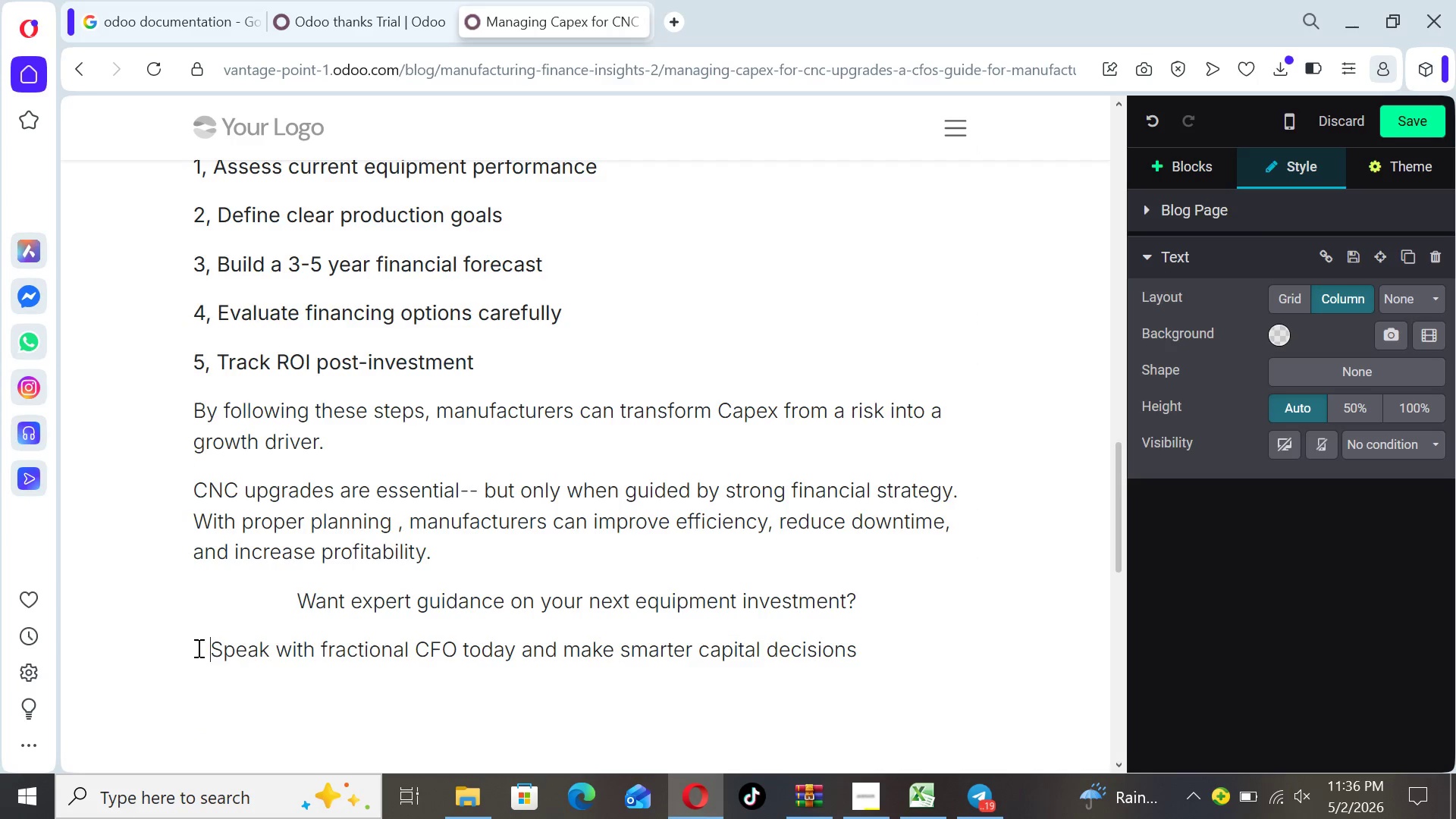 
key(Space)
 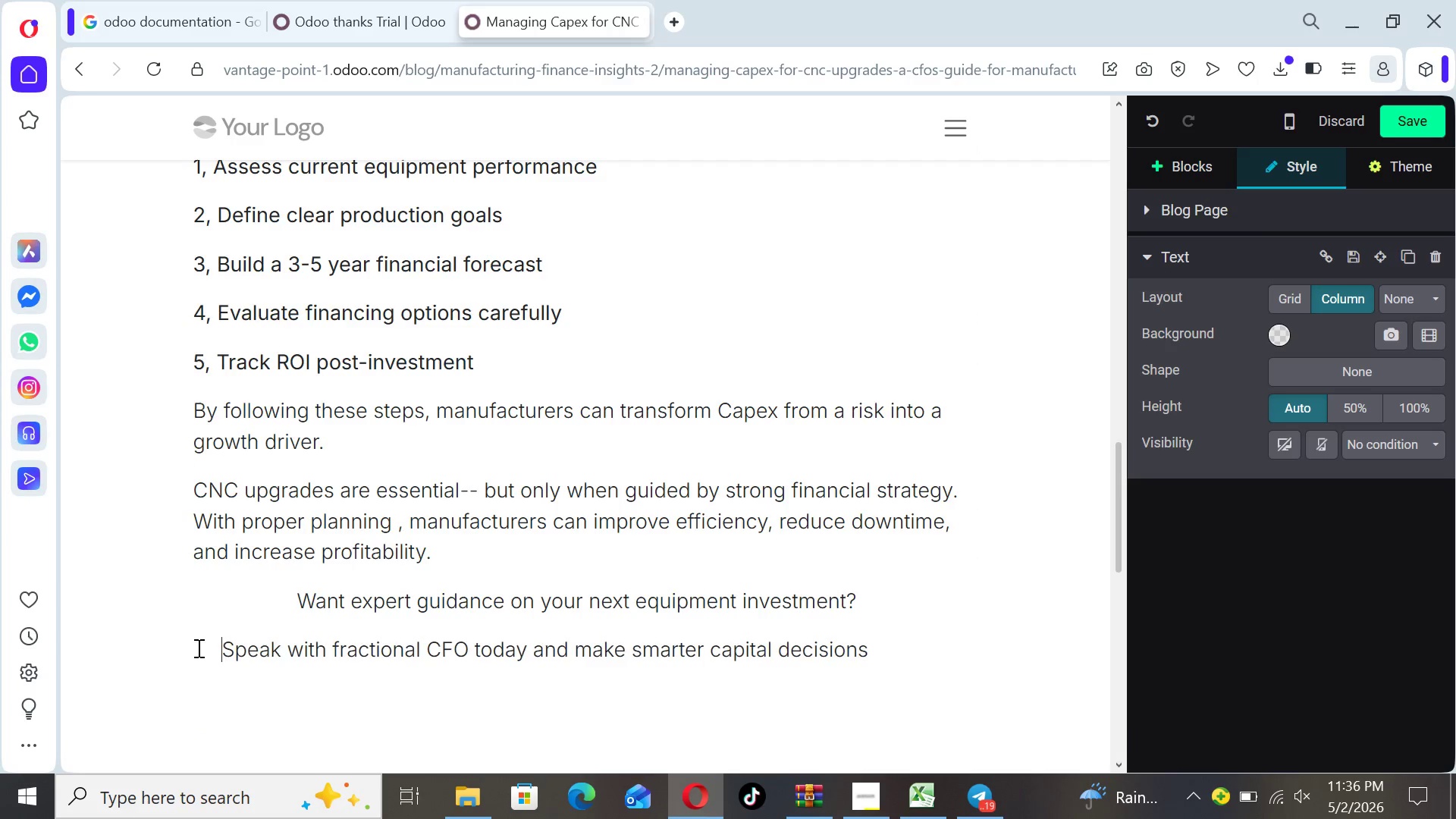 
key(Space)
 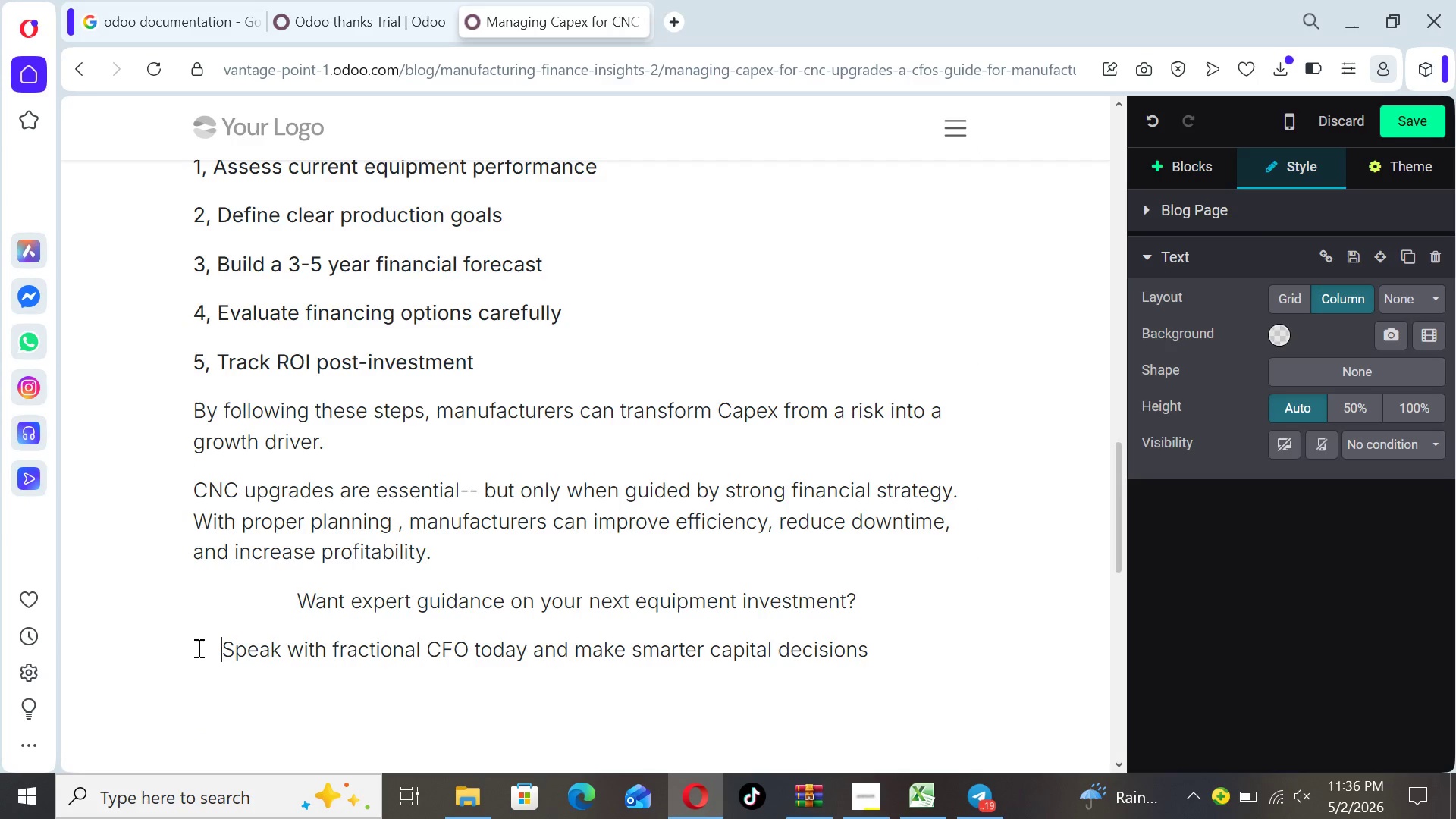 
key(Space)
 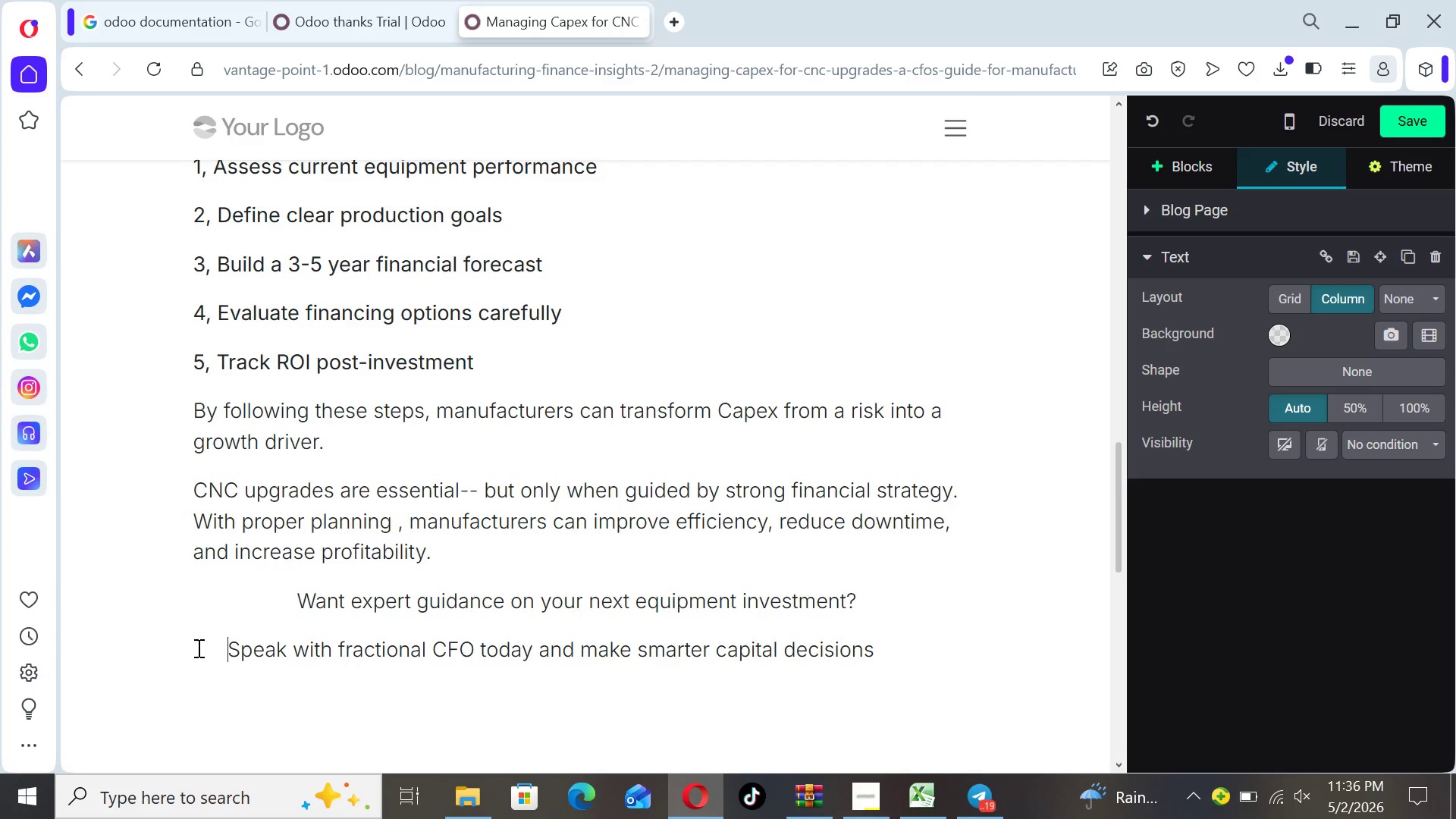 
key(Space)
 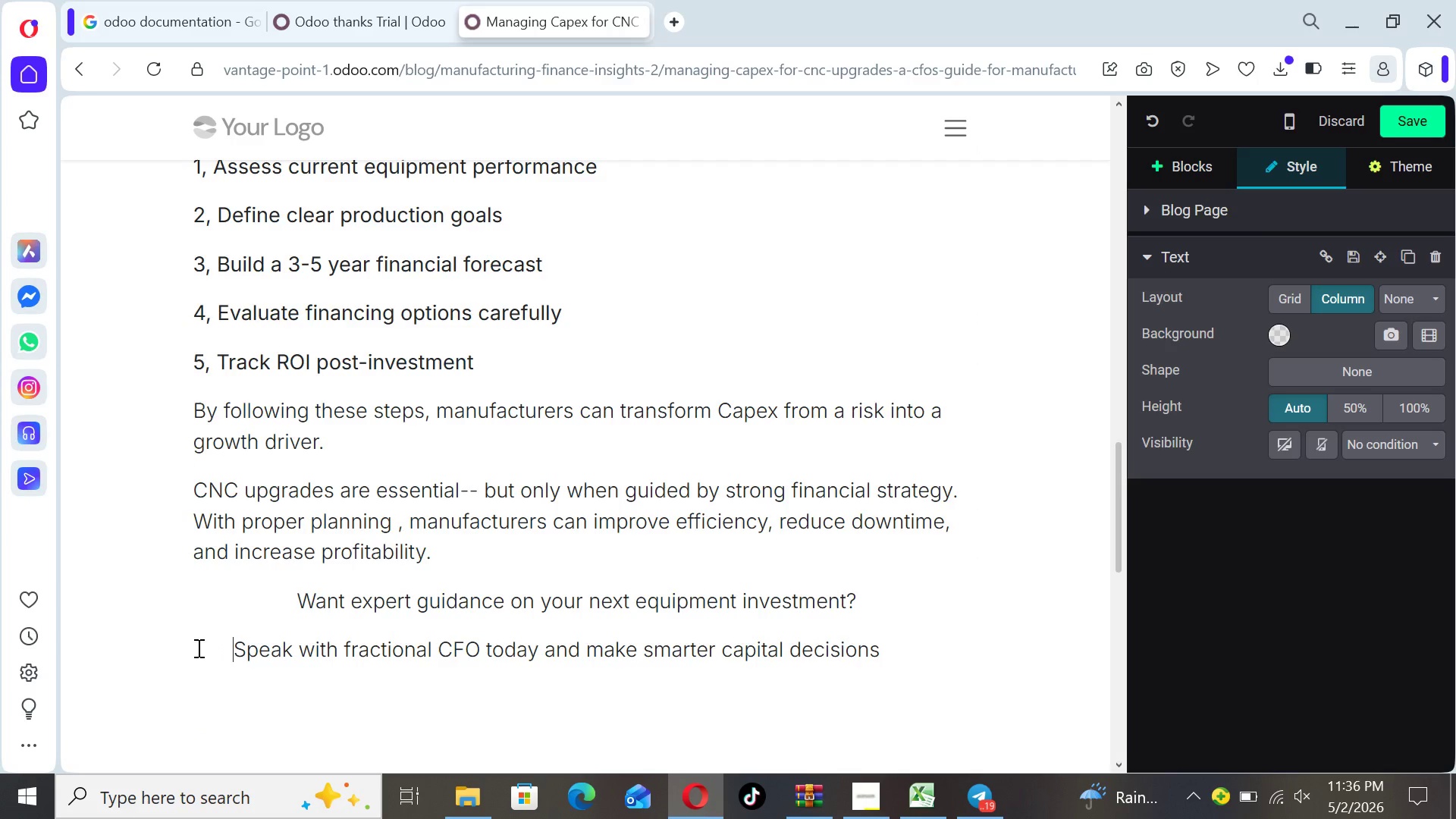 
key(Space)
 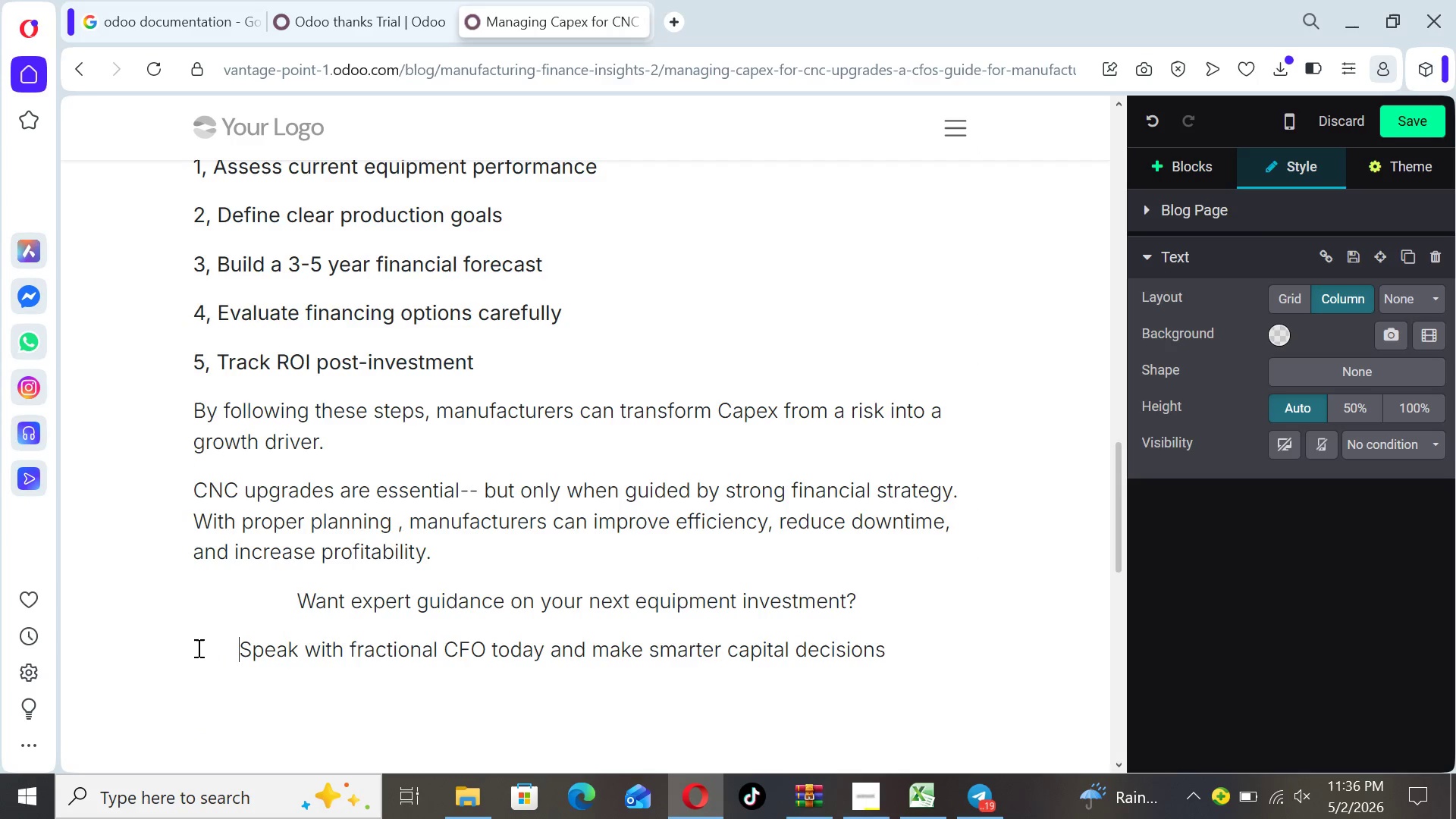 
key(Space)
 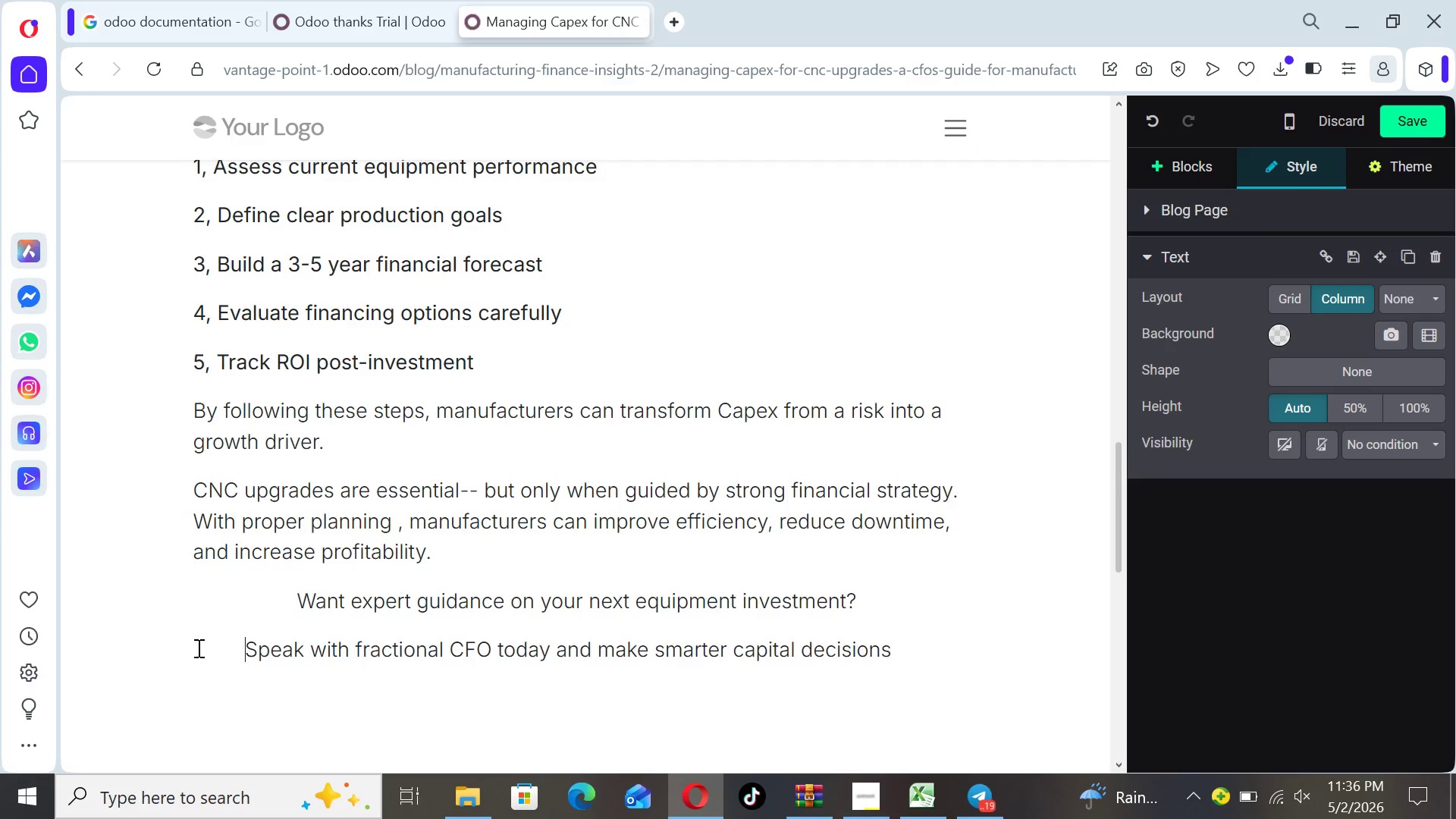 
key(Space)
 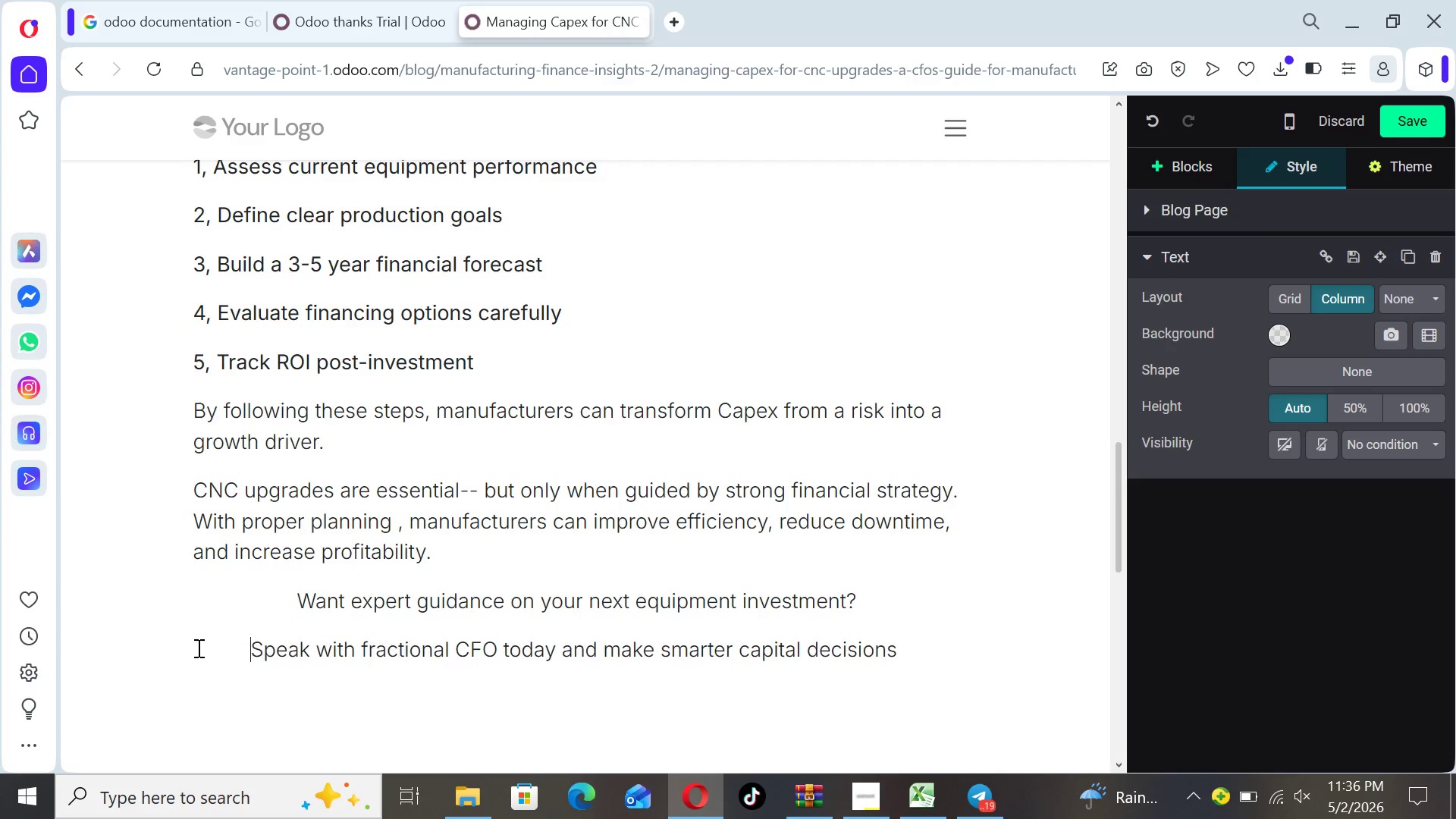 
key(Space)
 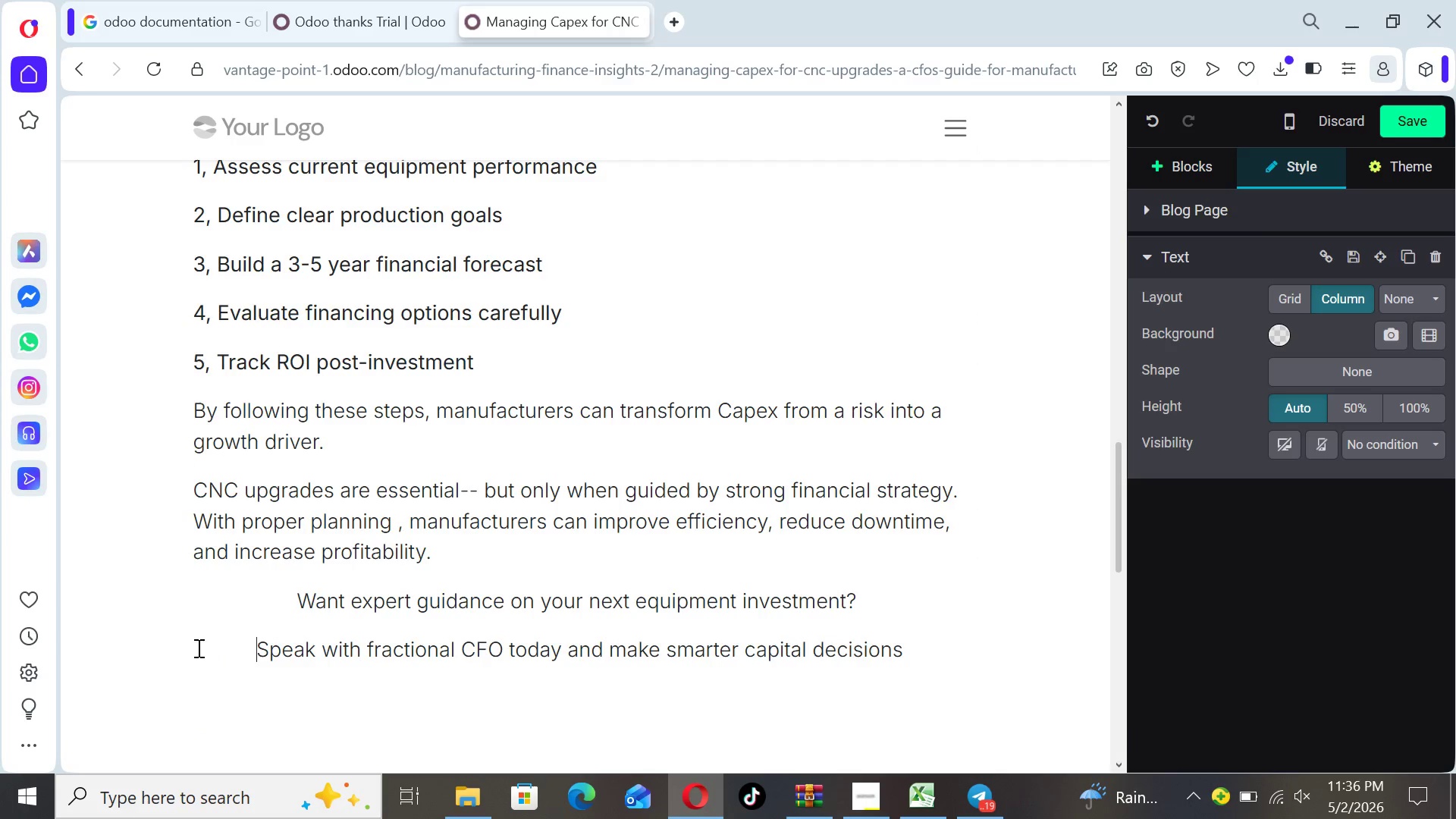 
key(Space)
 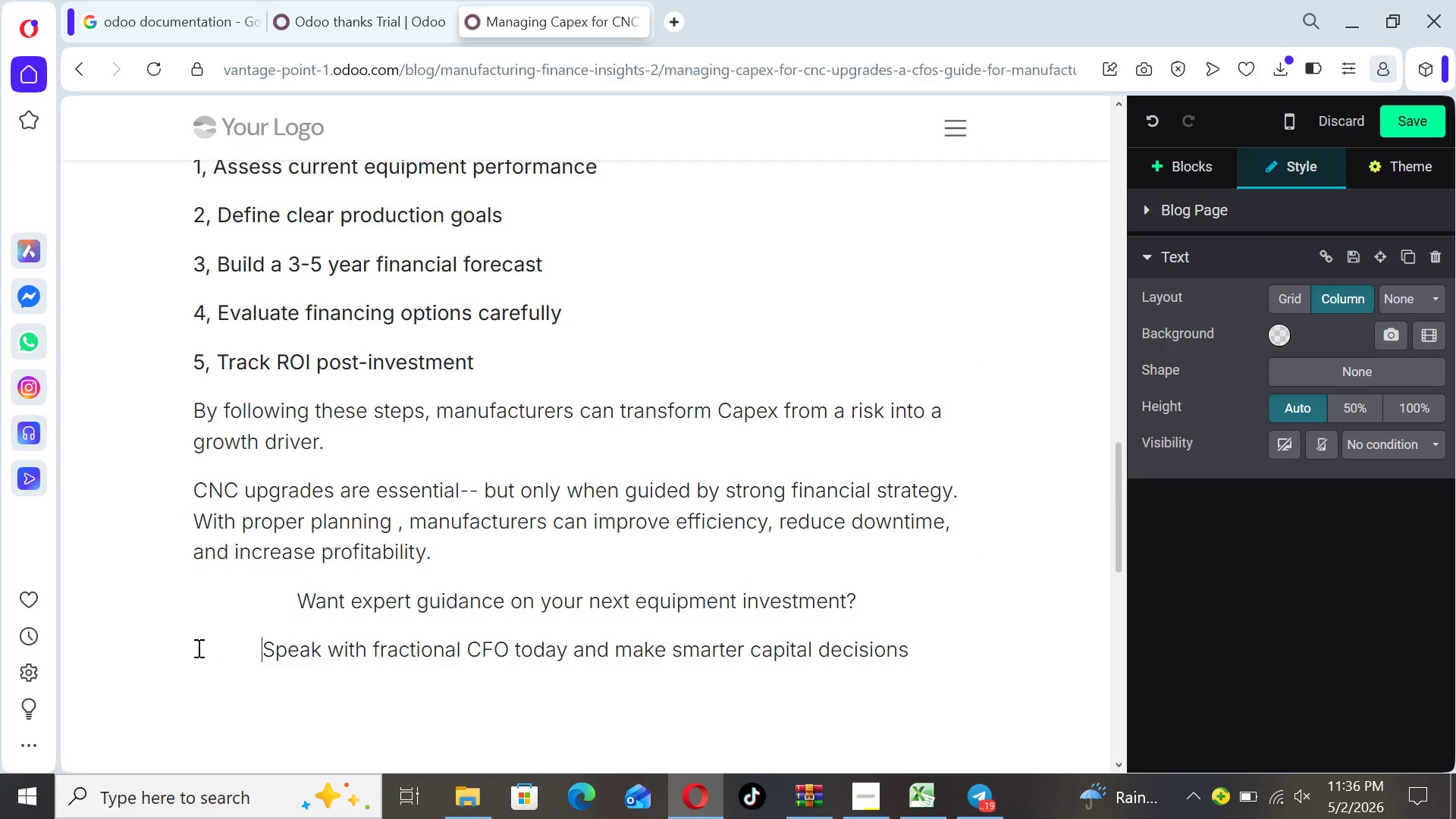 
key(Backspace)
 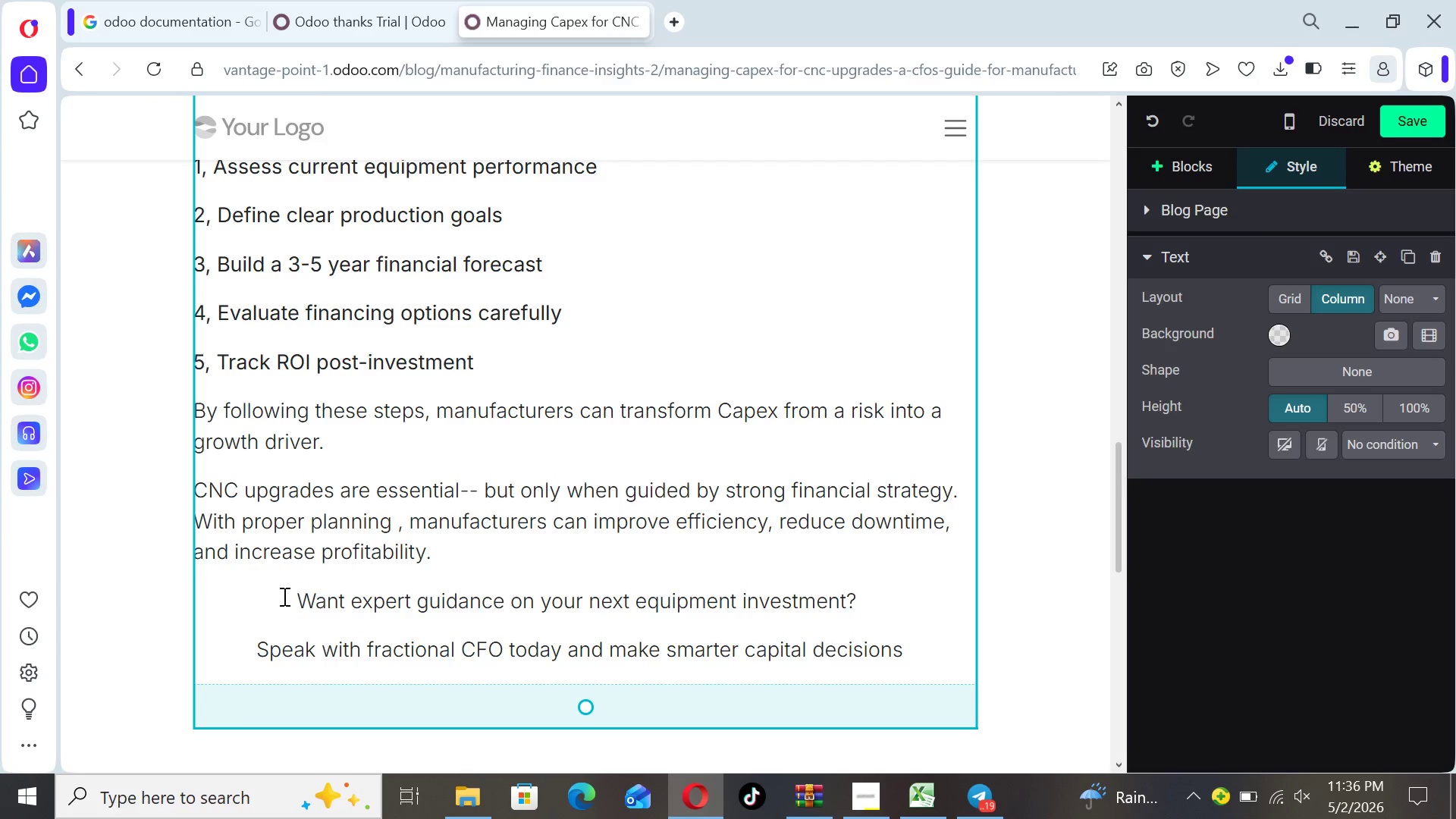 
left_click_drag(start_coordinate=[283, 596], to_coordinate=[883, 275])
 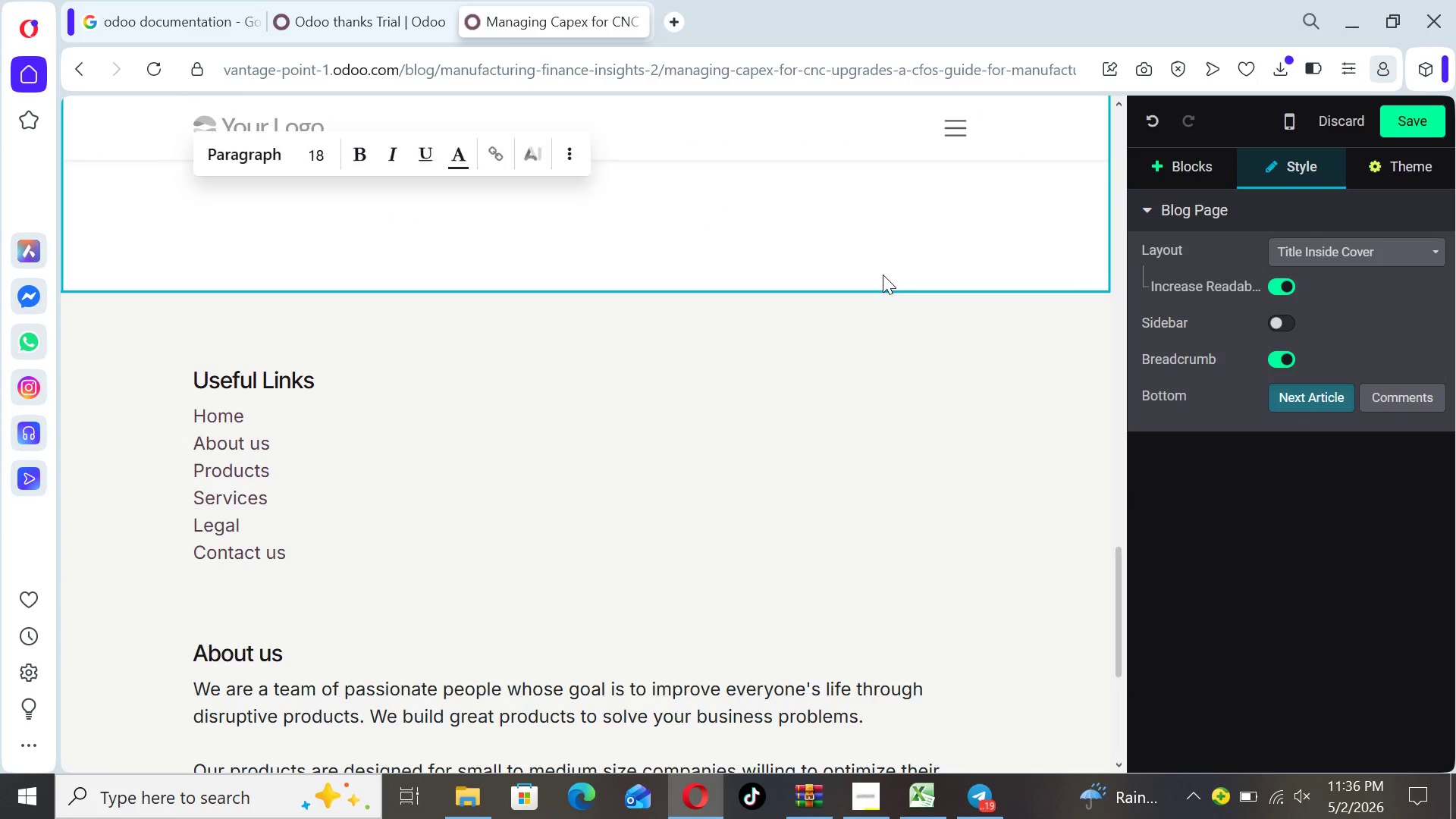 
left_click([883, 275])
 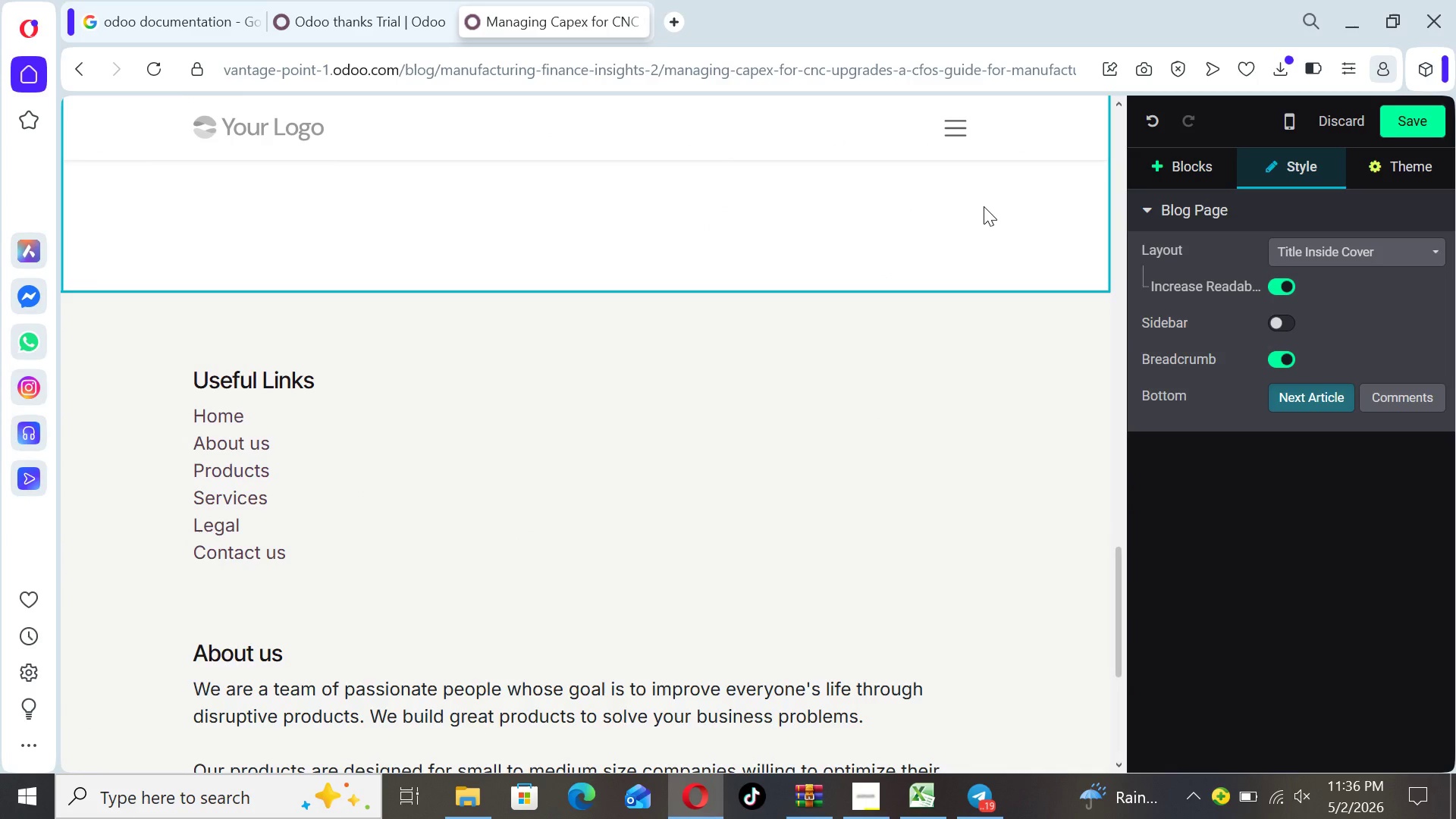 
left_click([984, 206])
 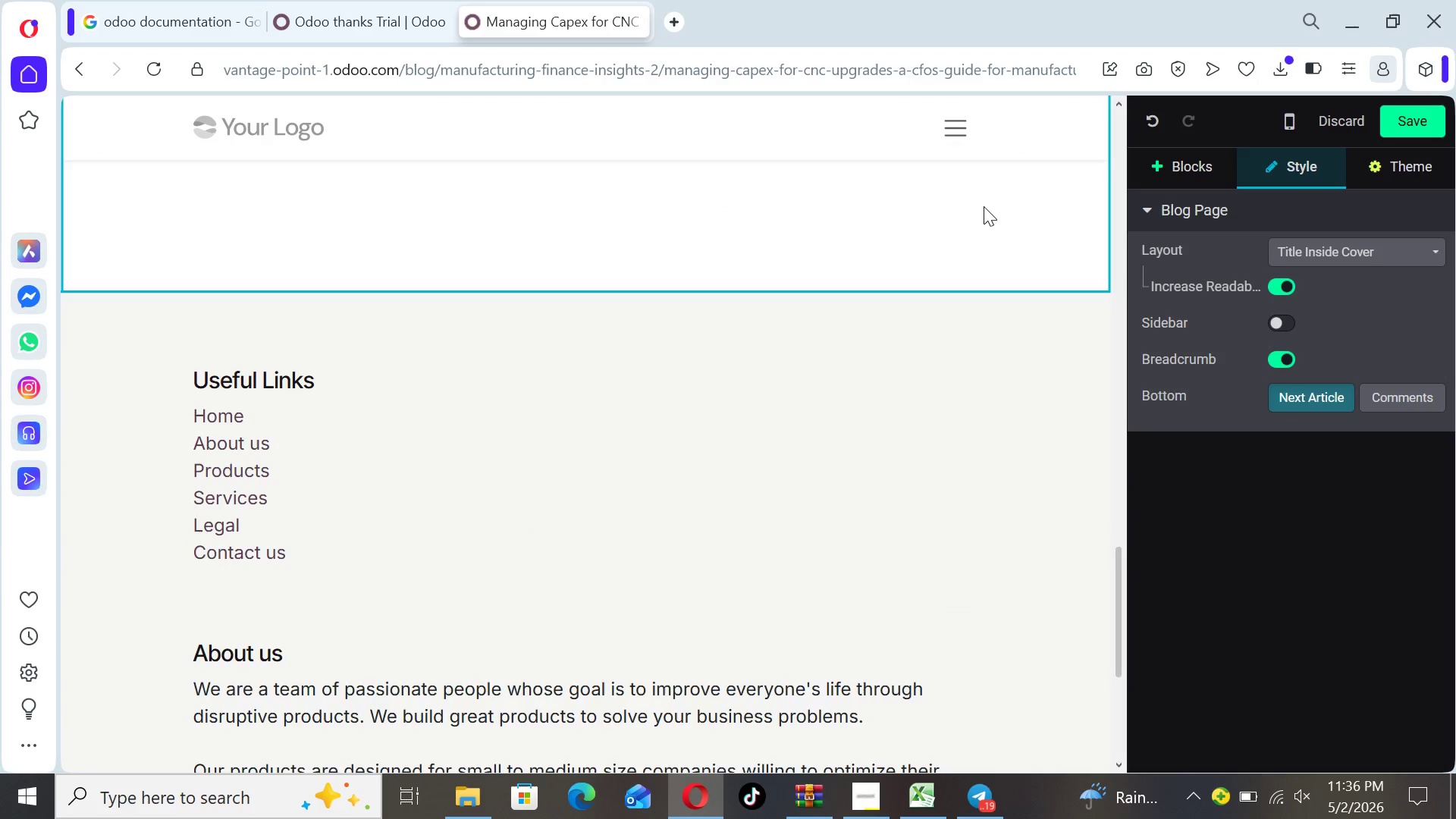 
key(ArrowUp)
 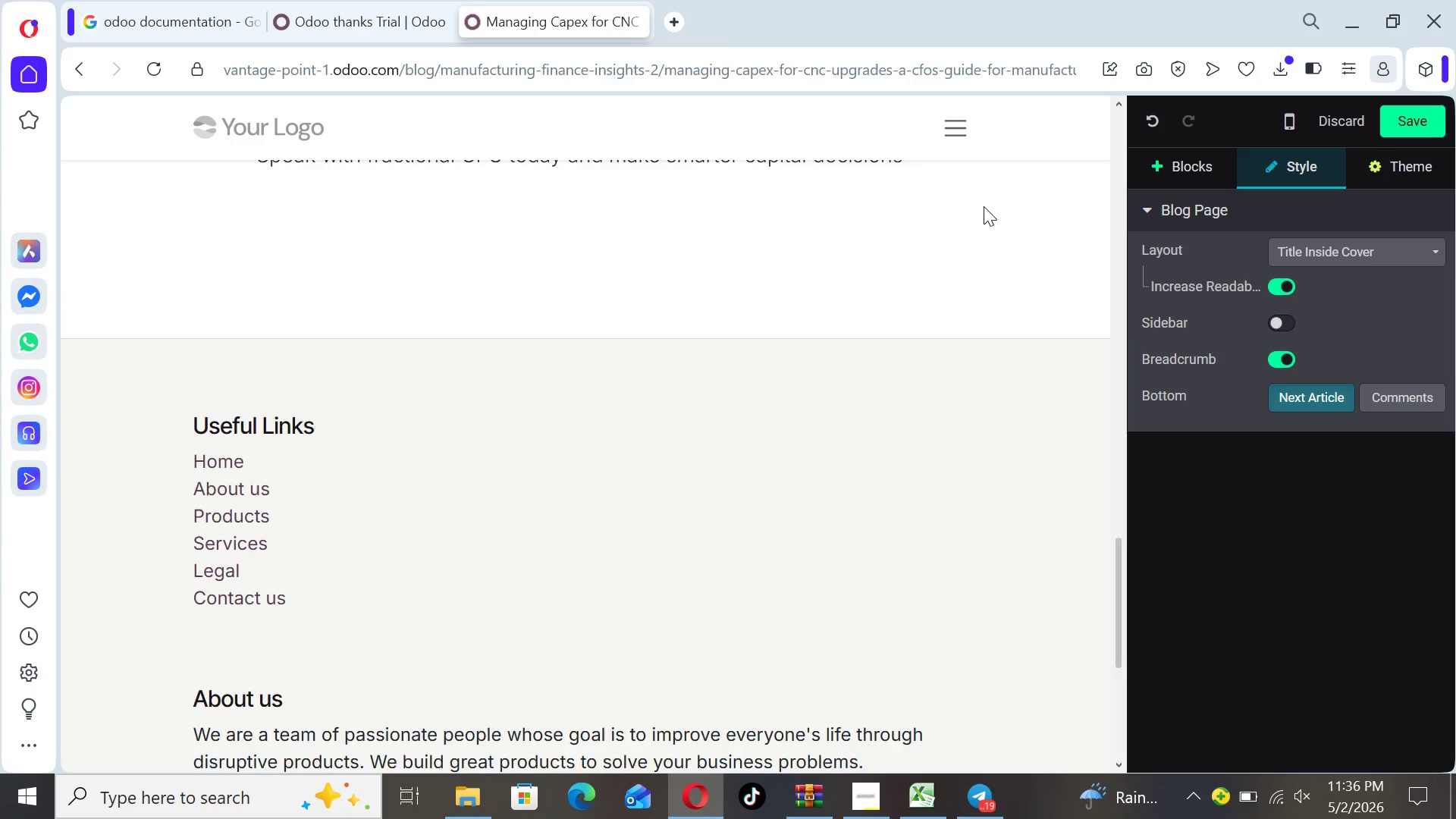 
key(ArrowUp)
 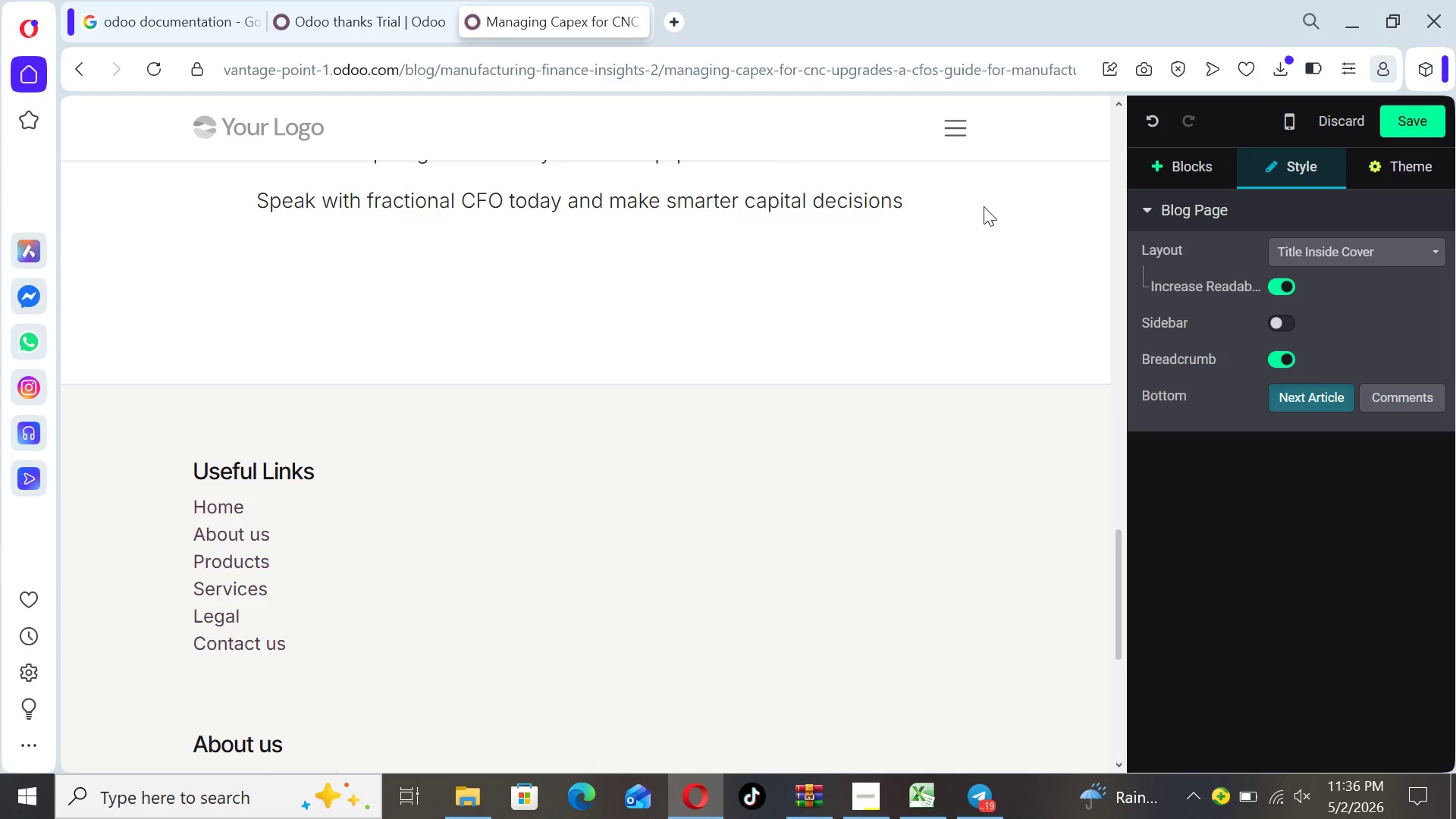 
key(ArrowUp)
 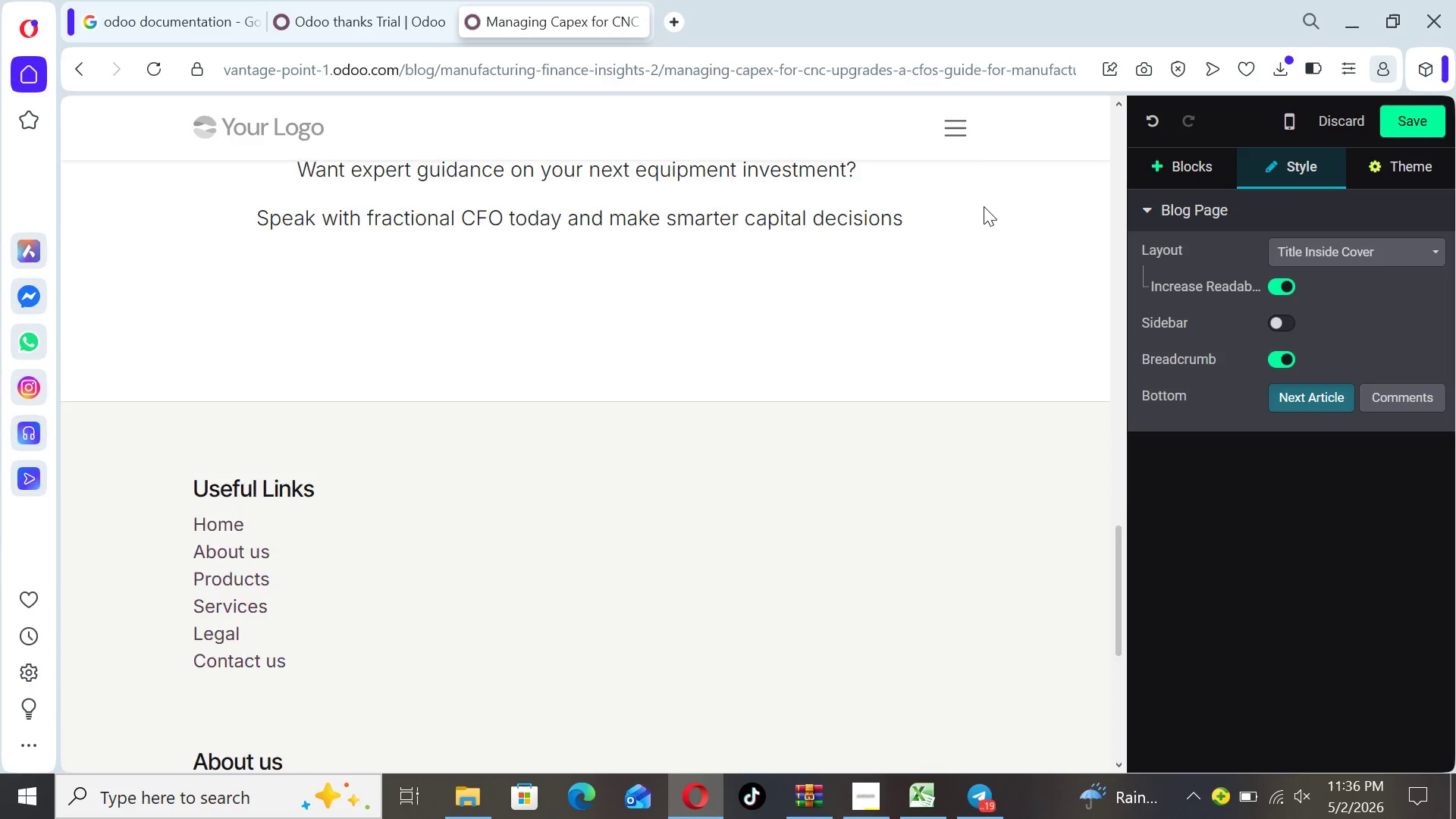 
key(ArrowUp)
 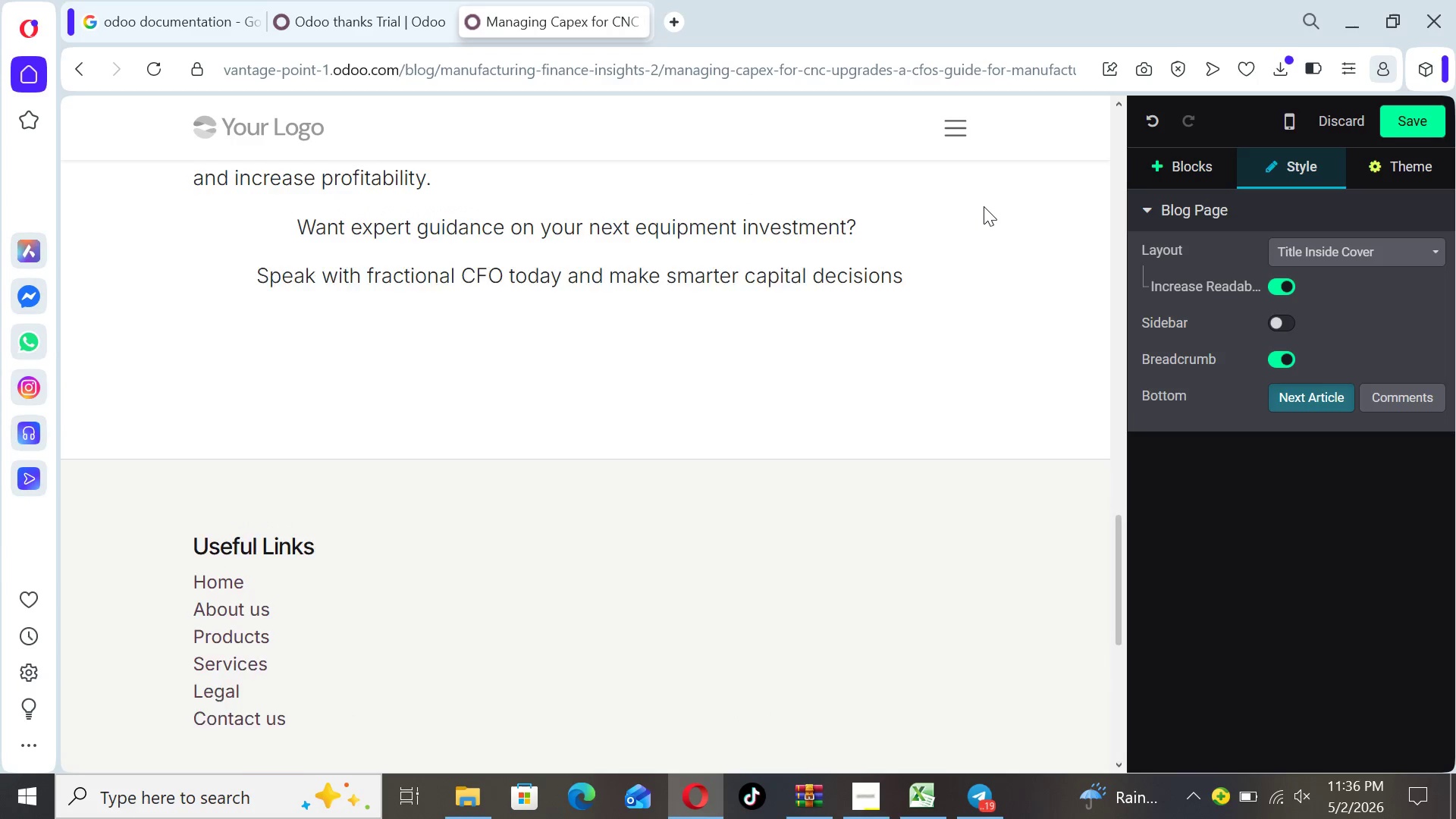 
key(ArrowUp)
 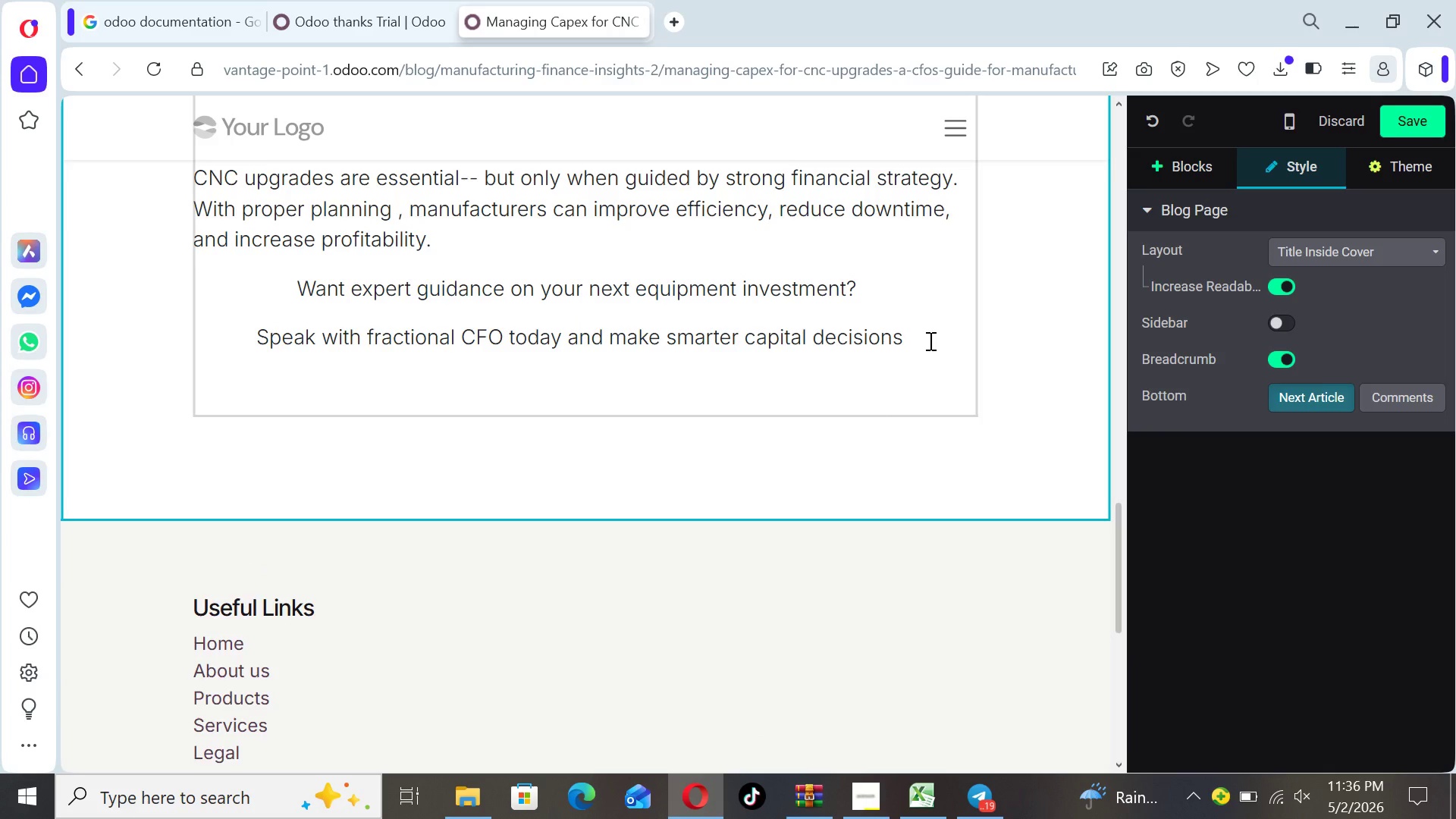 
left_click_drag(start_coordinate=[929, 340], to_coordinate=[303, 293])
 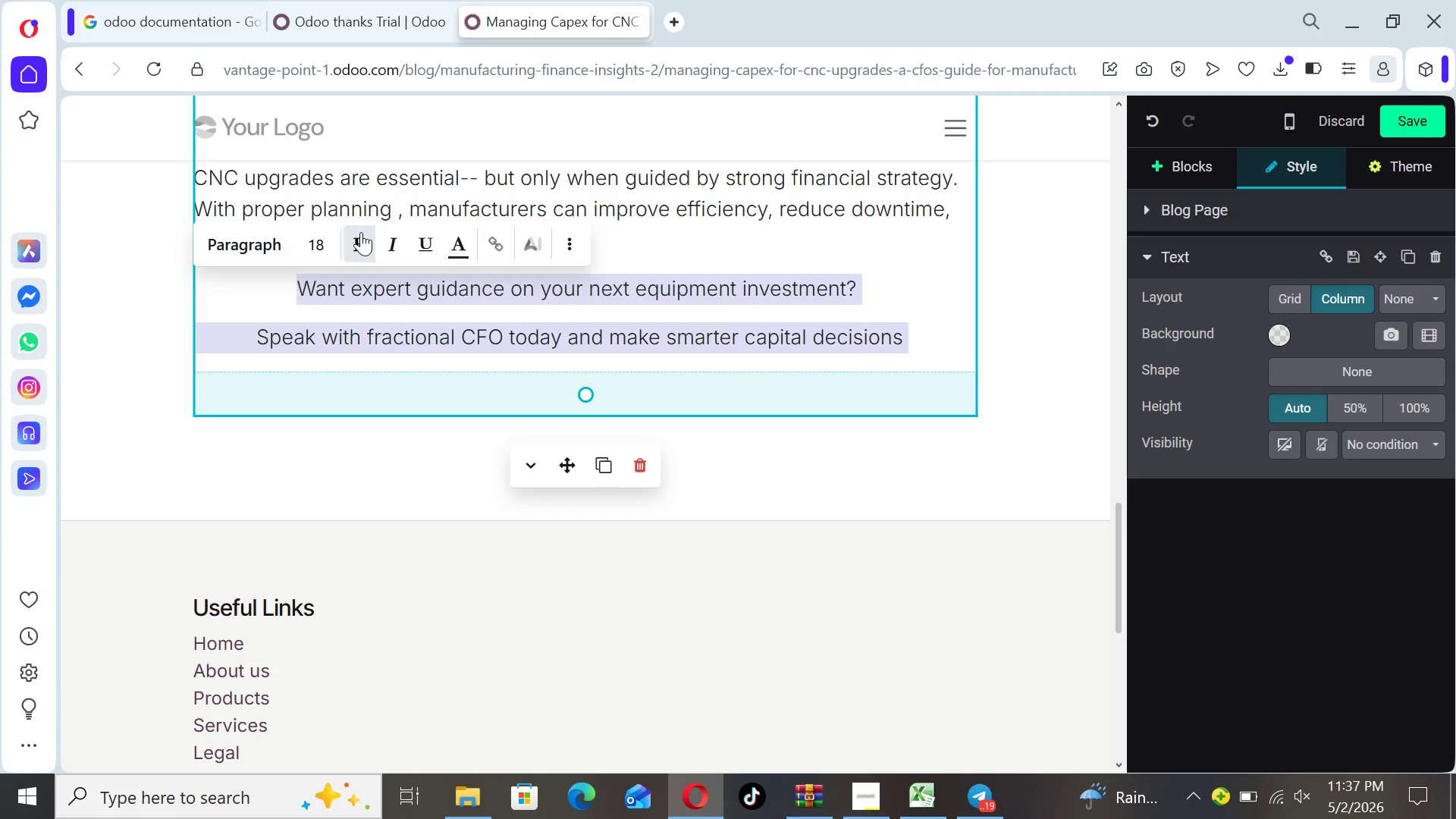 
left_click([362, 237])
 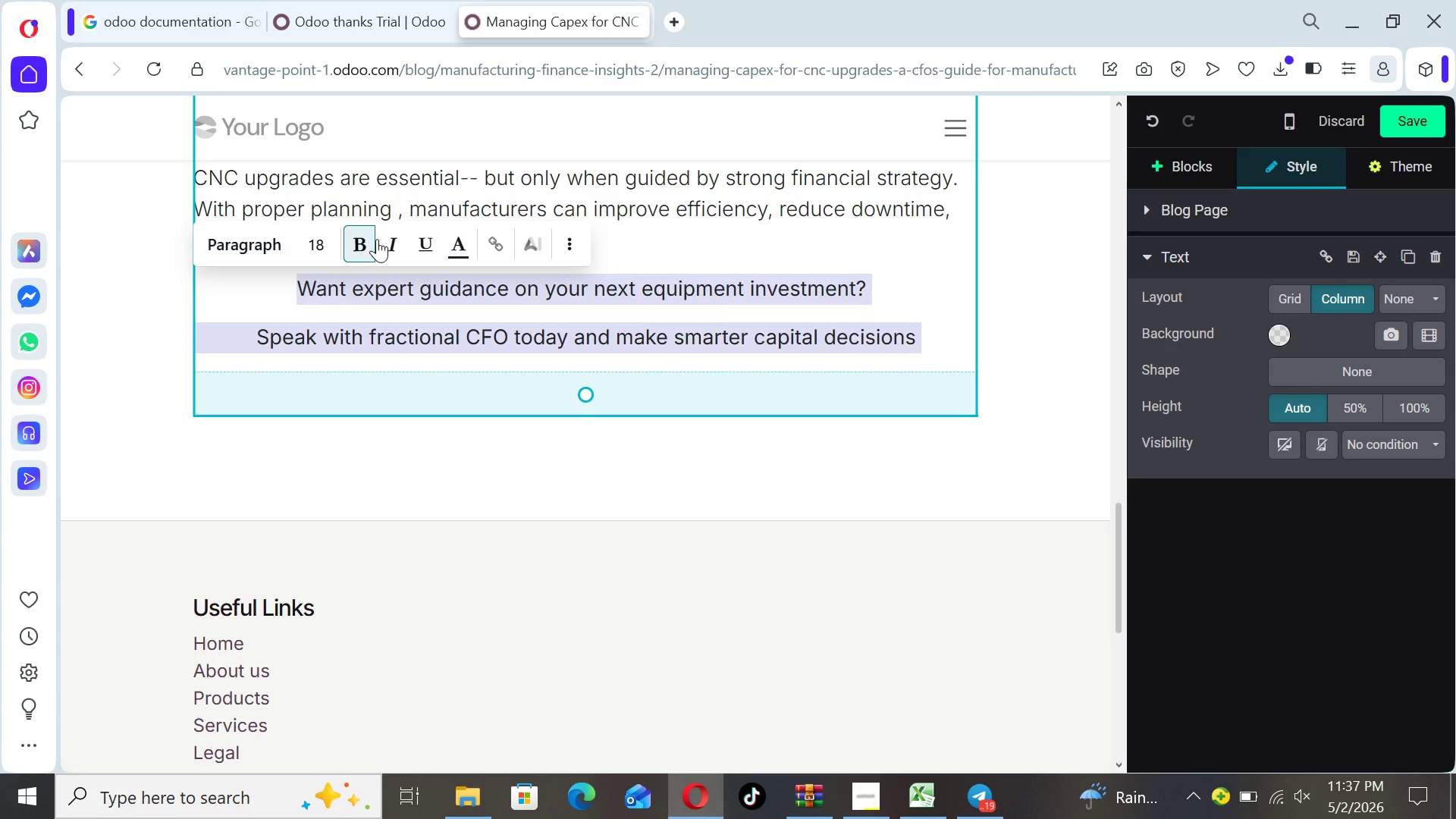 
mouse_move([428, 254])
 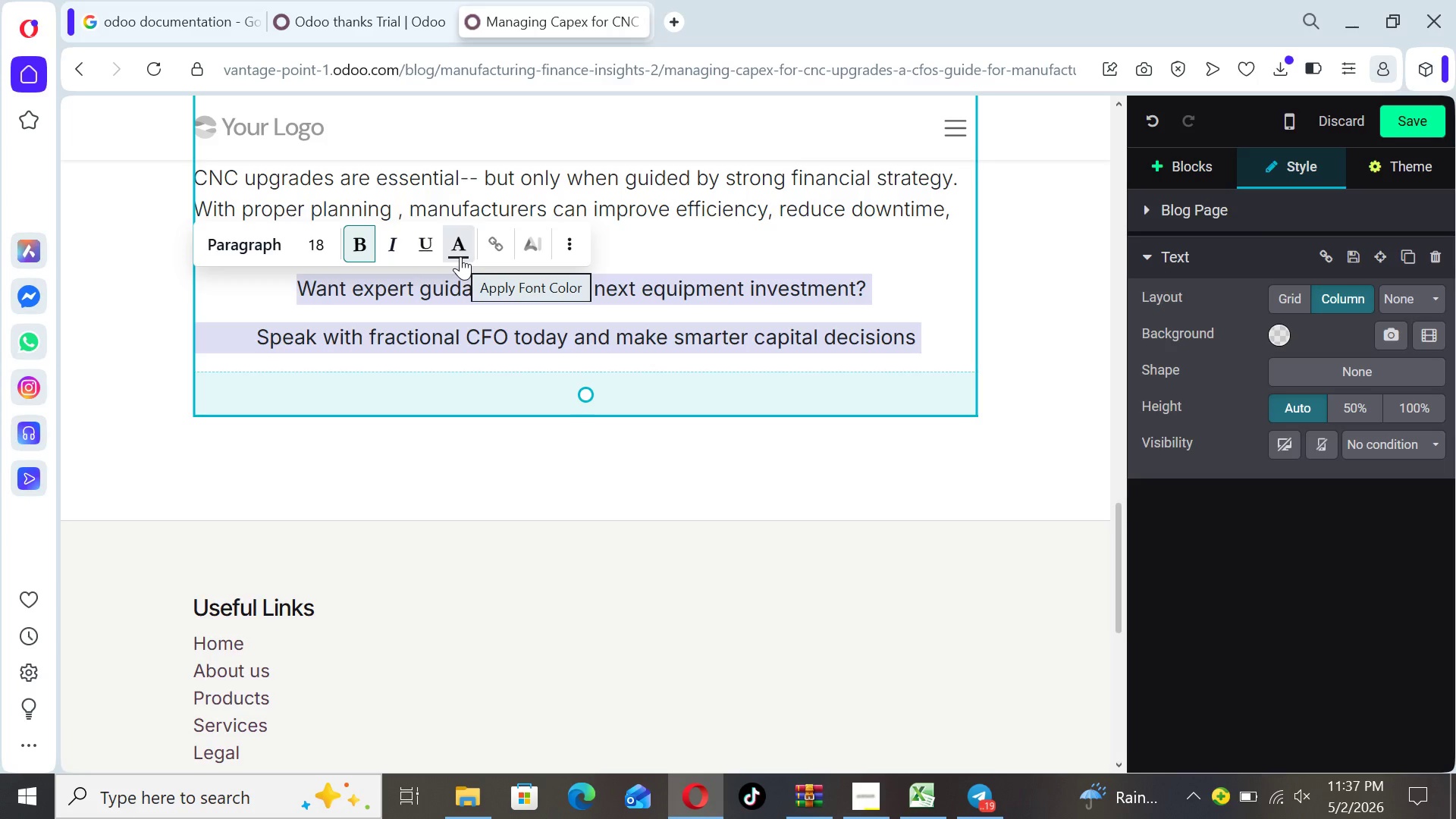 
left_click([460, 256])
 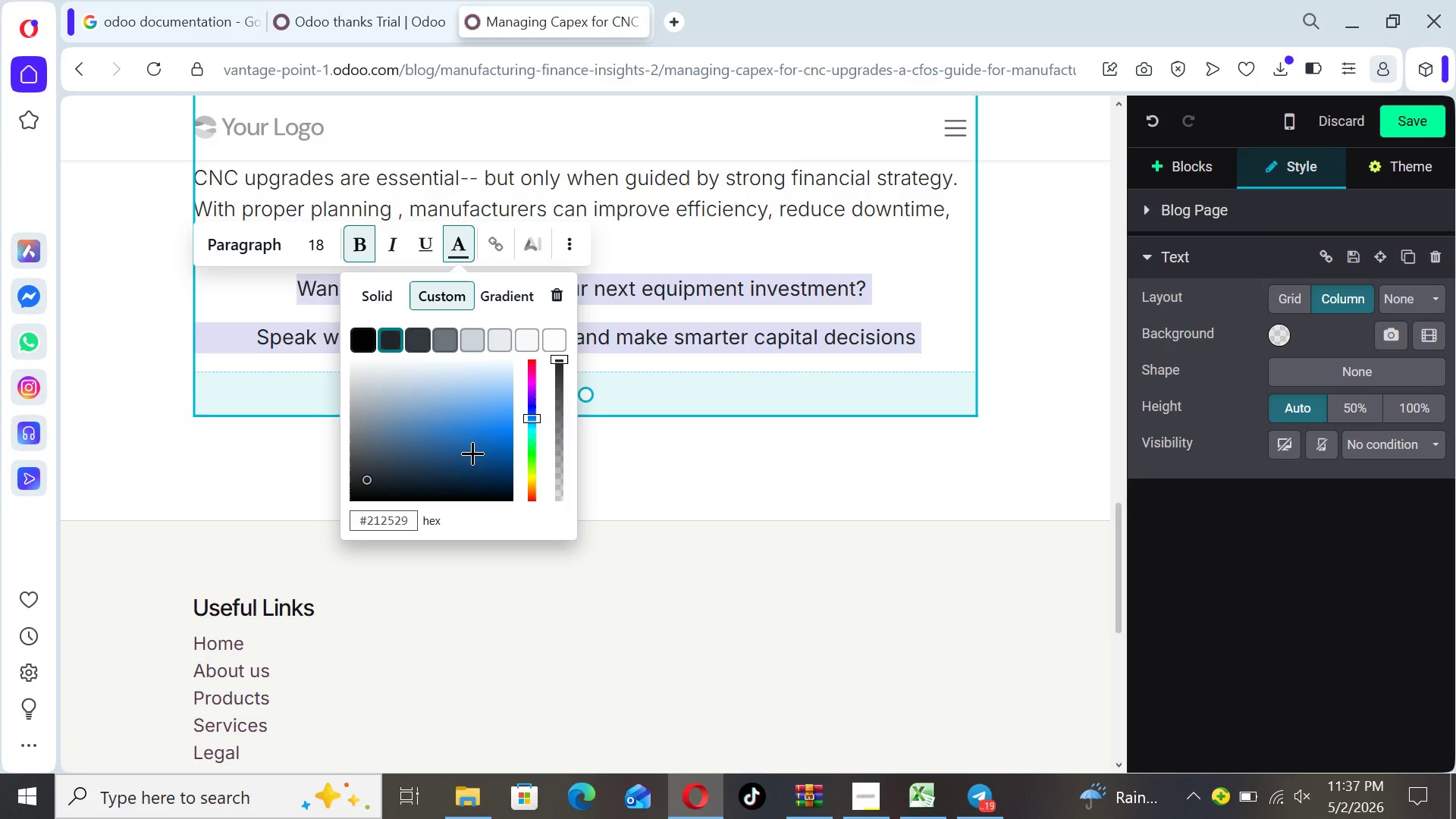 
left_click([469, 456])
 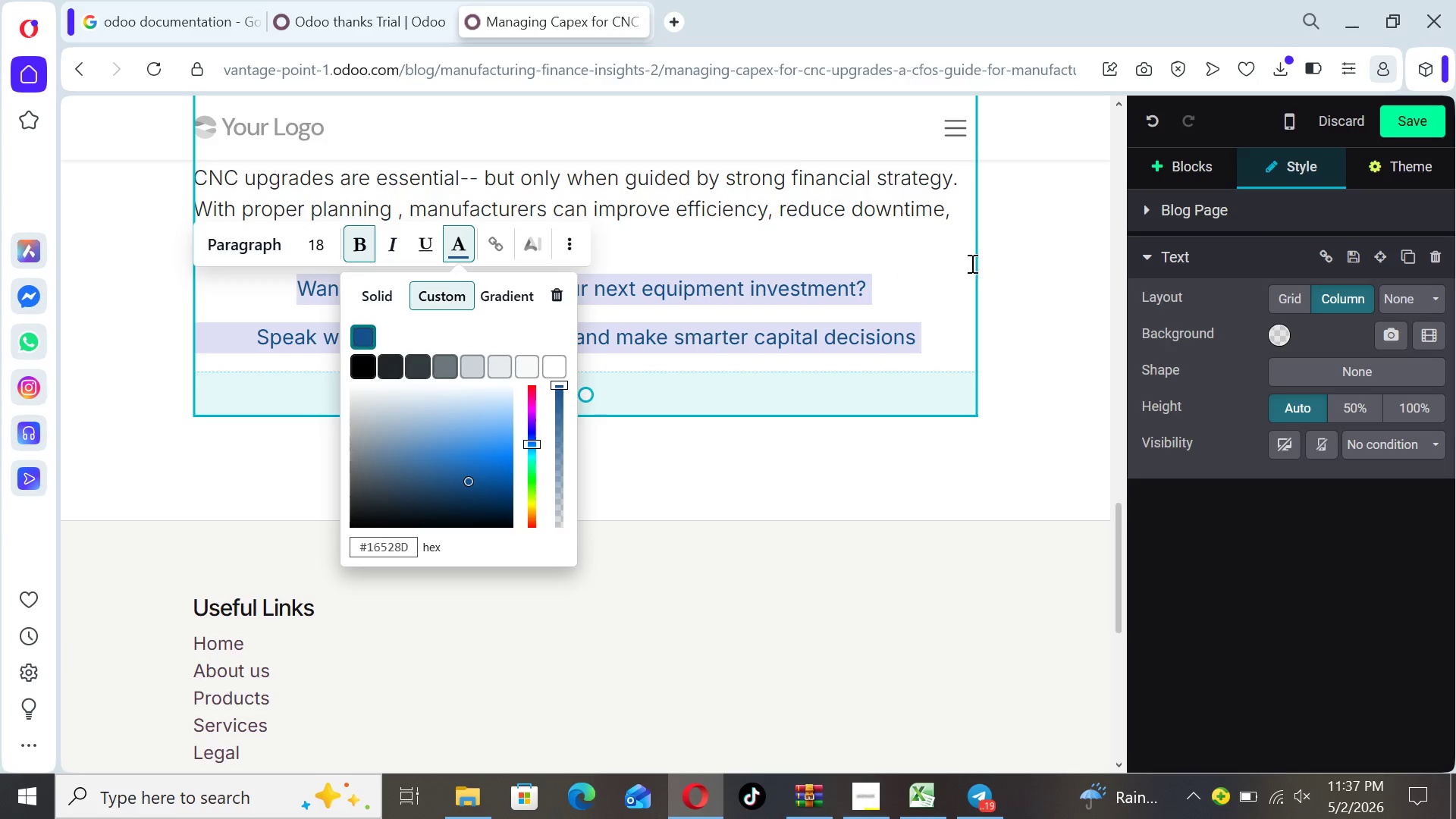 
left_click([937, 344])
 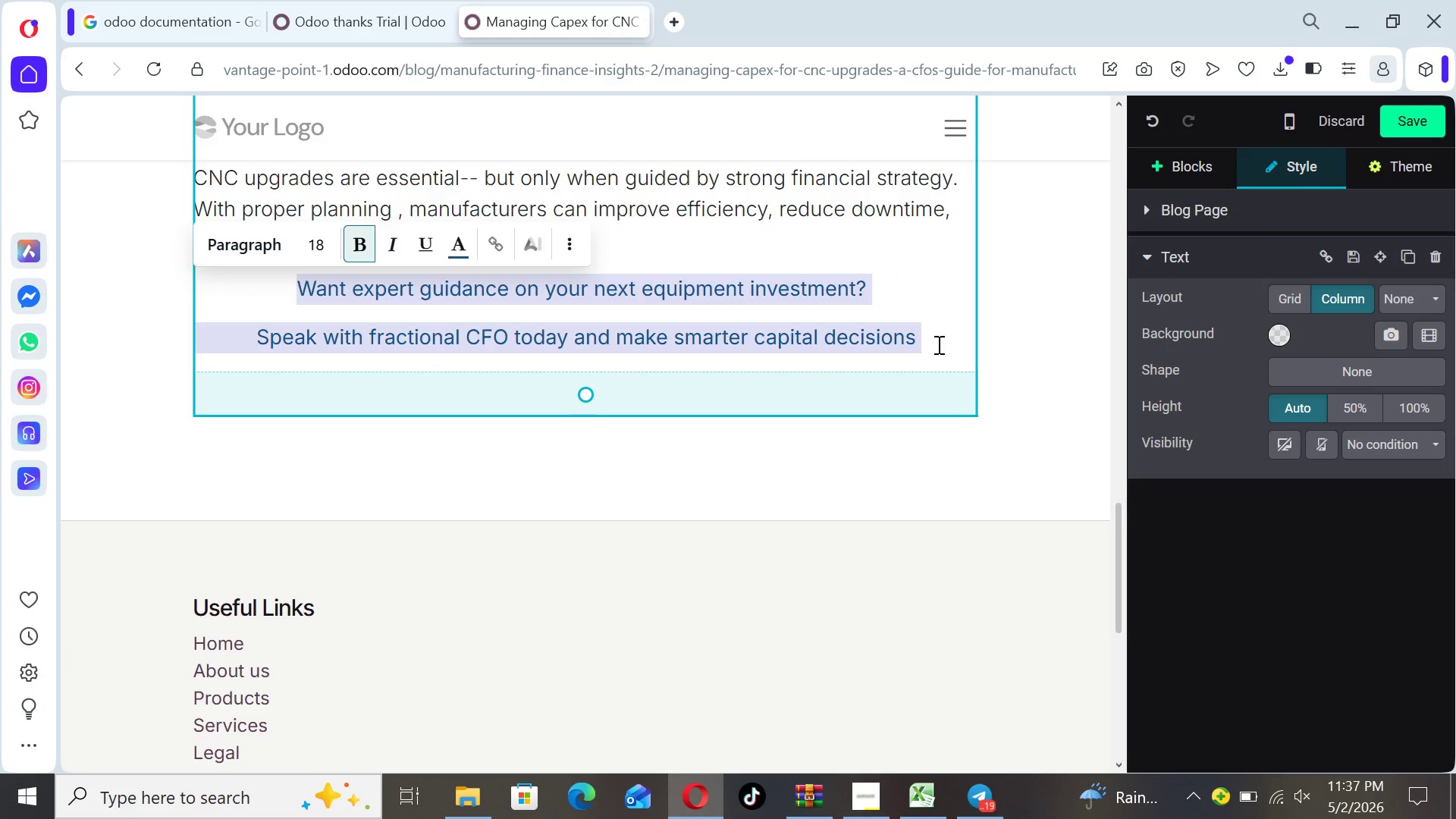 
left_click([937, 344])
 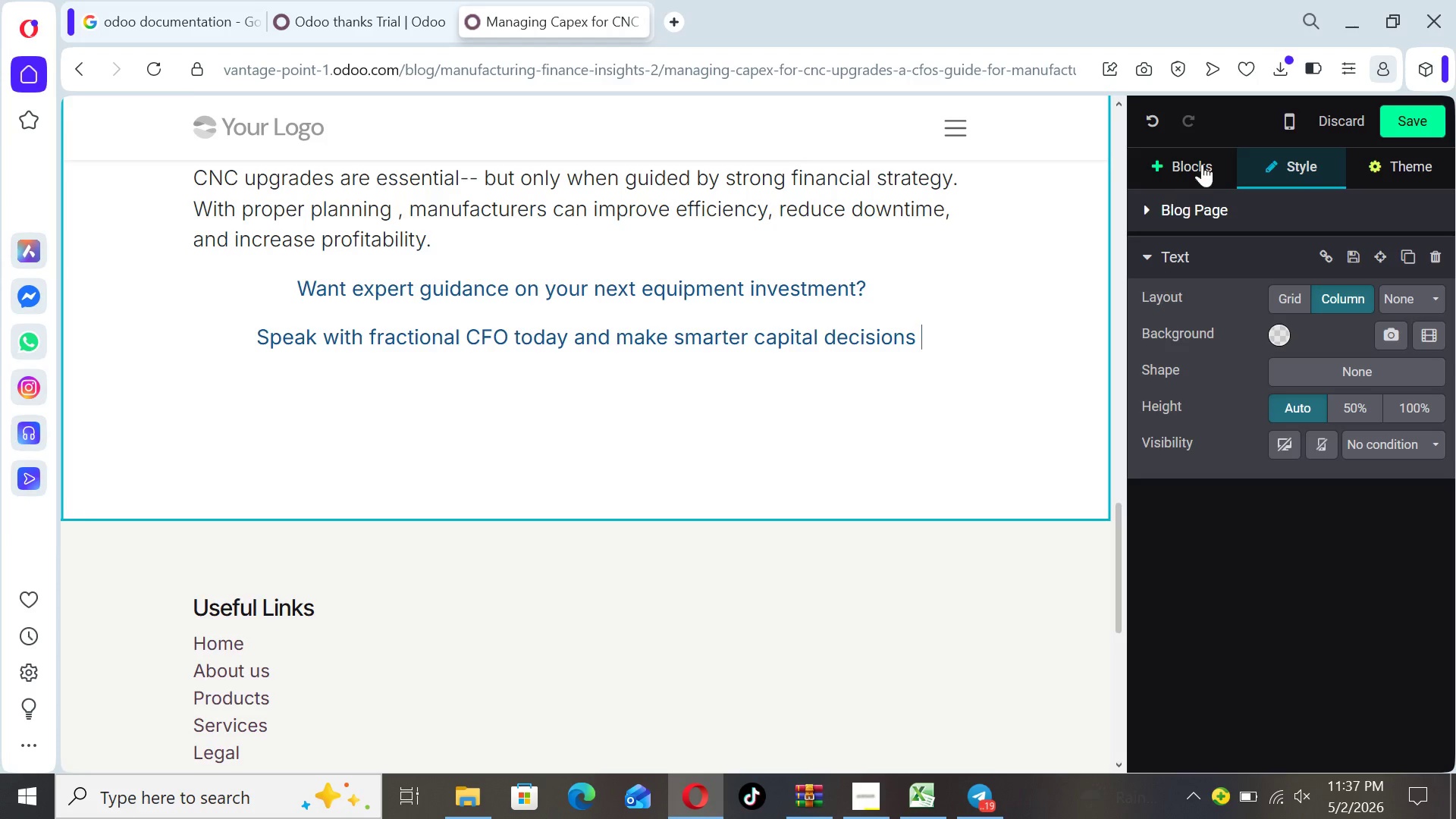 
left_click([1203, 157])
 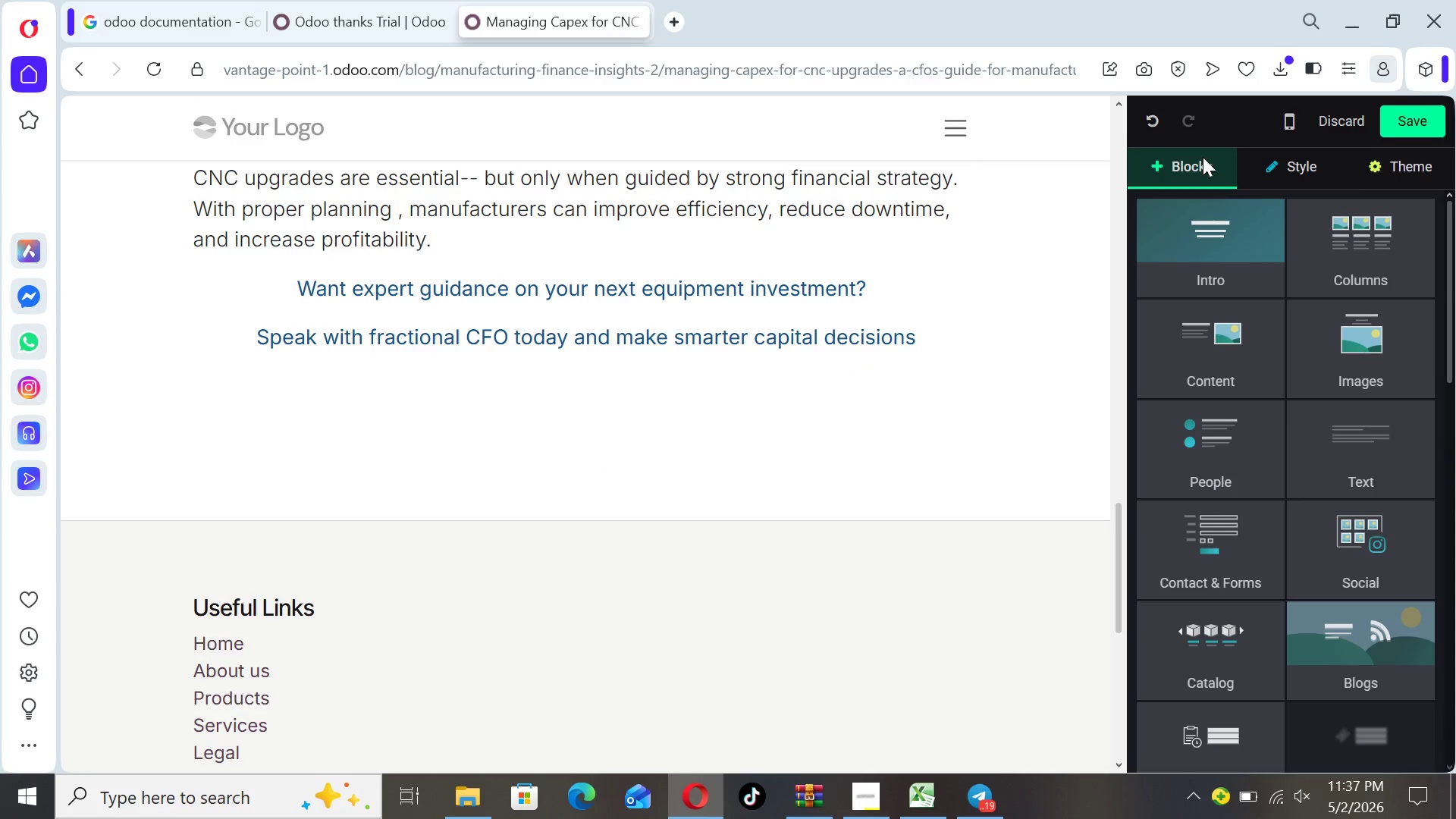 
mouse_move([1238, 475])
 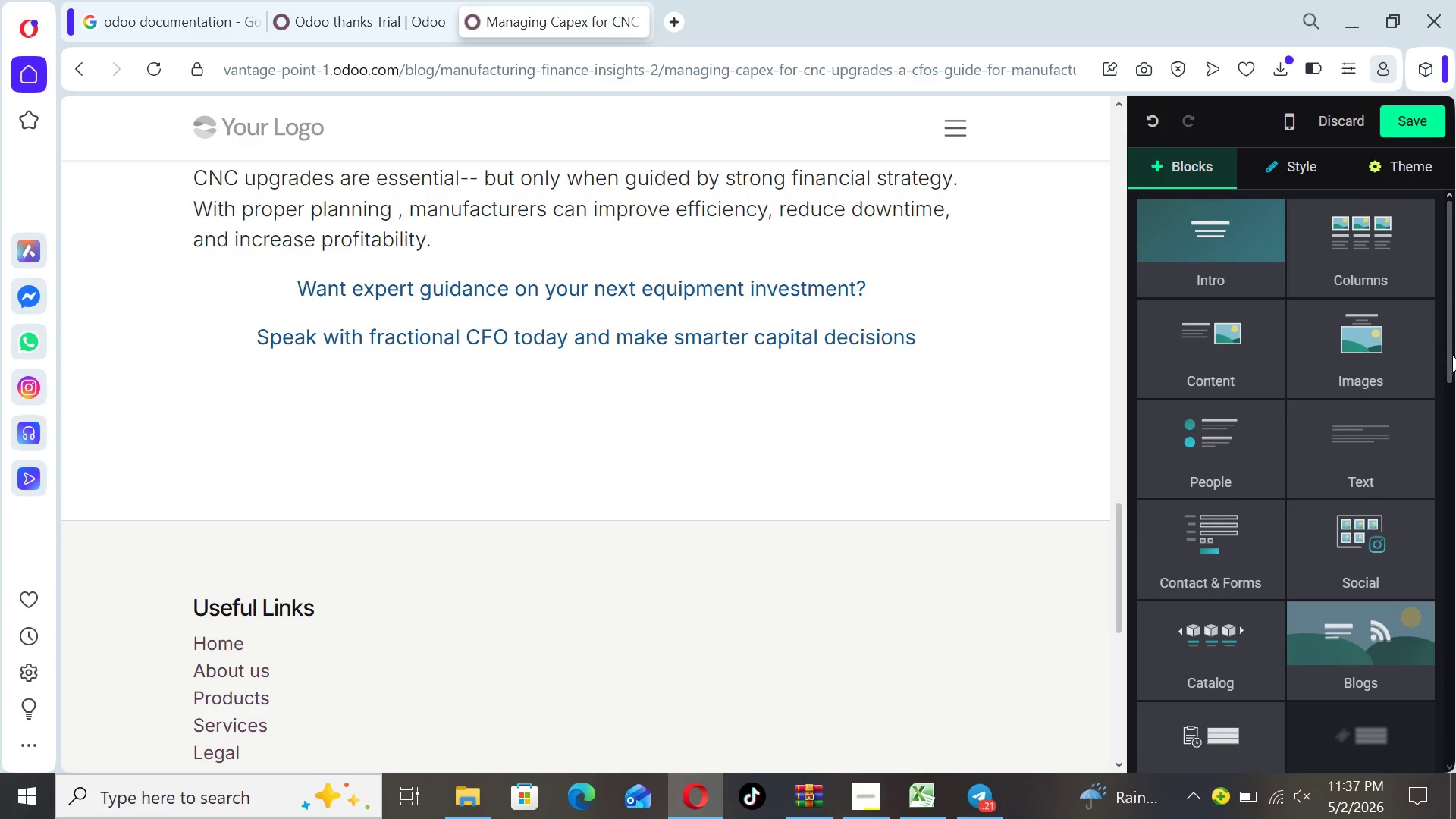 
left_click_drag(start_coordinate=[1453, 356], to_coordinate=[1455, 524])
 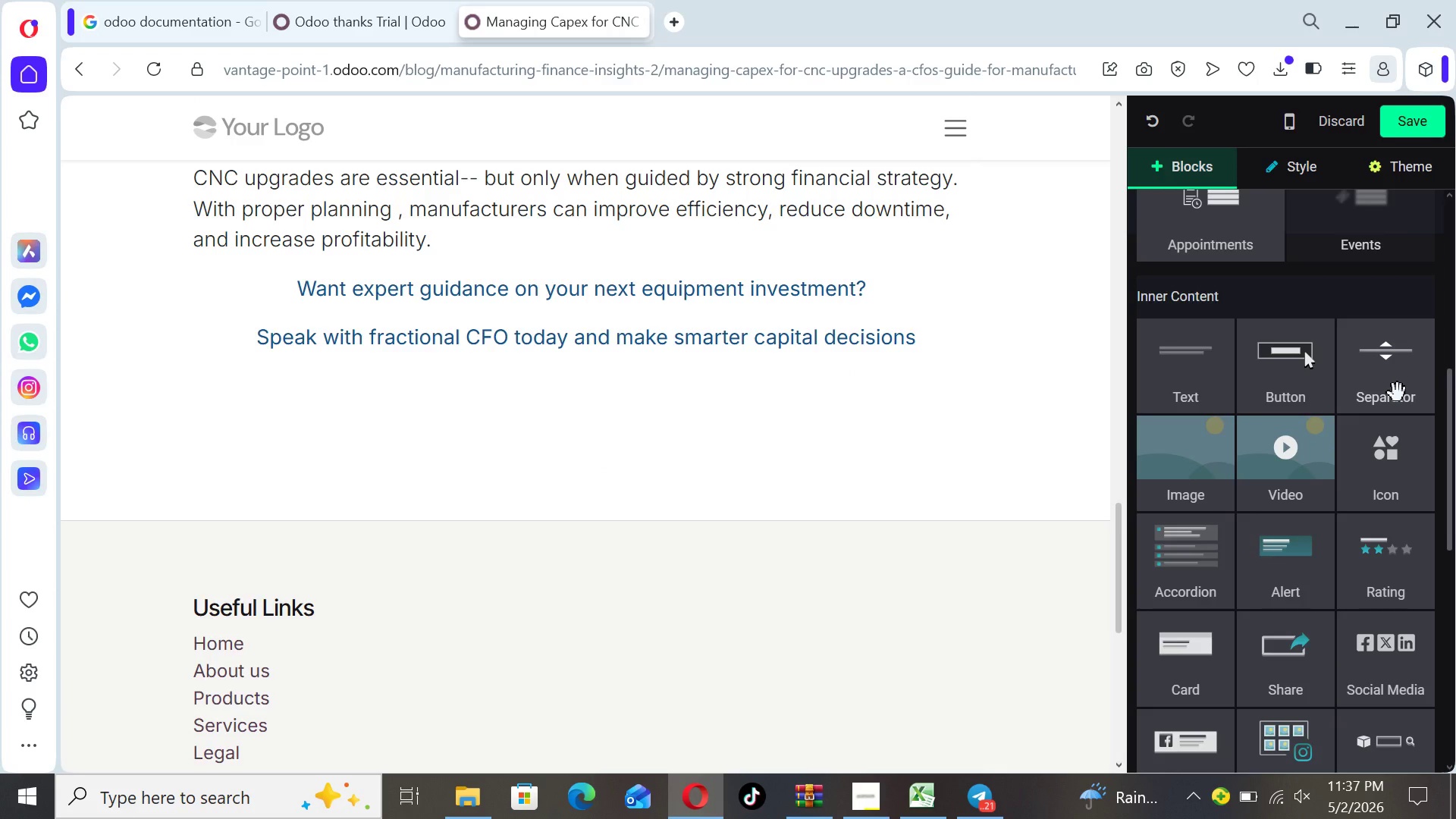 
left_click_drag(start_coordinate=[1398, 393], to_coordinate=[1001, 293])
 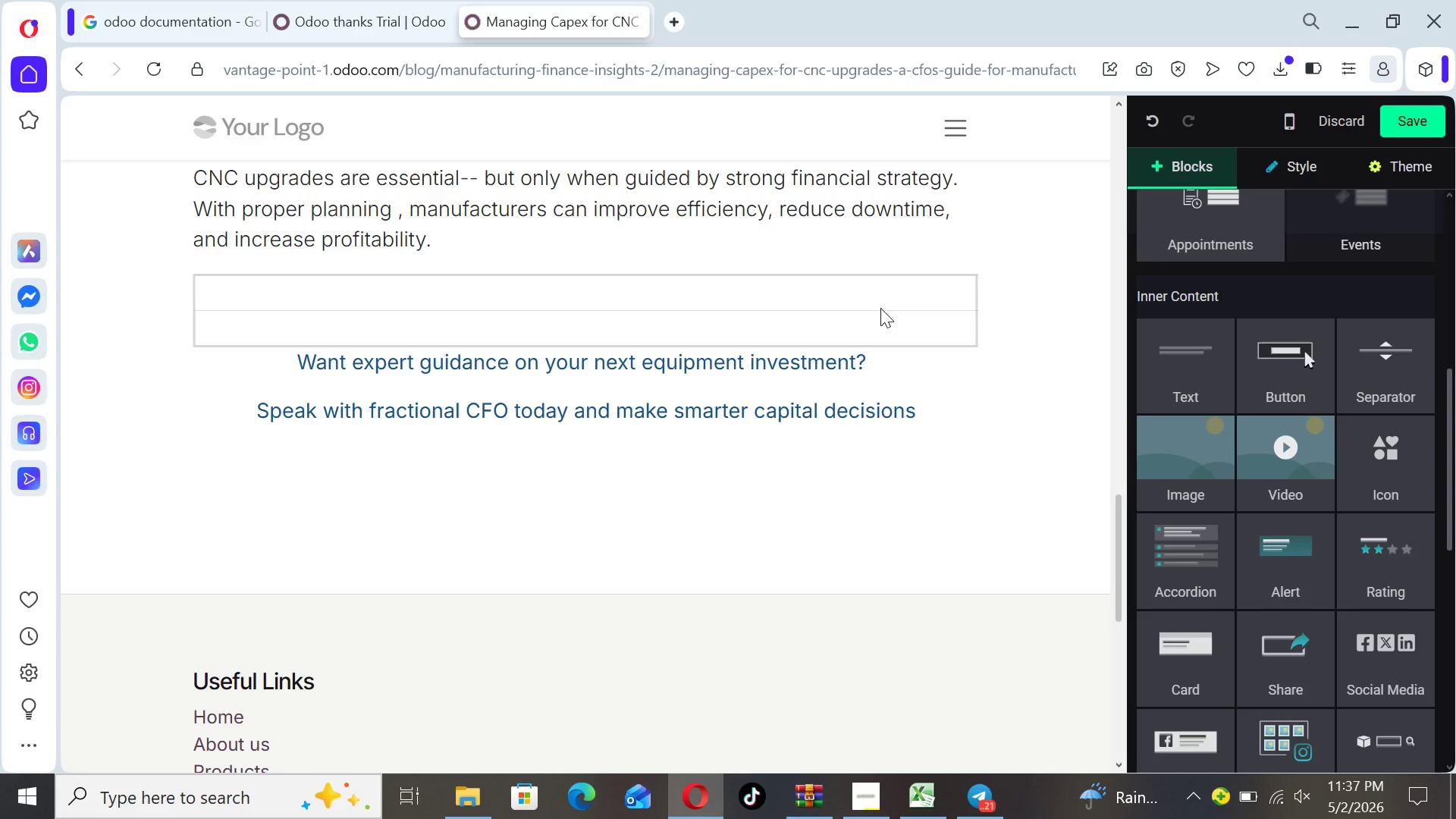 
left_click([880, 308])
 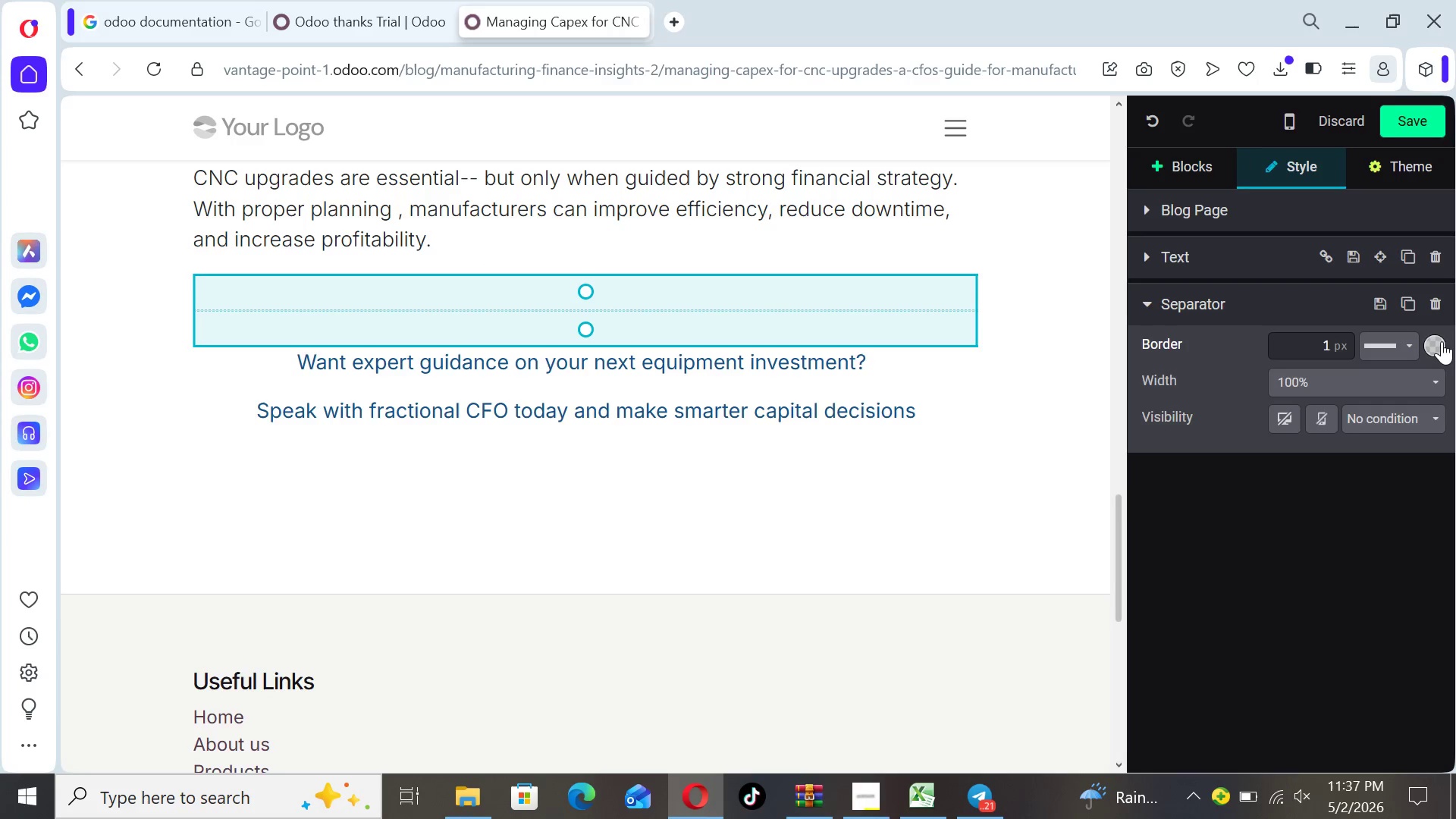 
left_click([1438, 340])
 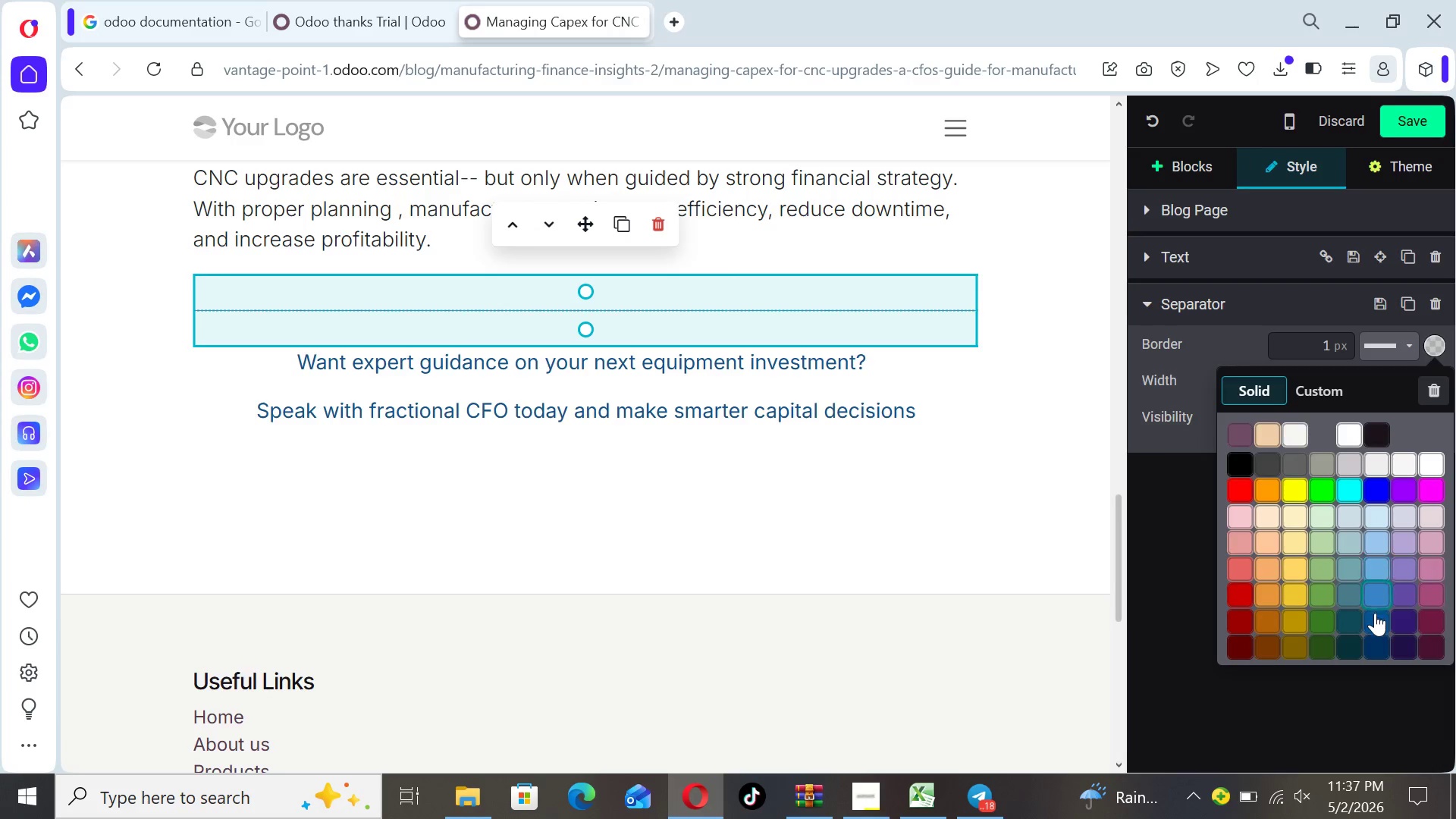 
left_click([1375, 617])
 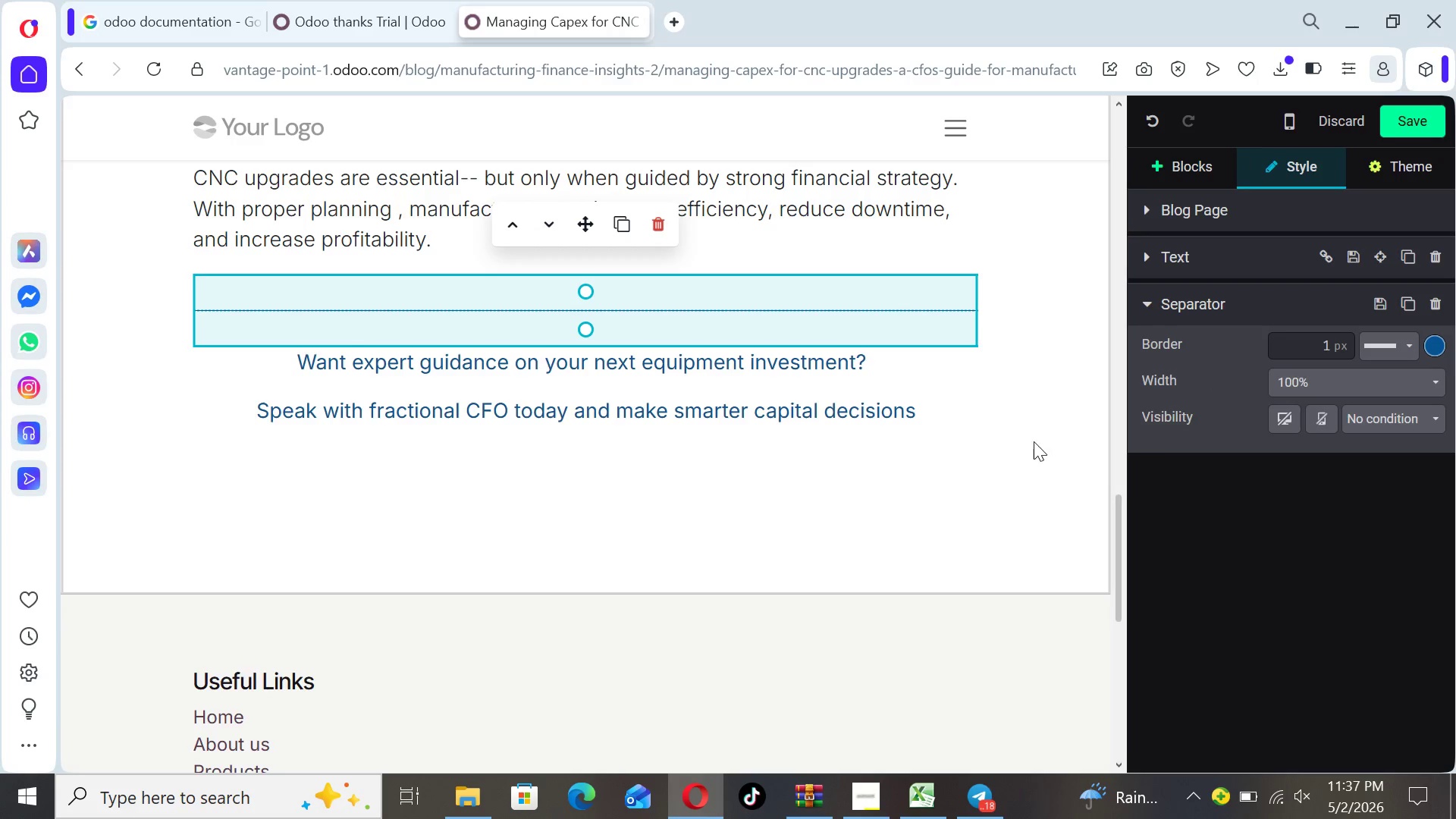 
left_click([1033, 438])
 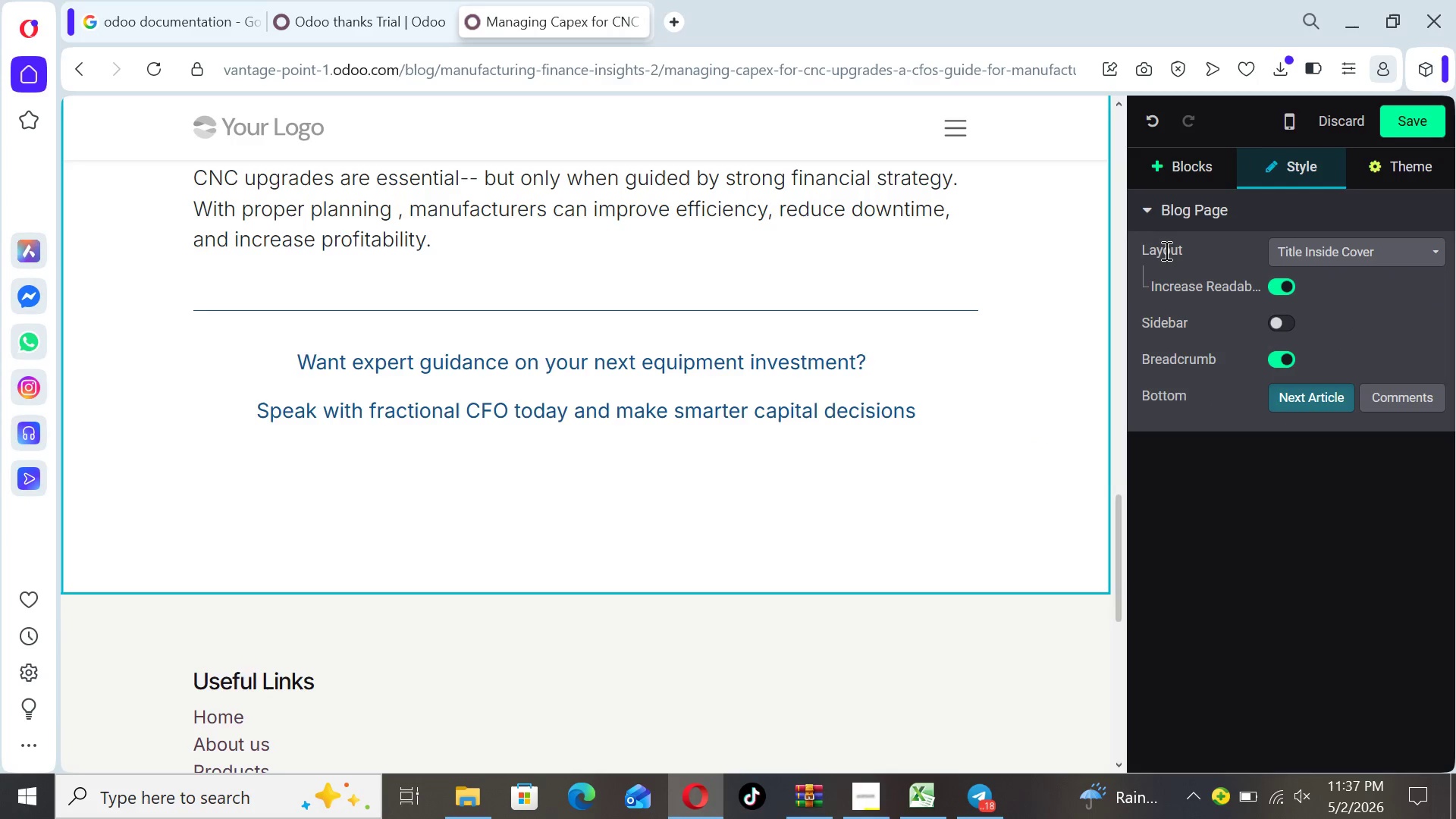 
left_click([1178, 176])
 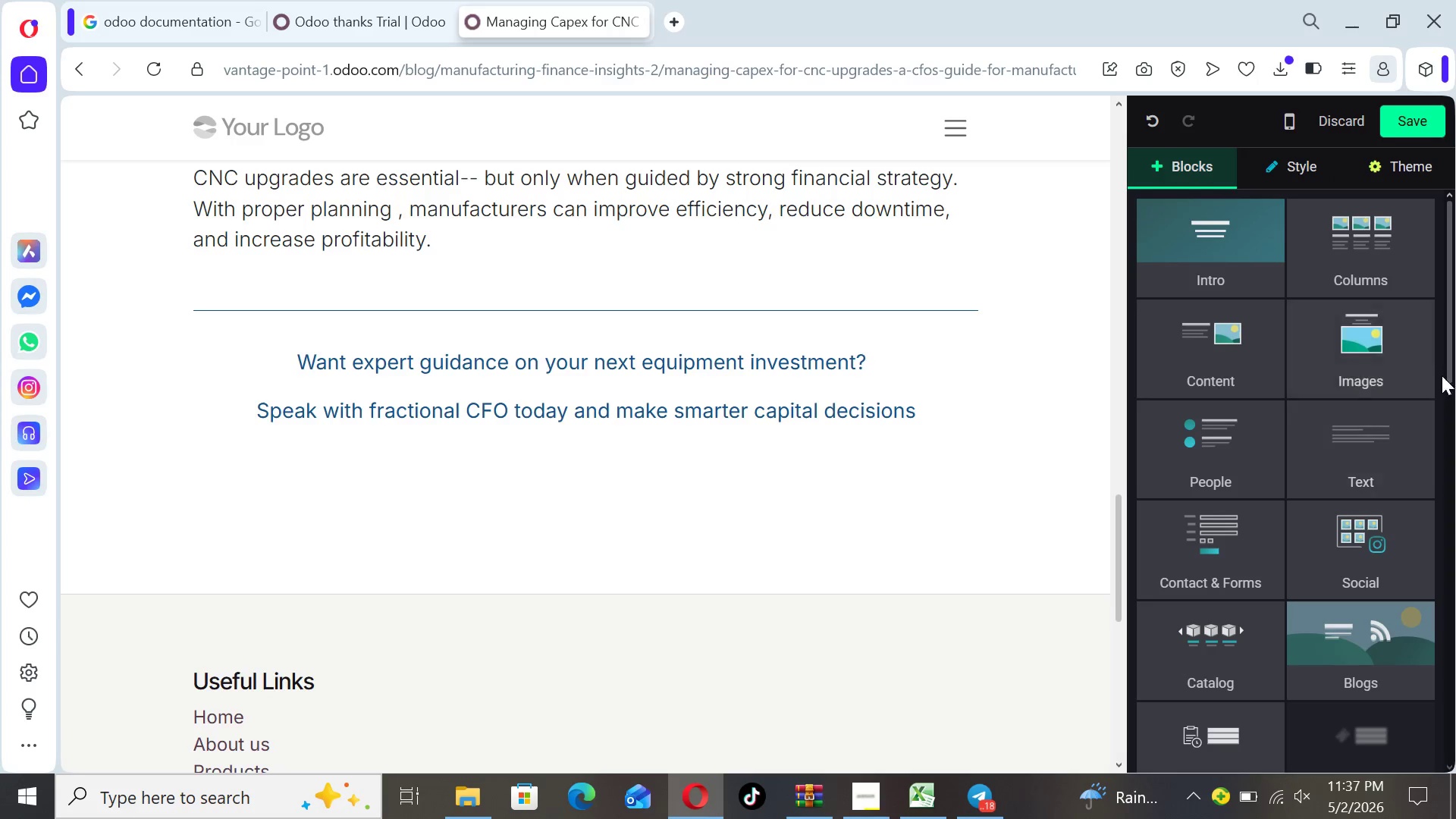 
left_click_drag(start_coordinate=[1445, 363], to_coordinate=[1432, 422])
 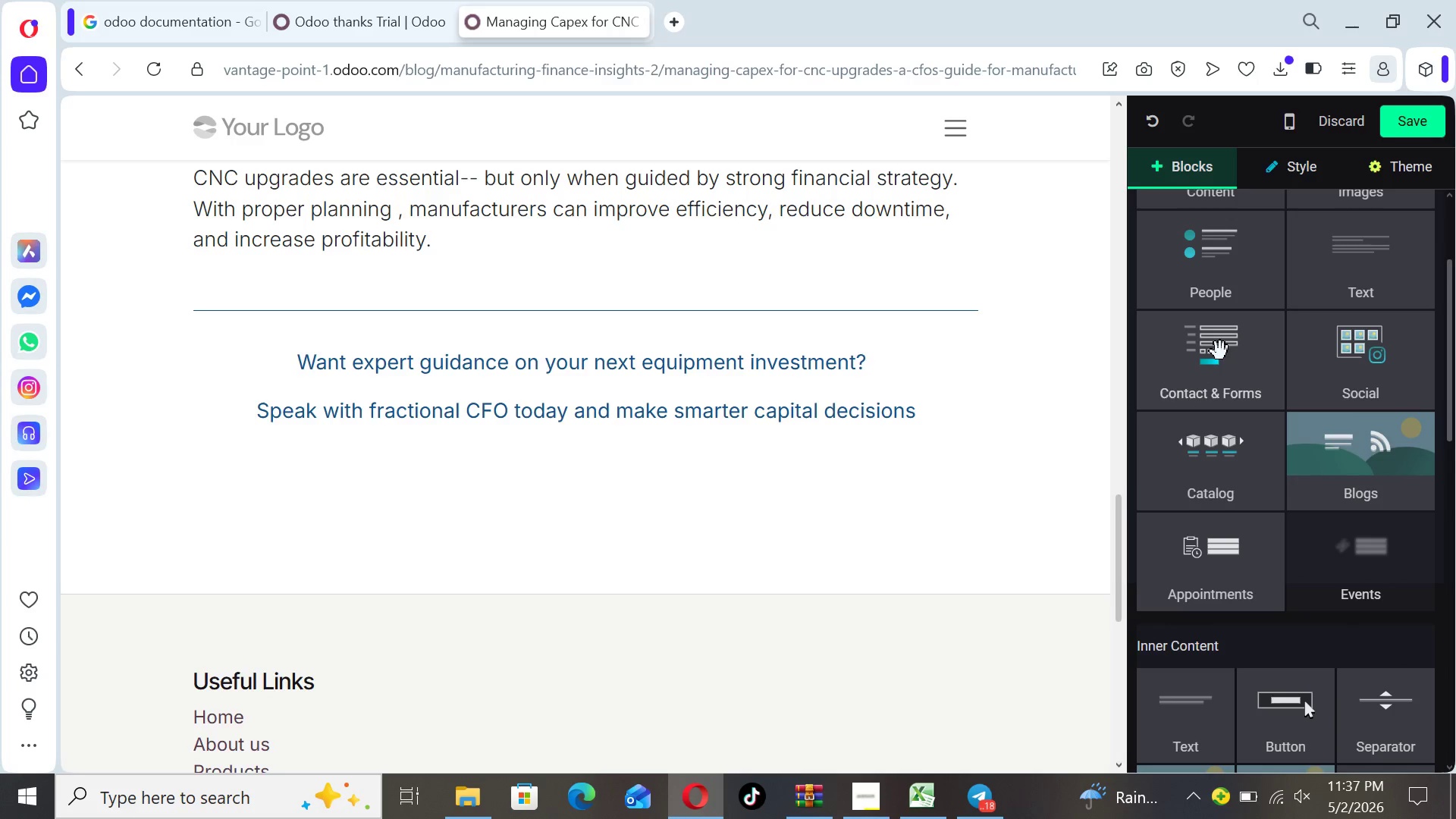 
left_click([1220, 351])
 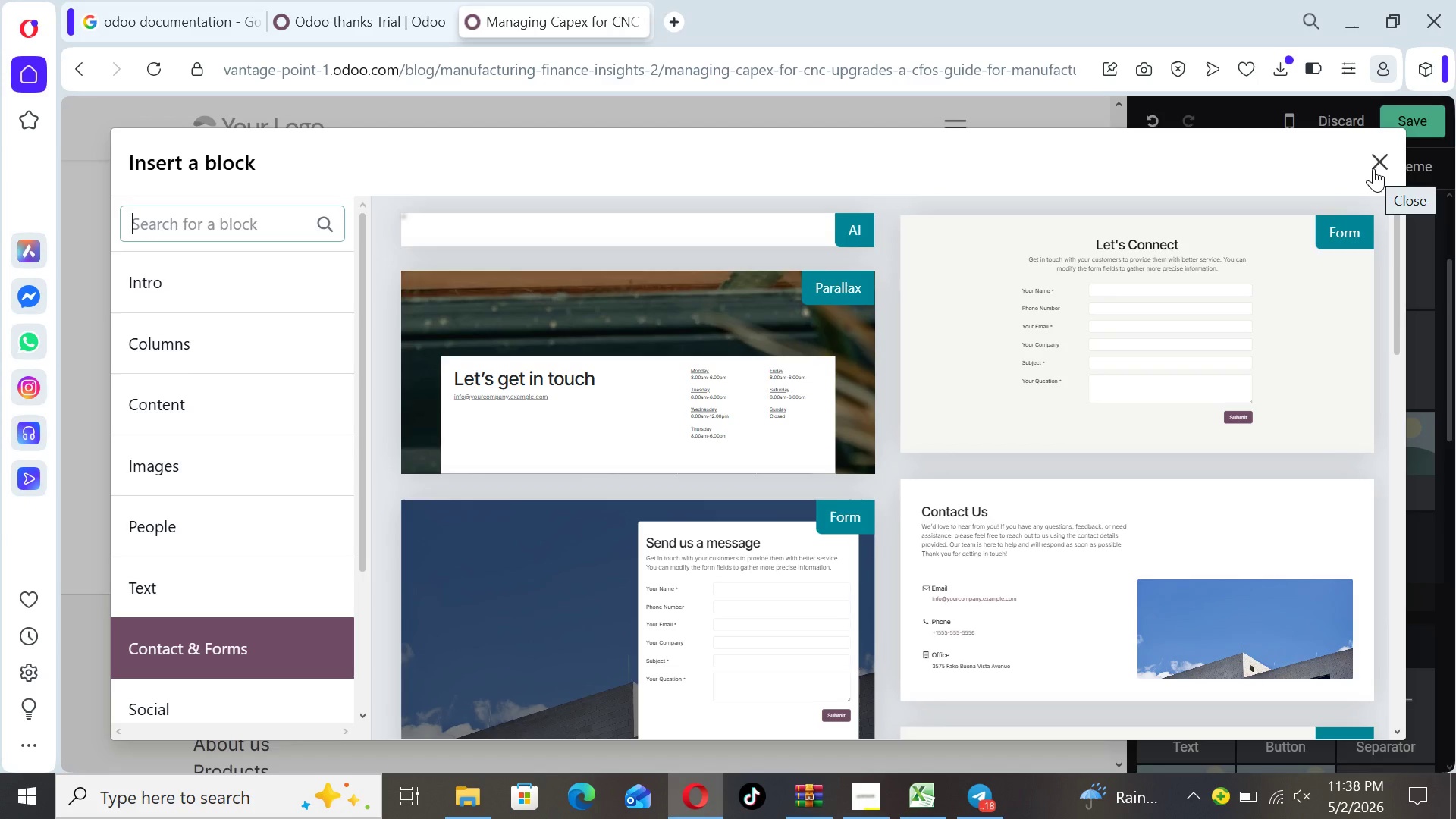 
wait(6.28)
 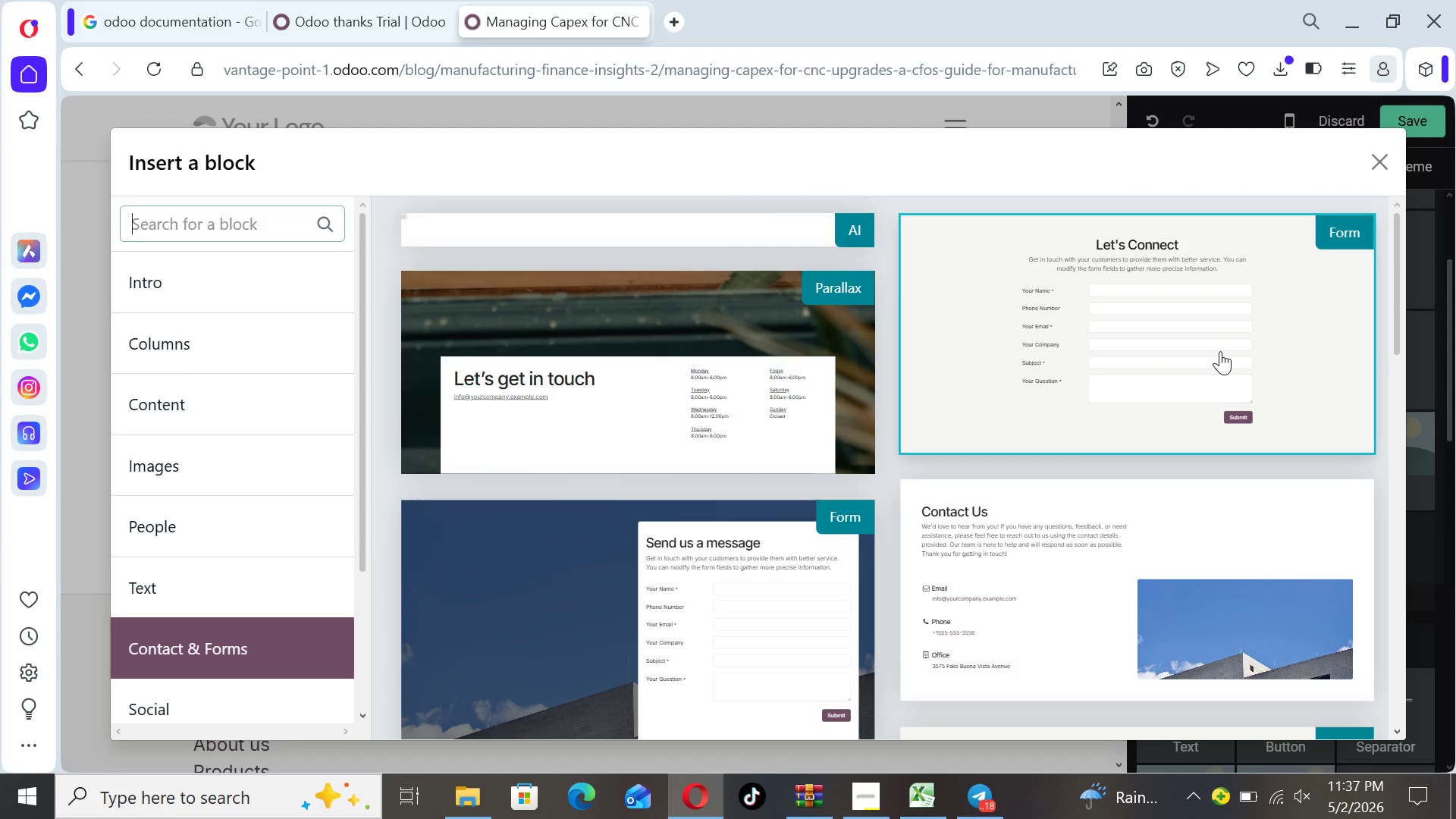 
hold_key(key=F11, duration=0.67)
 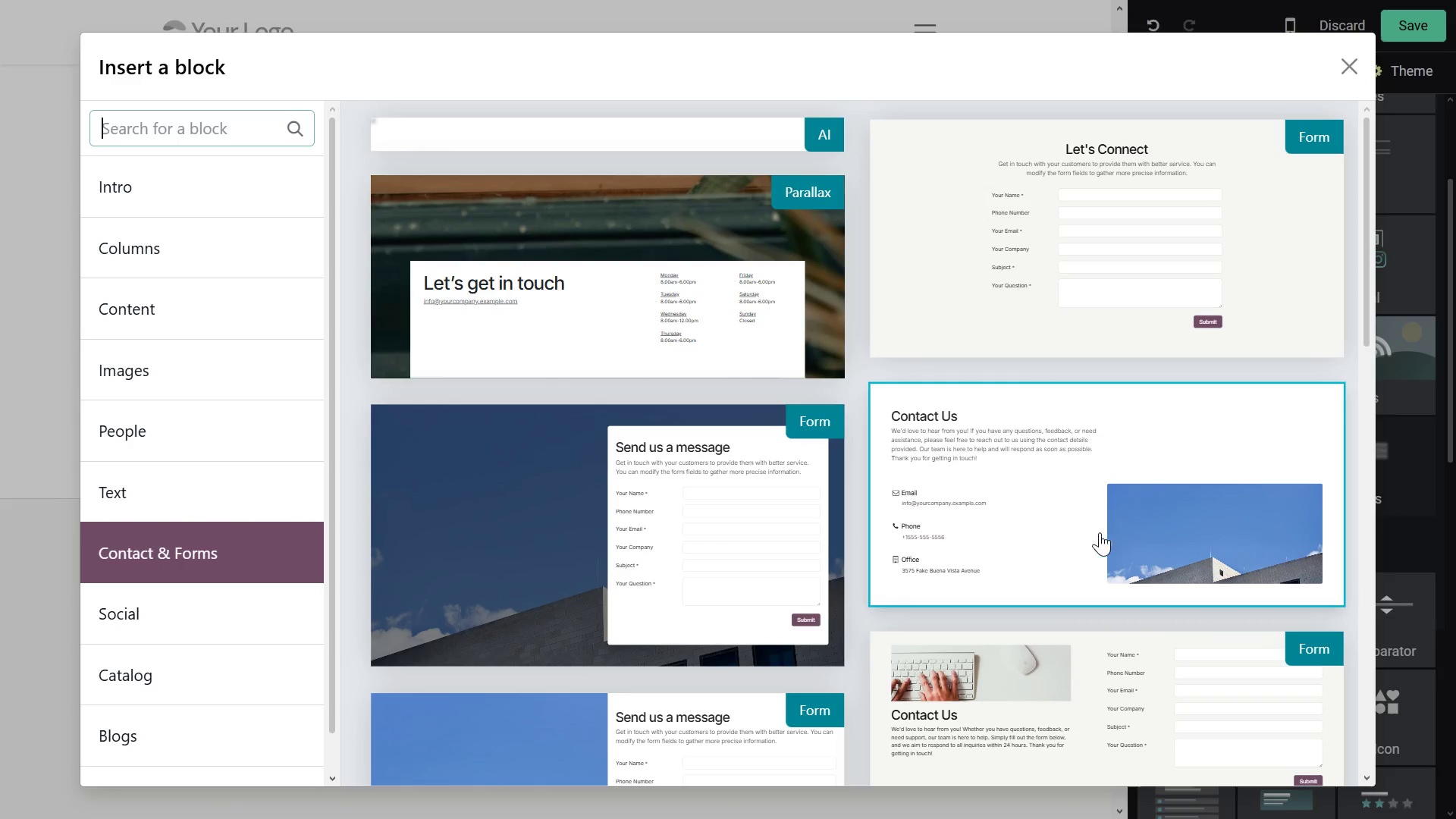 
wait(9.39)
 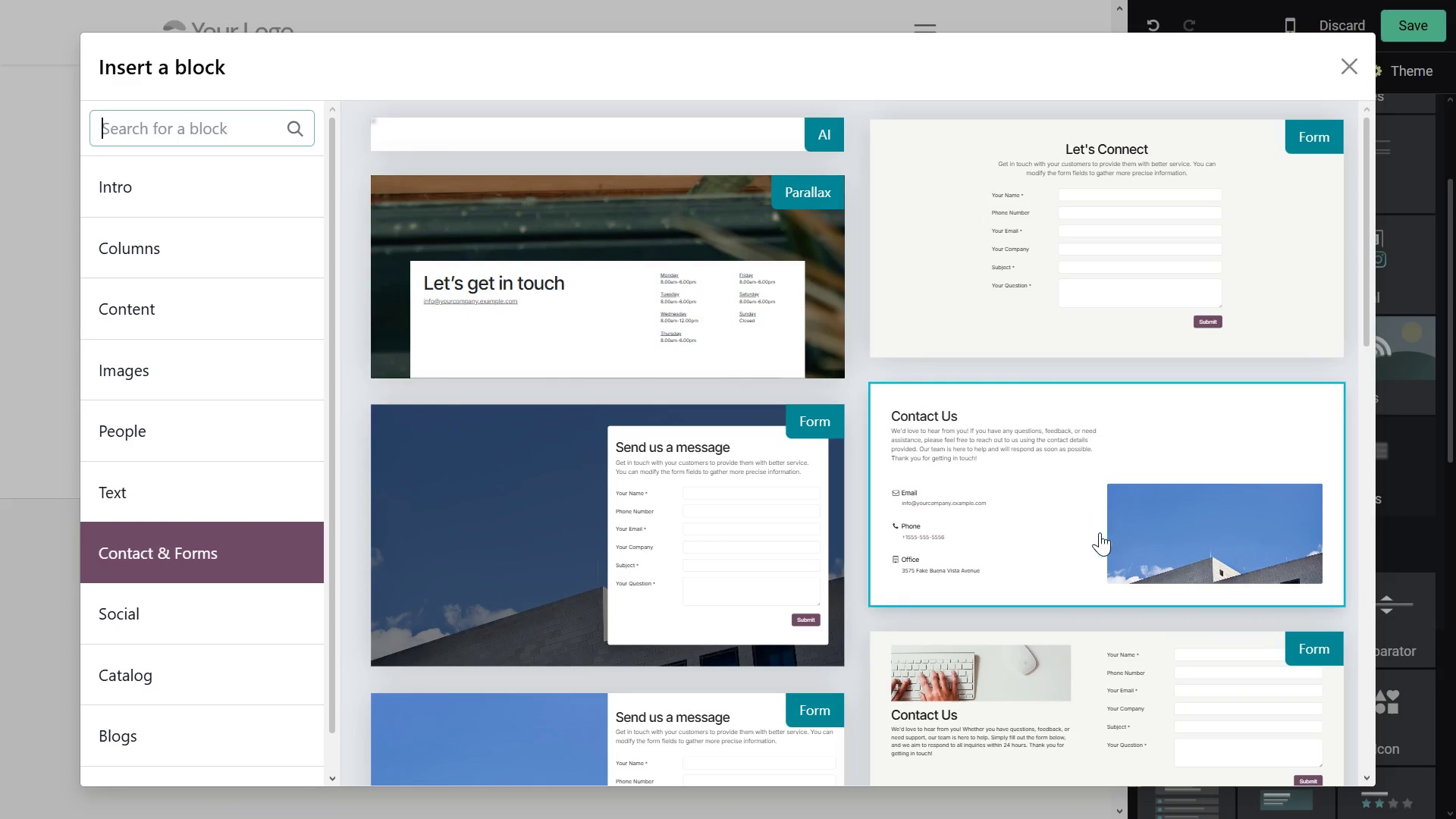 
left_click_drag(start_coordinate=[1363, 303], to_coordinate=[1368, 410])
 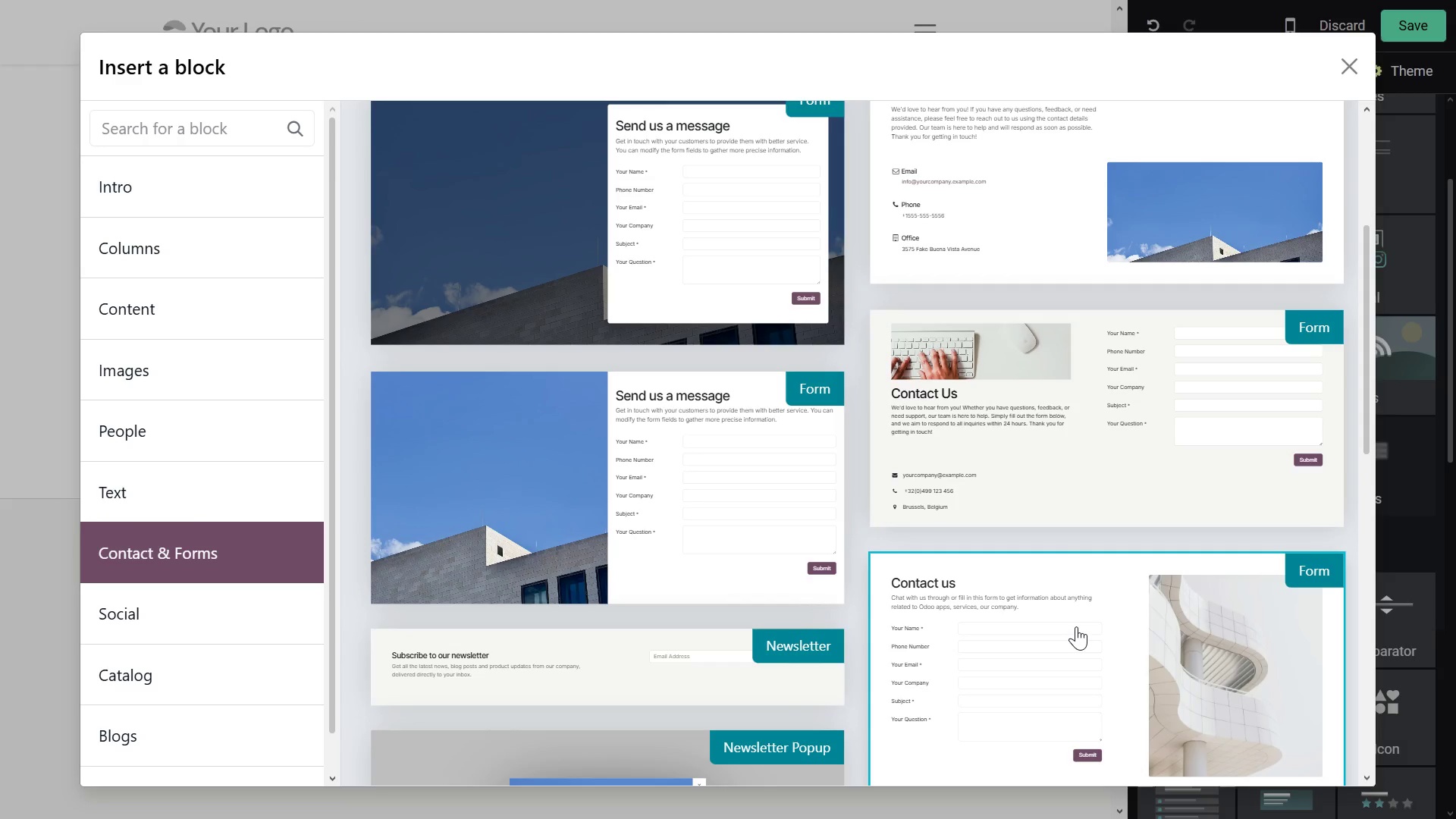 
left_click([1076, 626])
 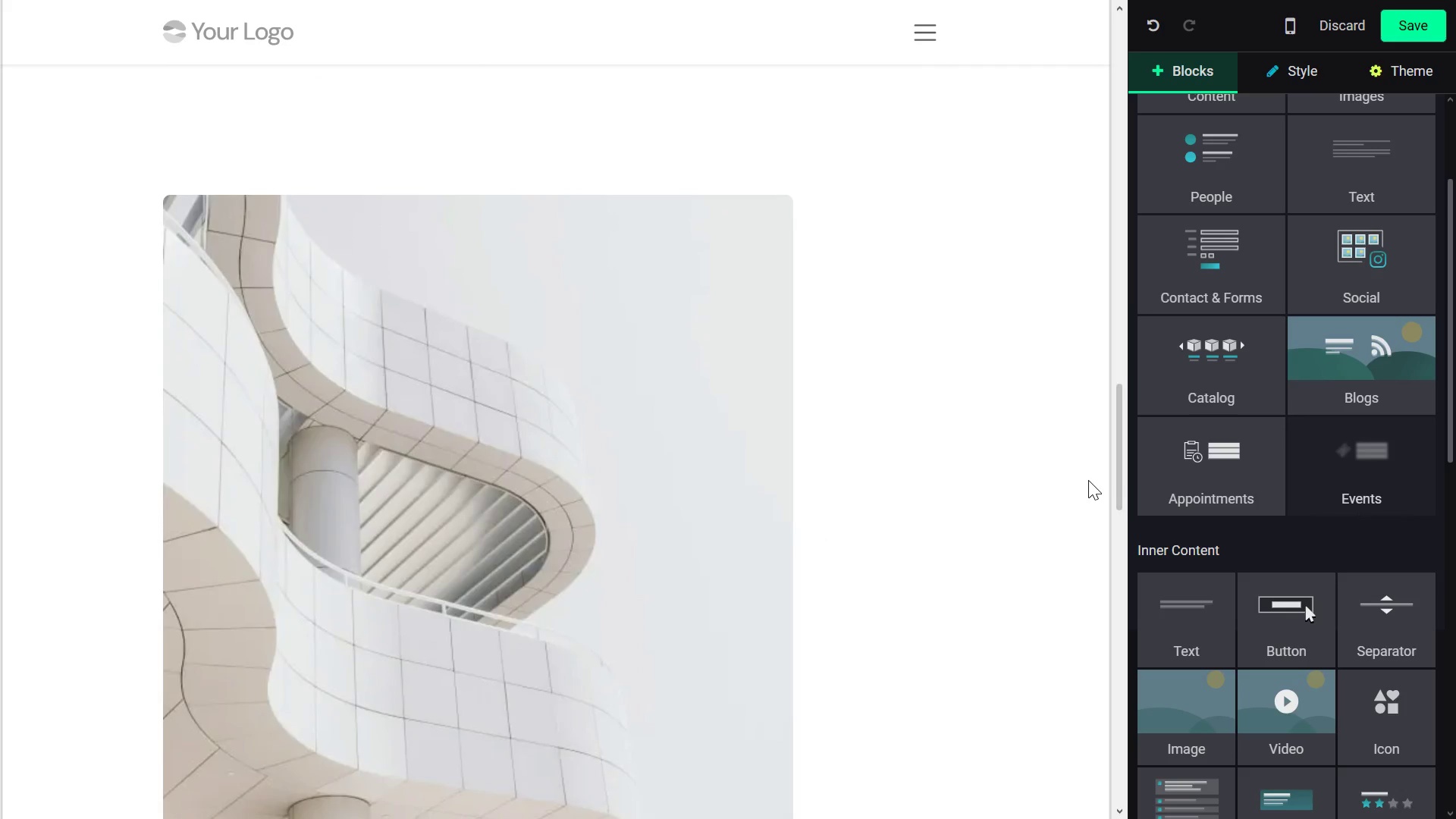 
left_click_drag(start_coordinate=[1119, 485], to_coordinate=[1112, 605])
 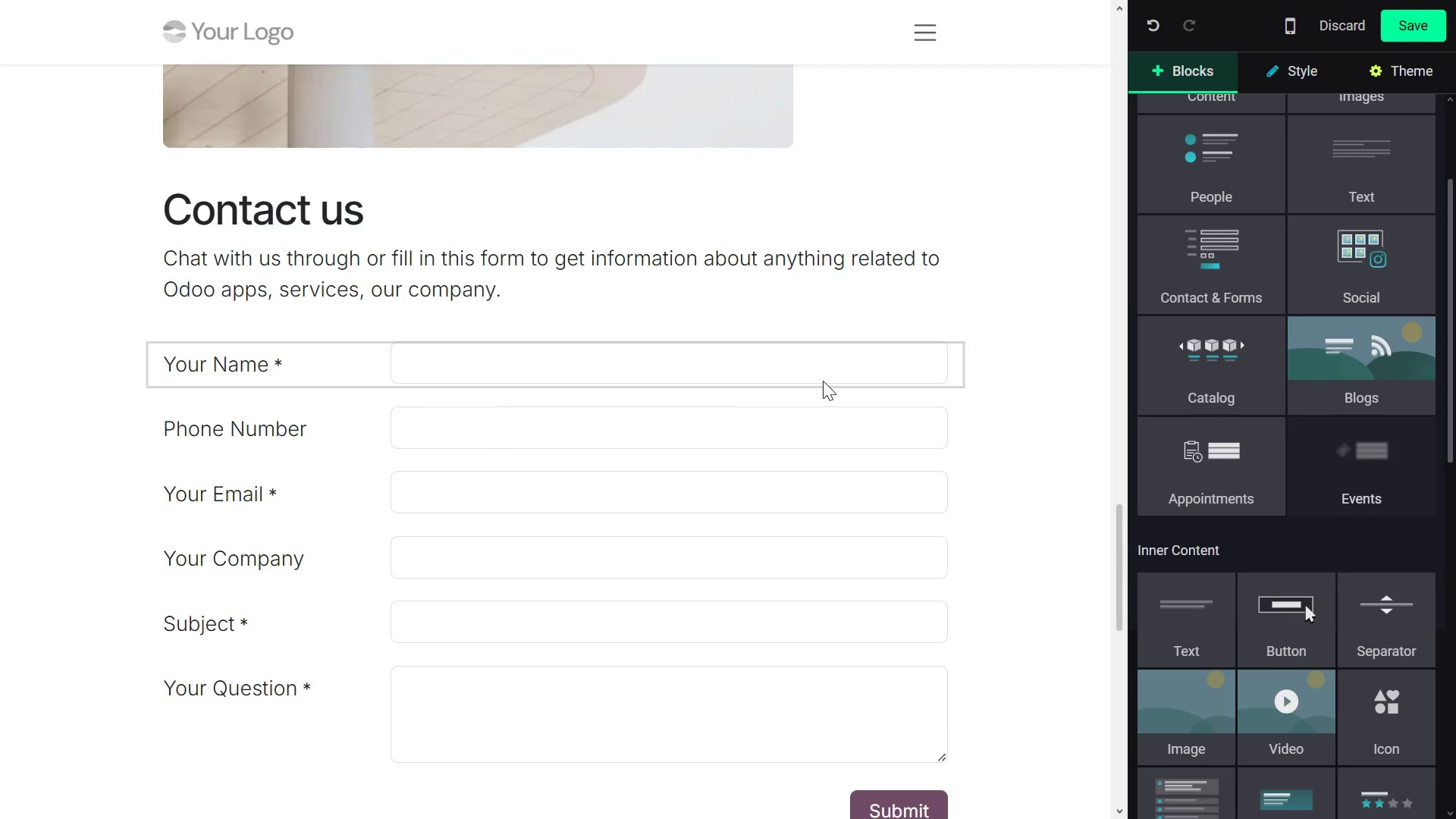 
wait(7.36)
 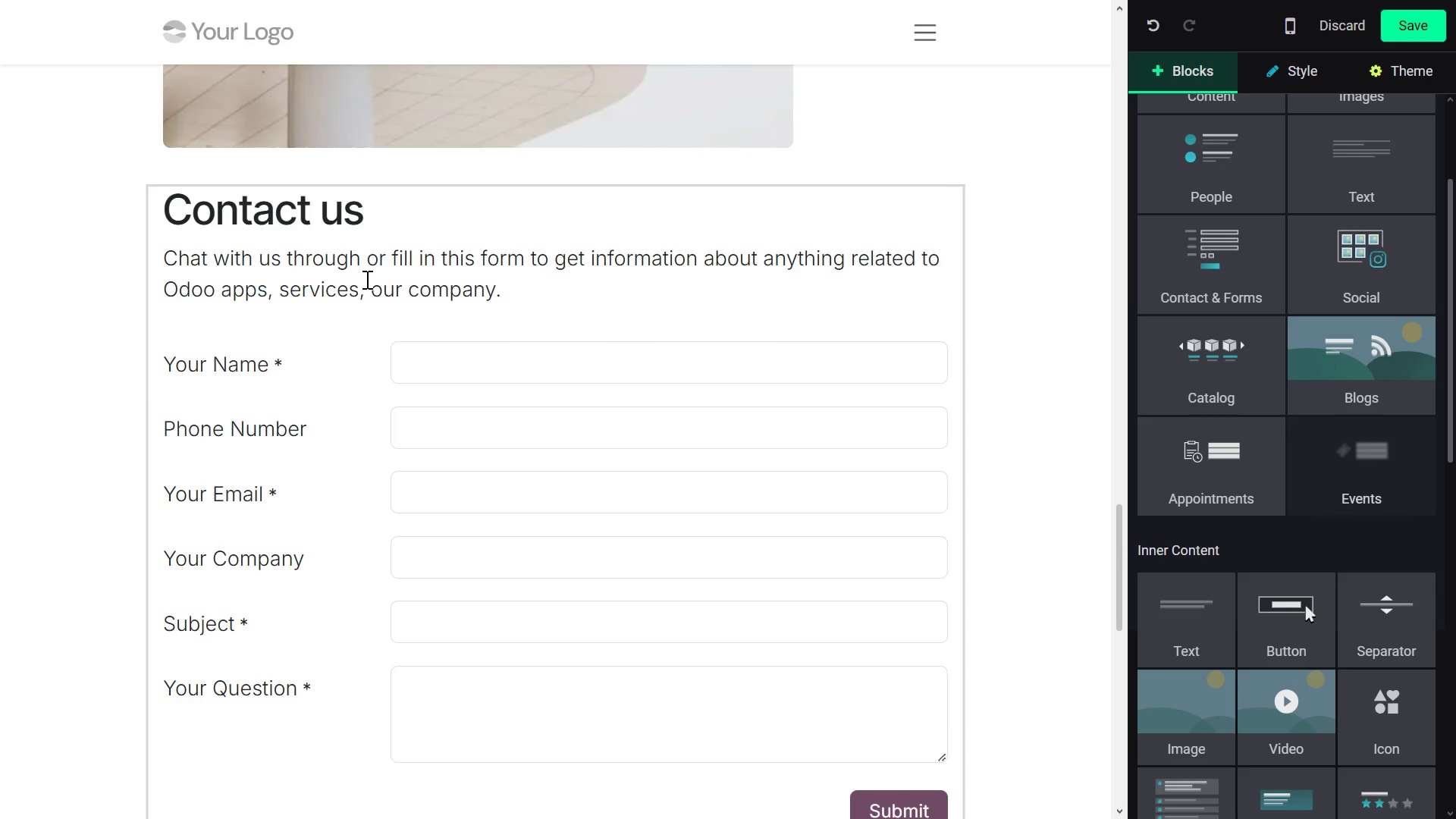 
left_click_drag(start_coordinate=[1119, 577], to_coordinate=[1108, 539])
 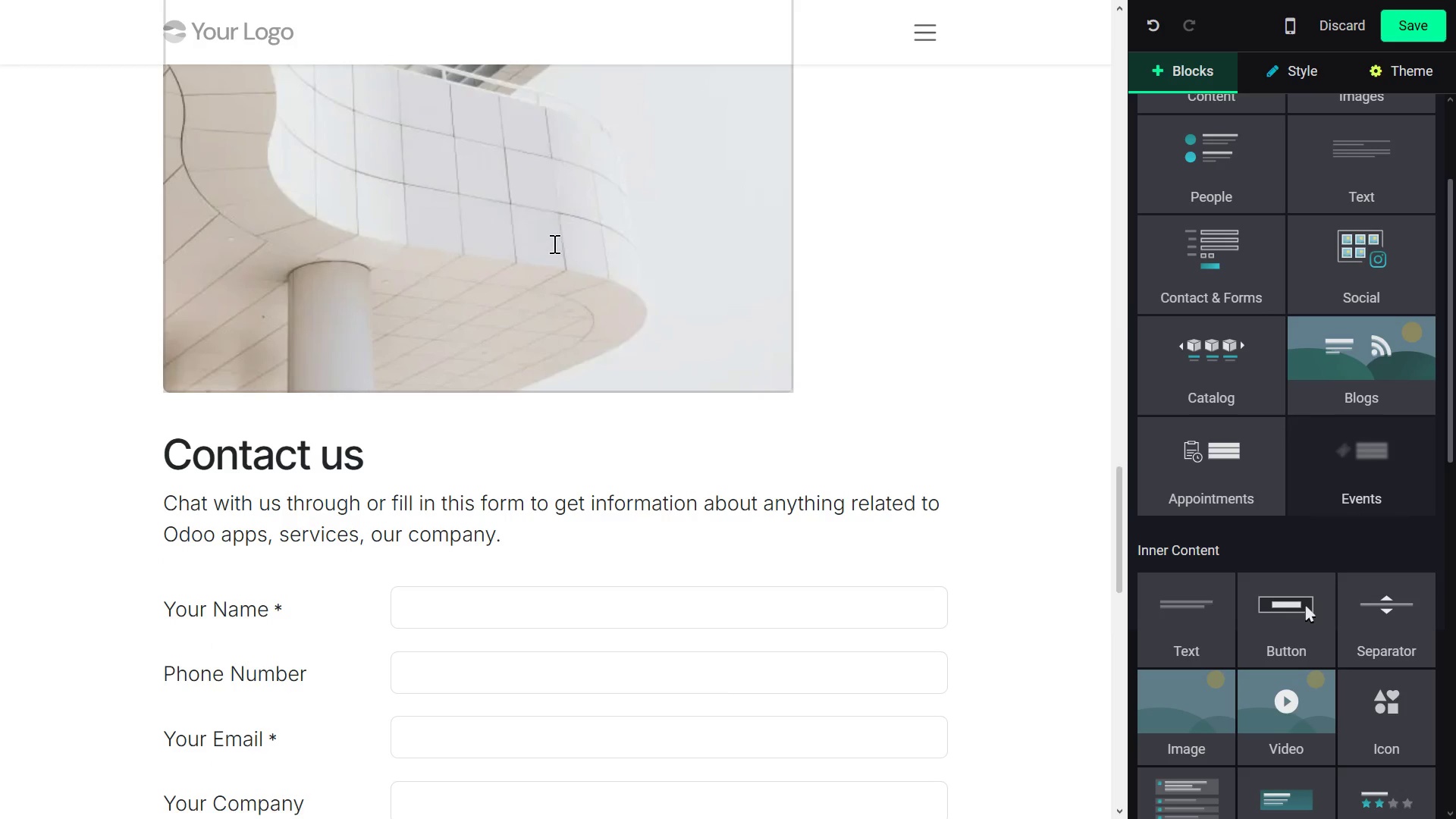 
left_click([553, 243])
 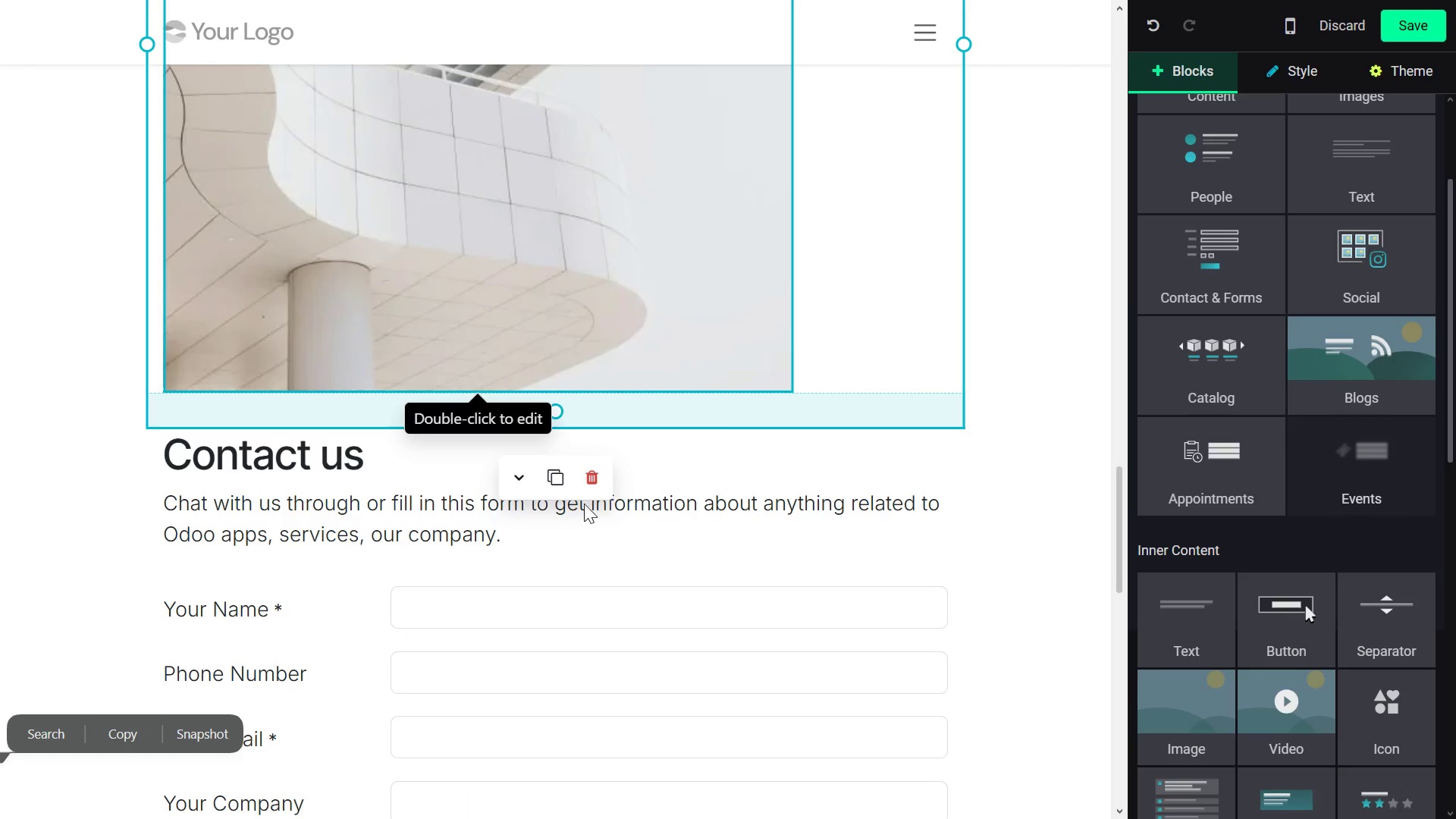 
left_click([585, 477])
 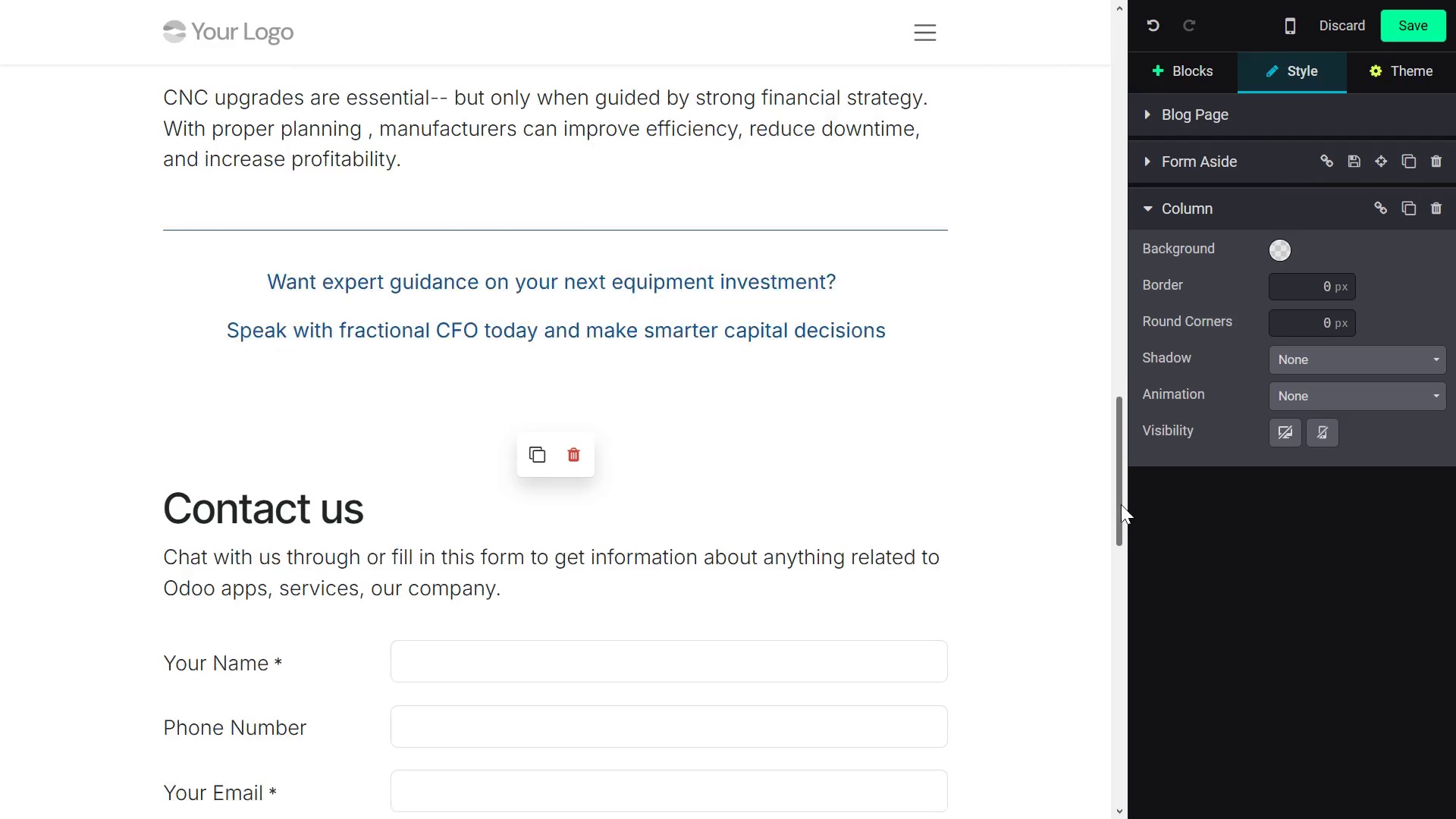 
wait(5.2)
 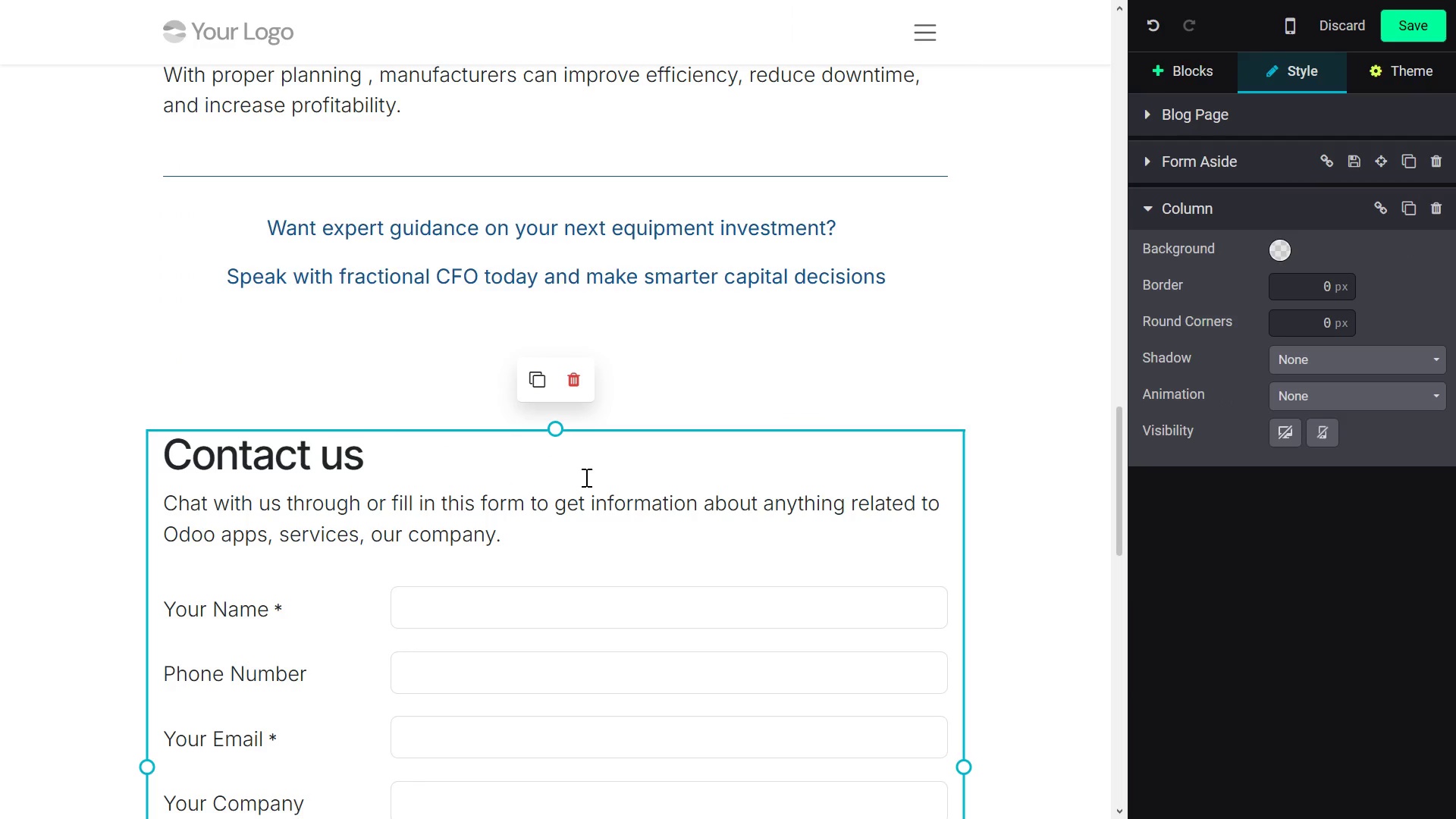 
left_click([774, 372])
 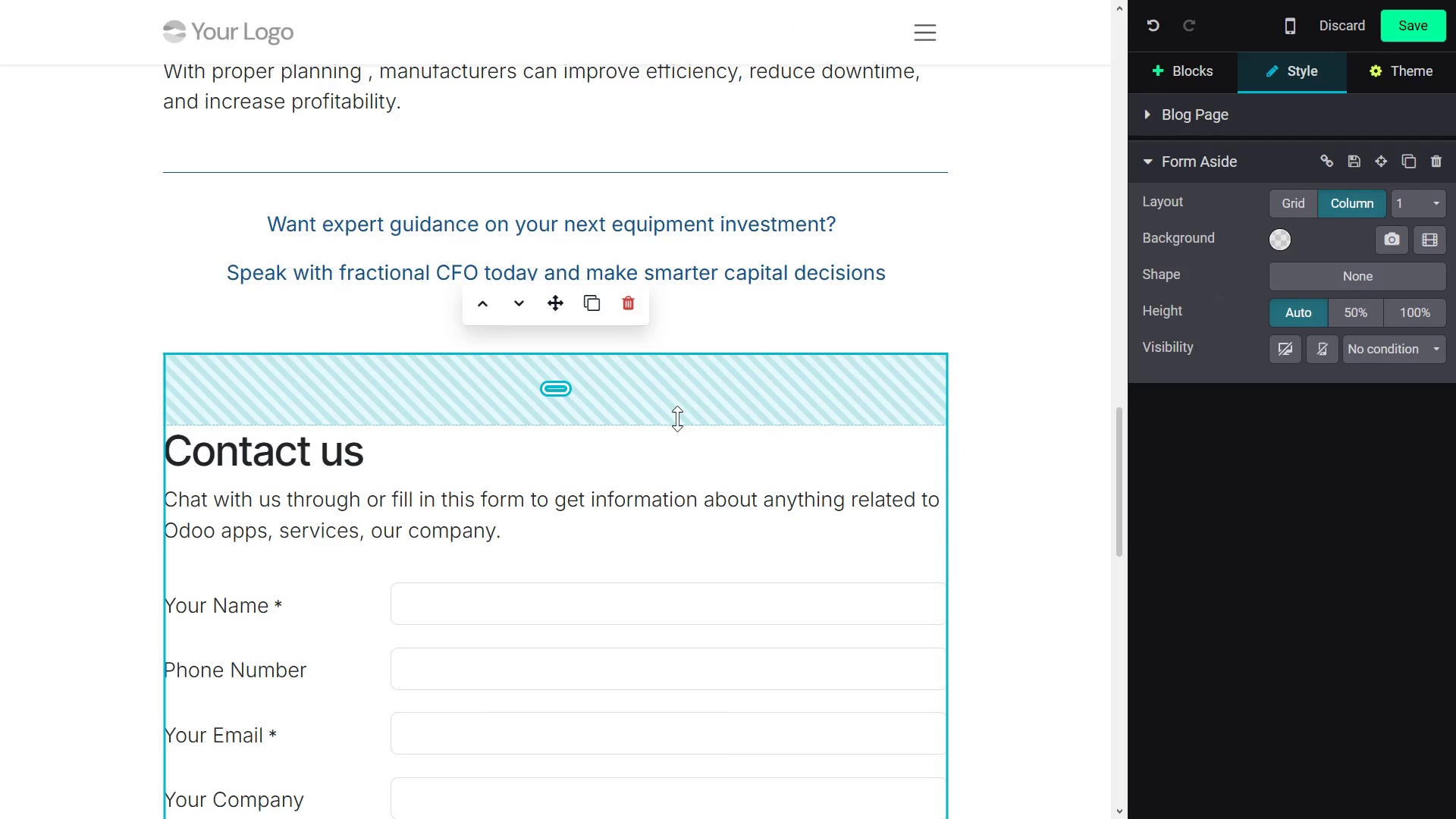 
left_click_drag(start_coordinate=[677, 424], to_coordinate=[675, 344])
 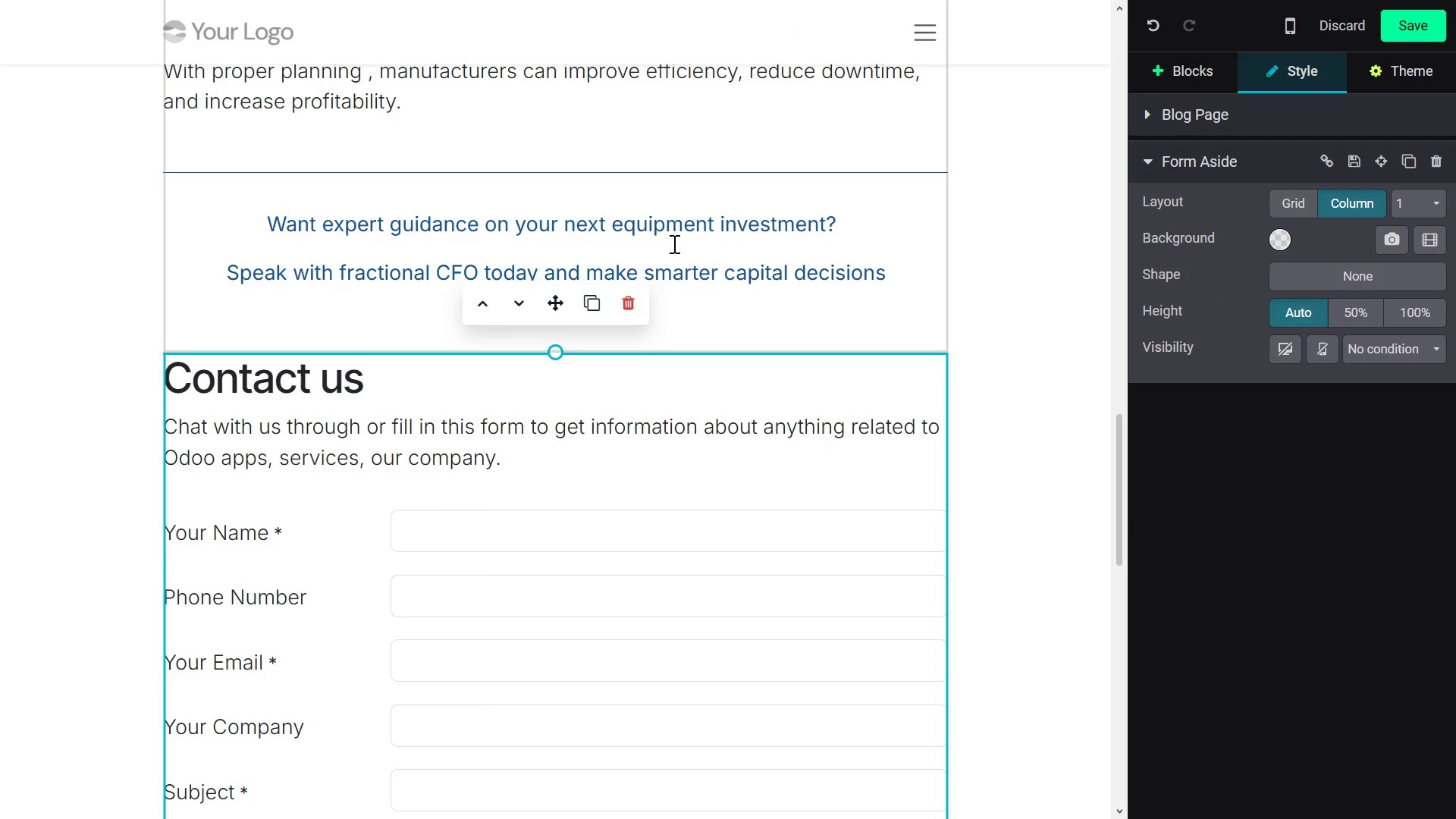 
left_click([672, 243])
 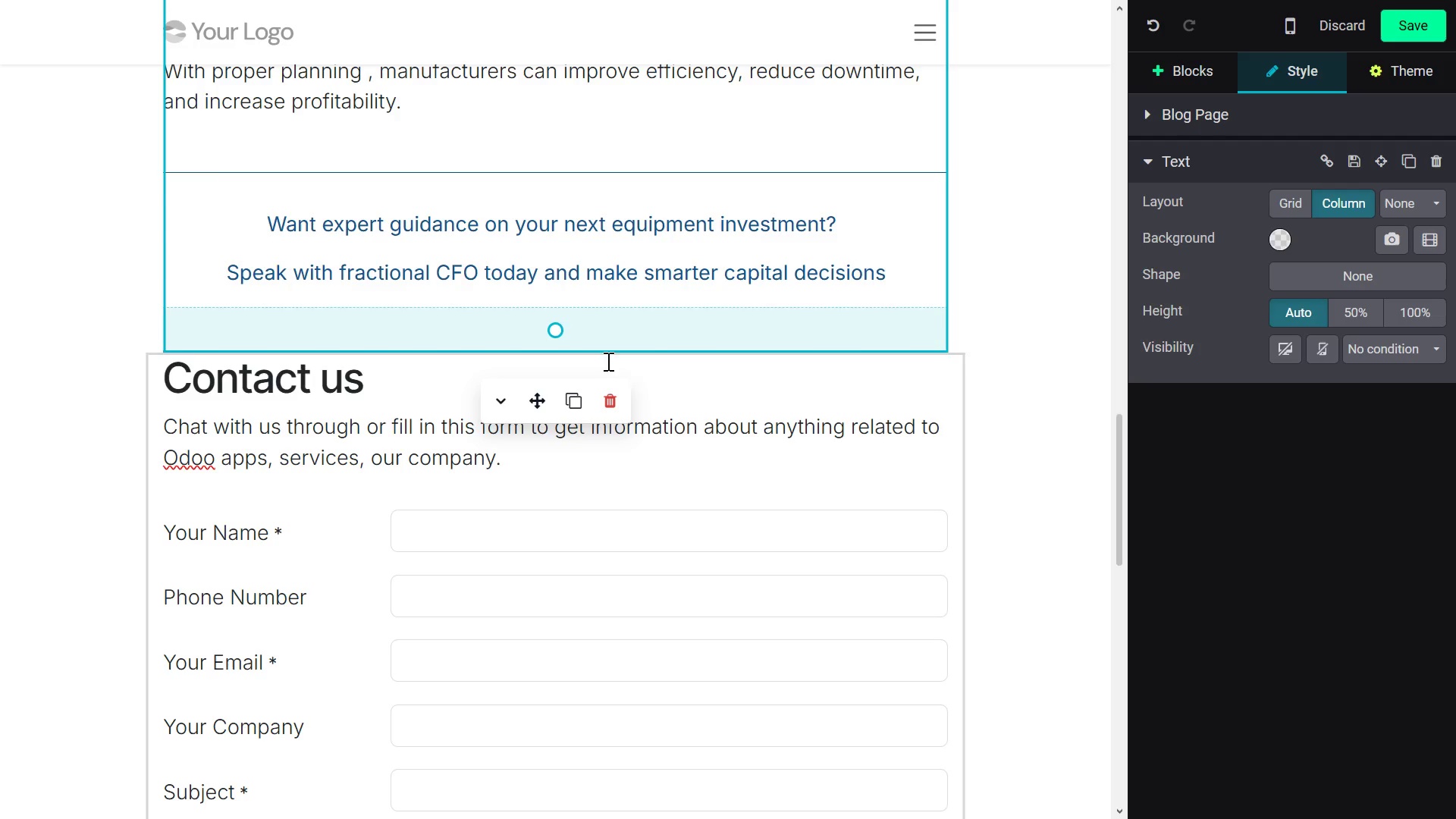 
left_click_drag(start_coordinate=[607, 352], to_coordinate=[598, 287])
 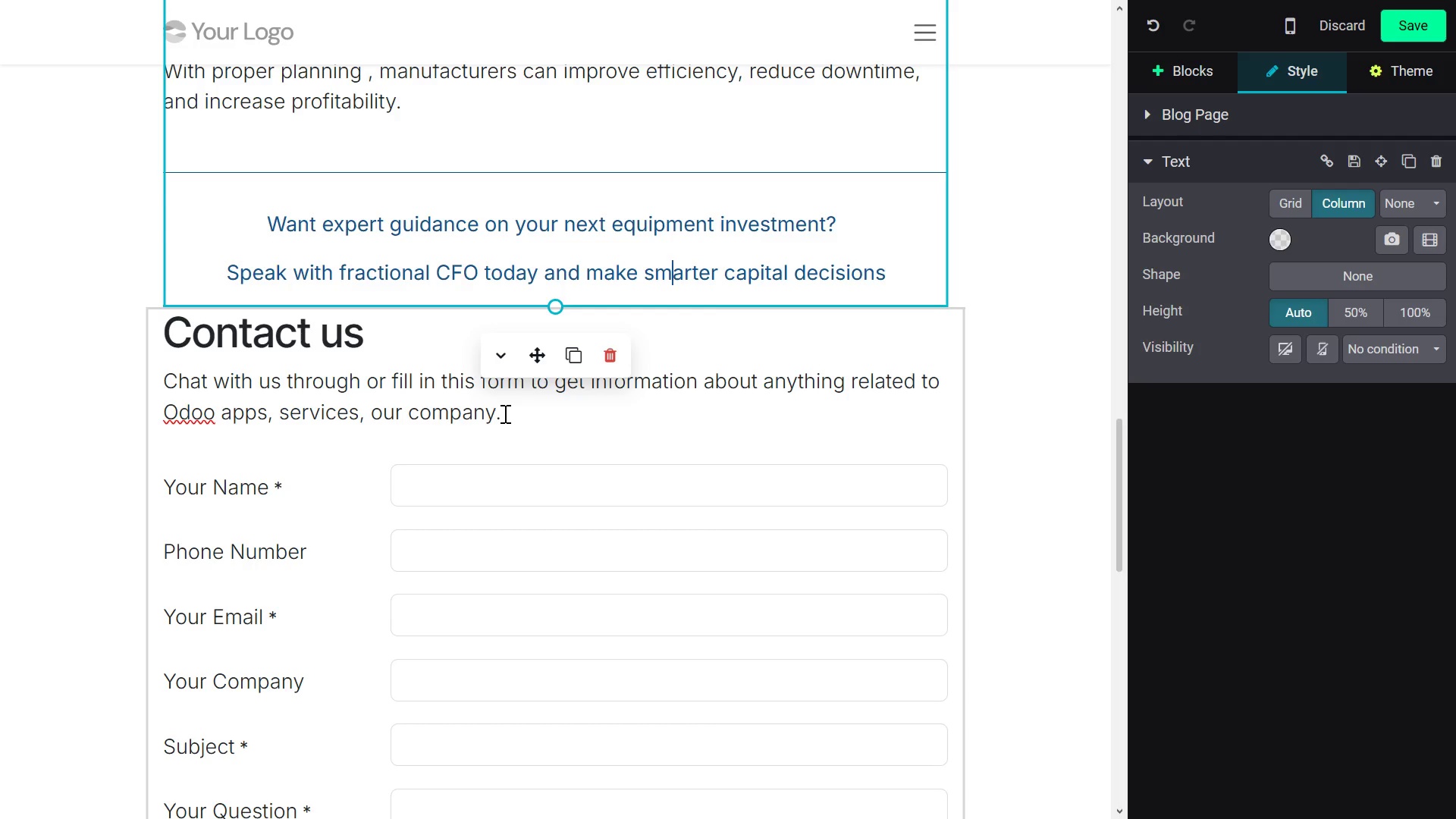 
wait(6.44)
 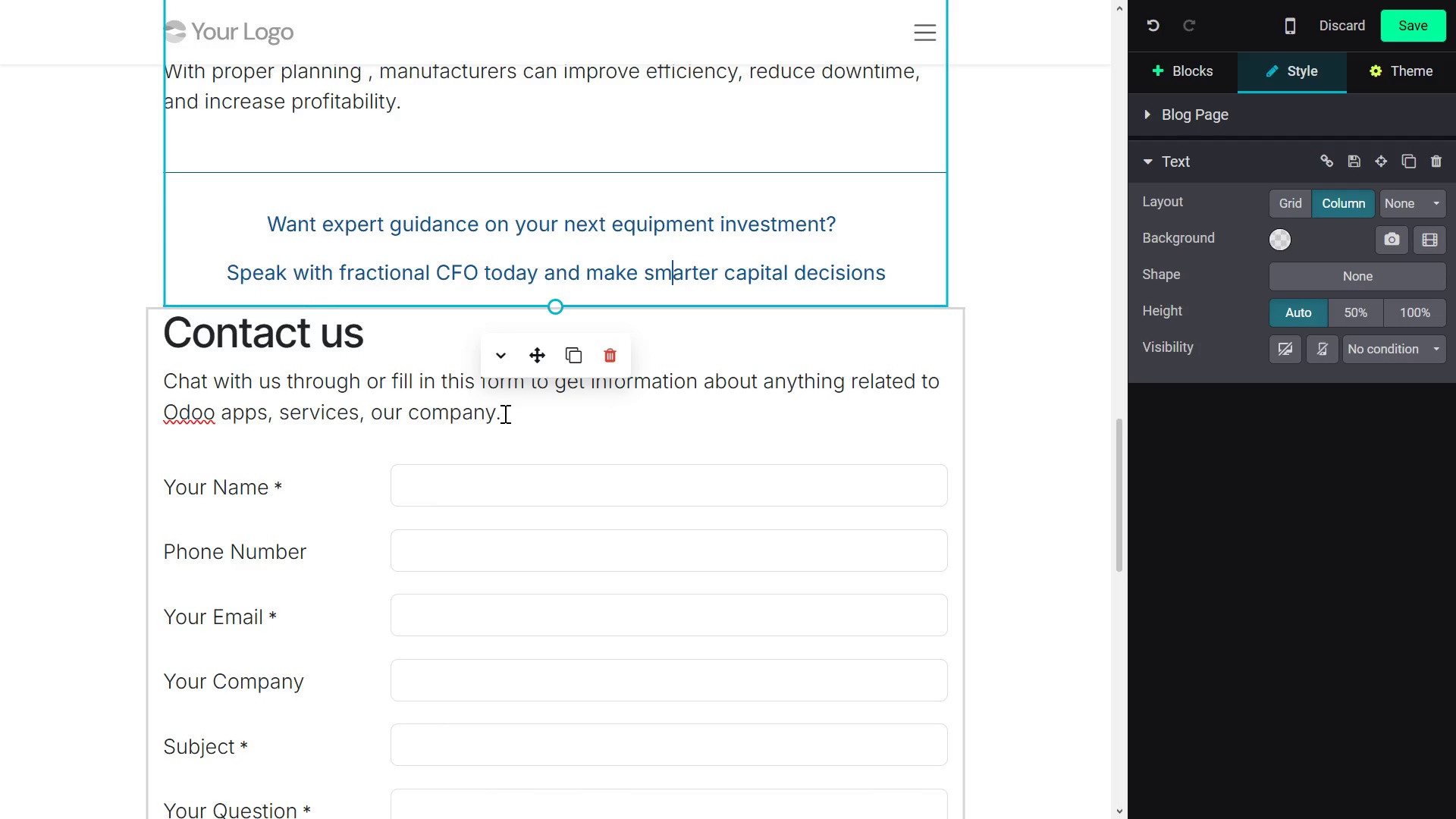 
left_click_drag(start_coordinate=[504, 413], to_coordinate=[146, 382])
 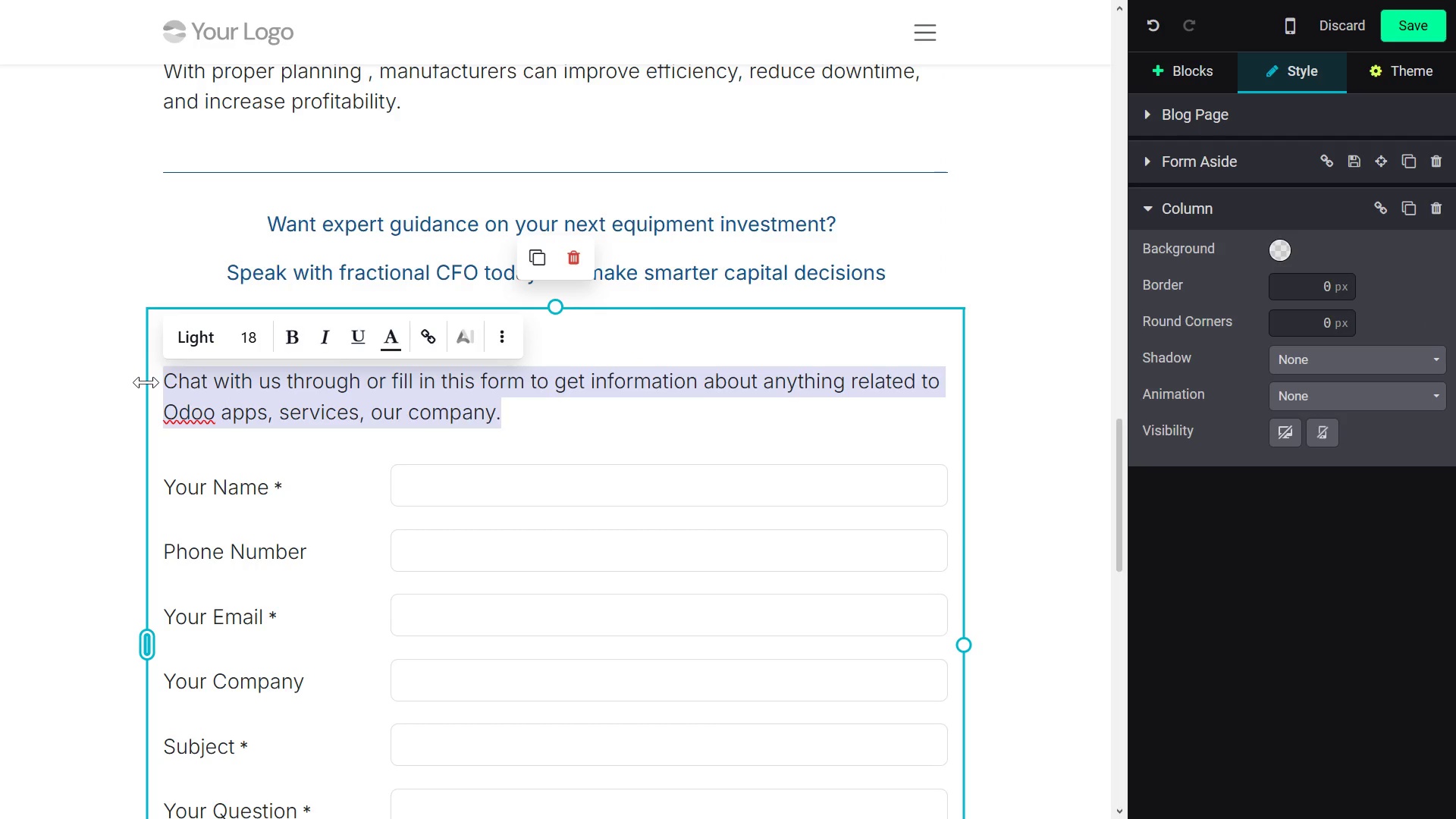 
key(Backspace)
 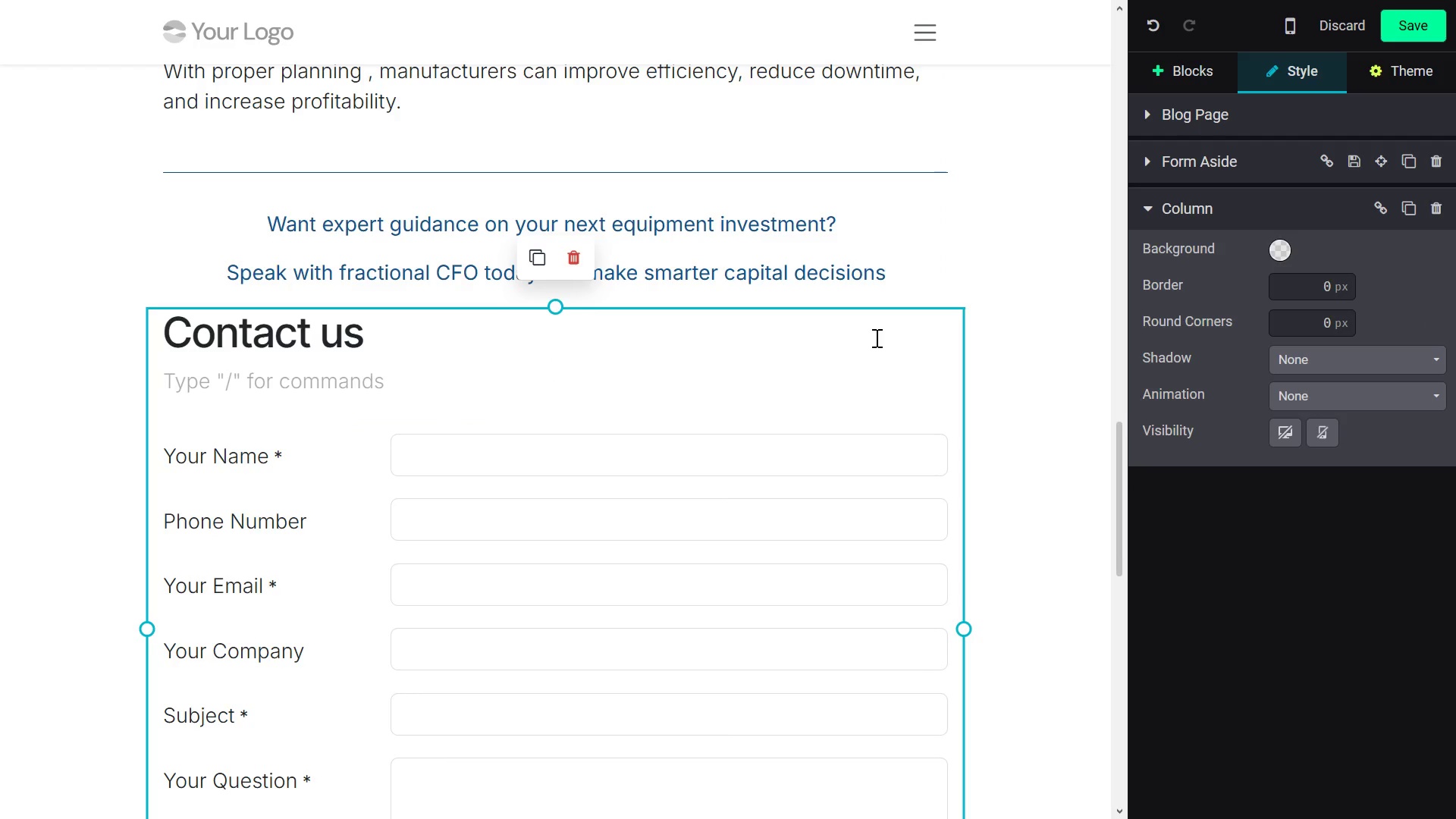 
left_click([1041, 397])
 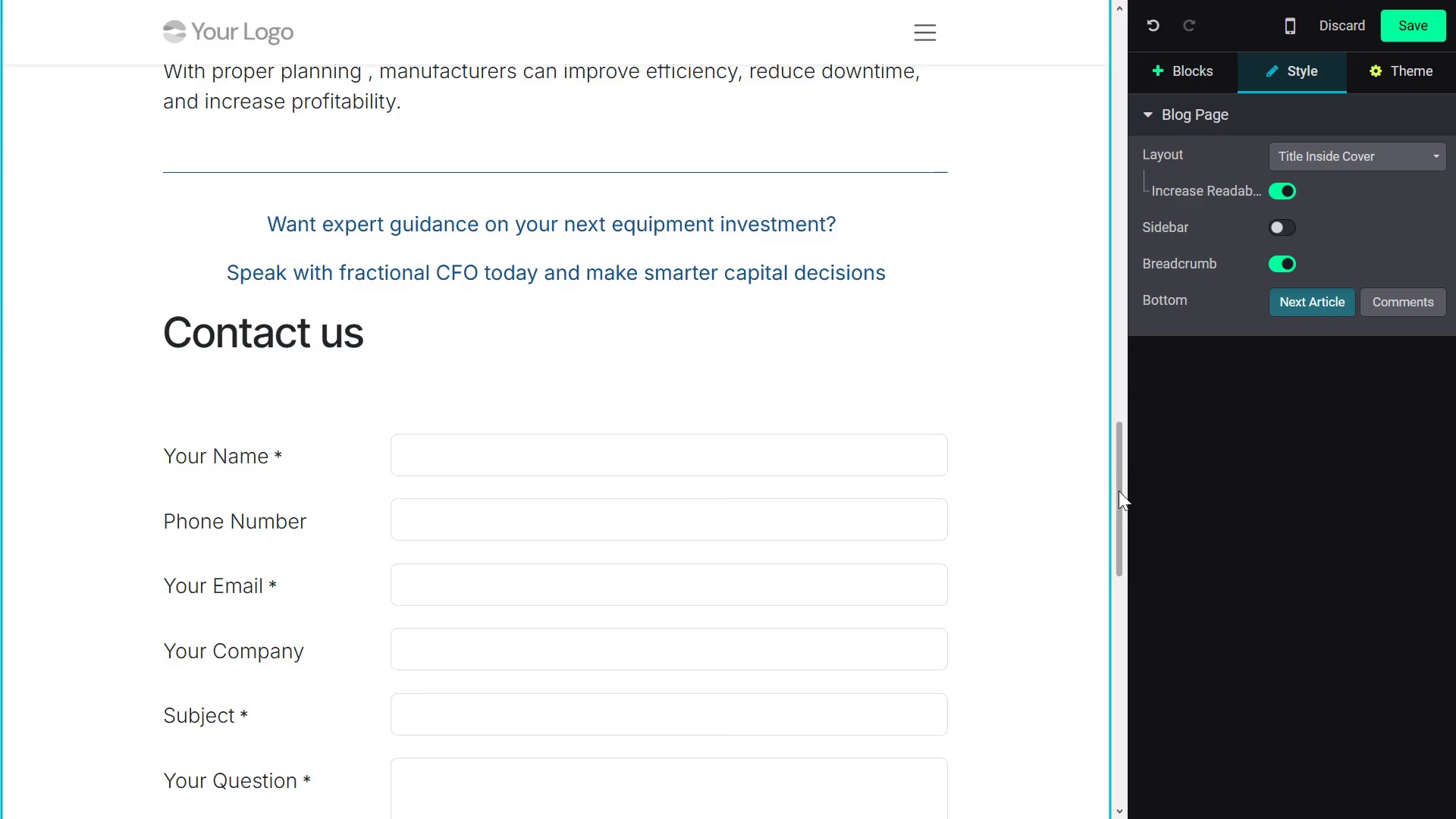 
left_click_drag(start_coordinate=[1119, 491], to_coordinate=[1109, 540])
 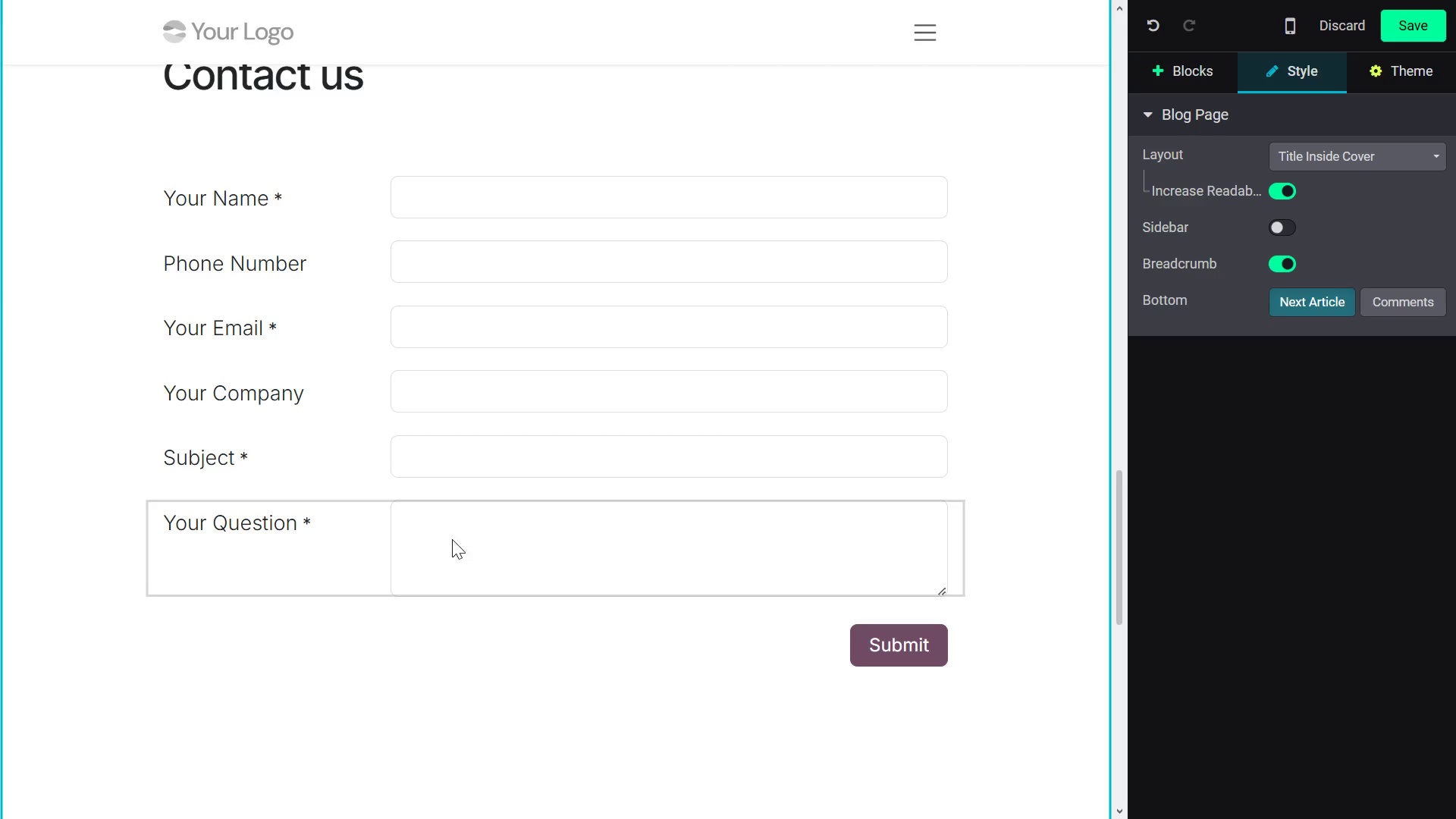 
left_click([472, 548])
 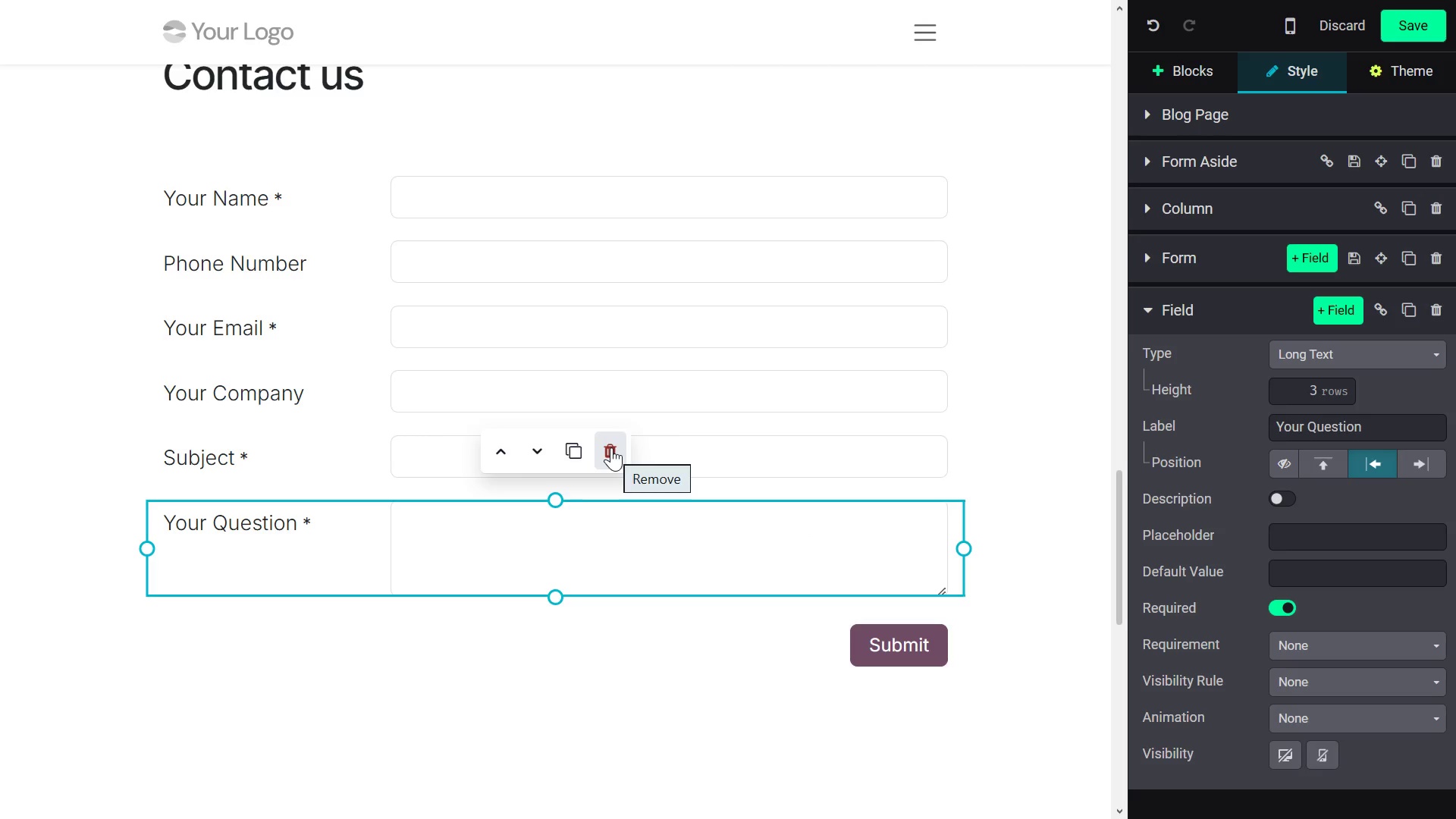 
wait(10.88)
 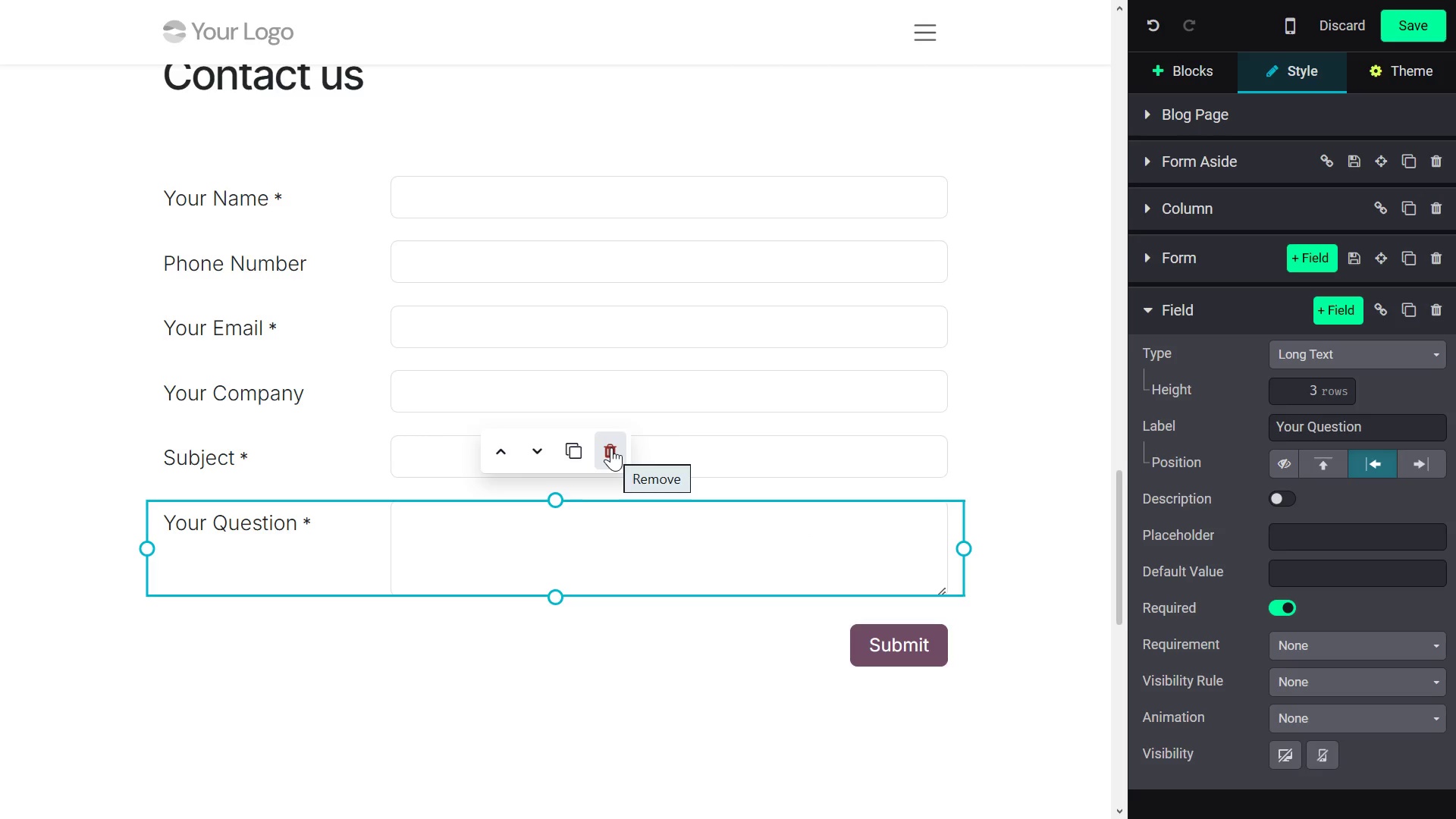 
left_click([423, 446])
 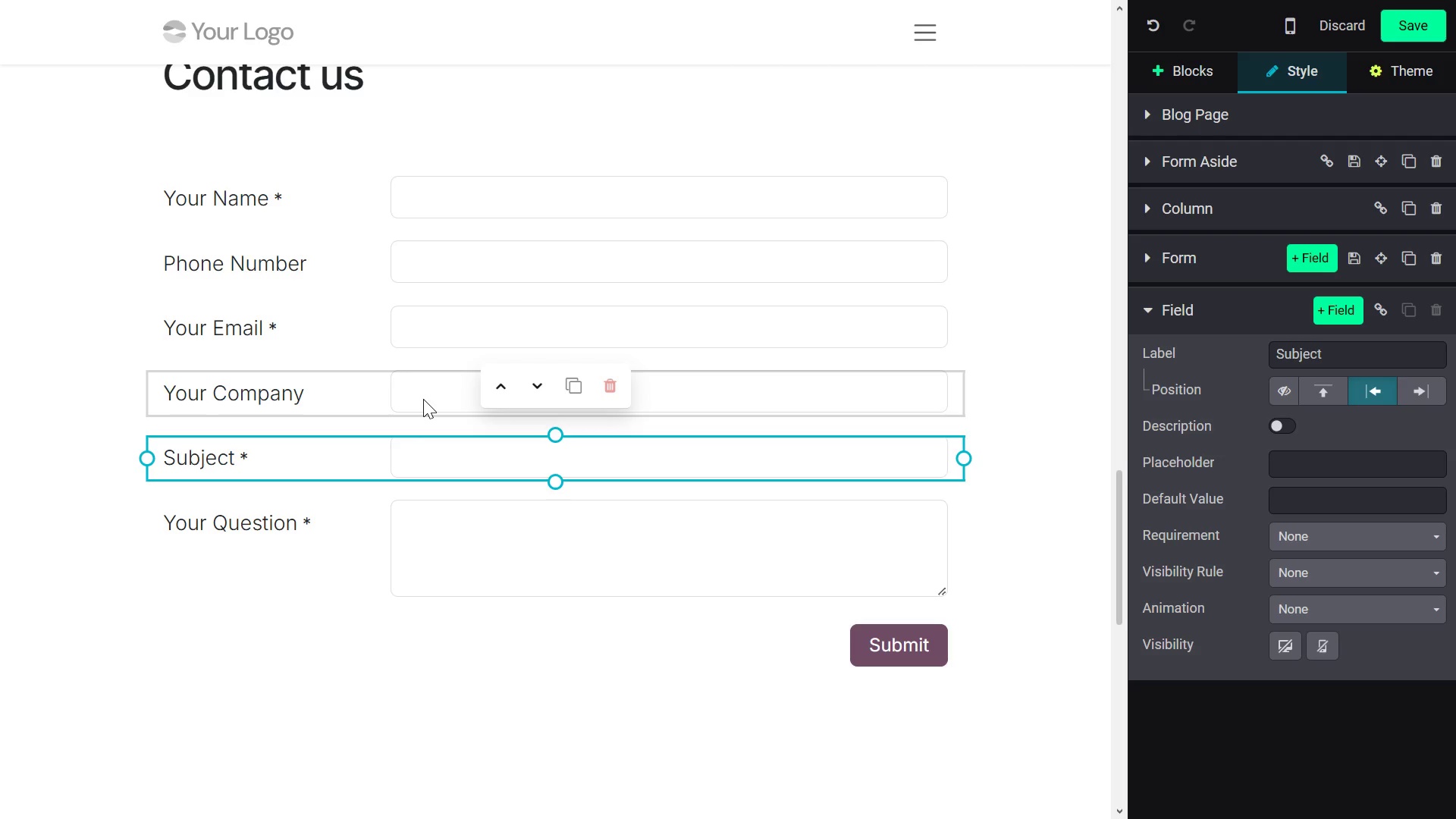 
left_click([423, 399])
 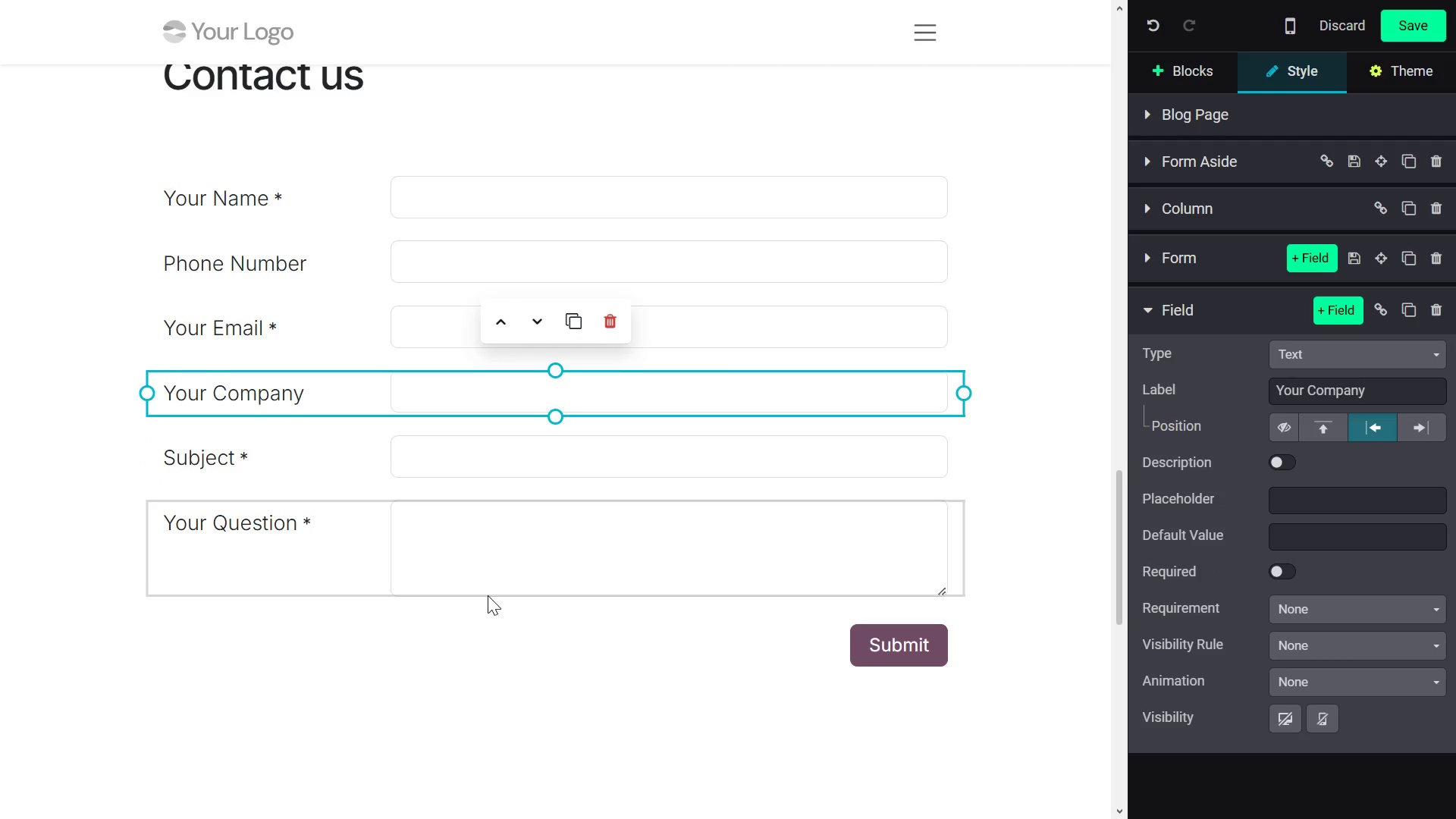 
left_click([502, 564])
 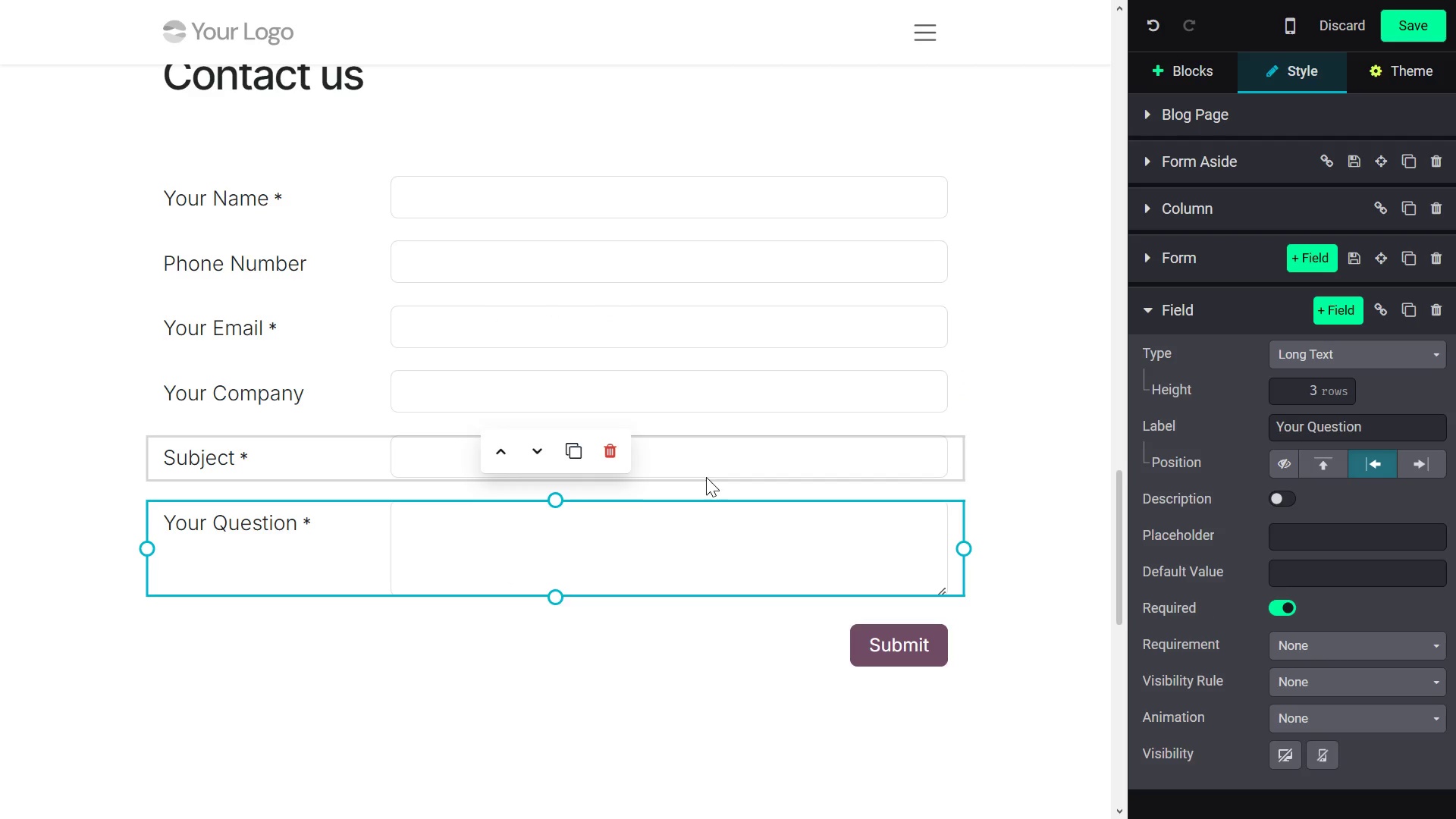 
left_click([1012, 526])
 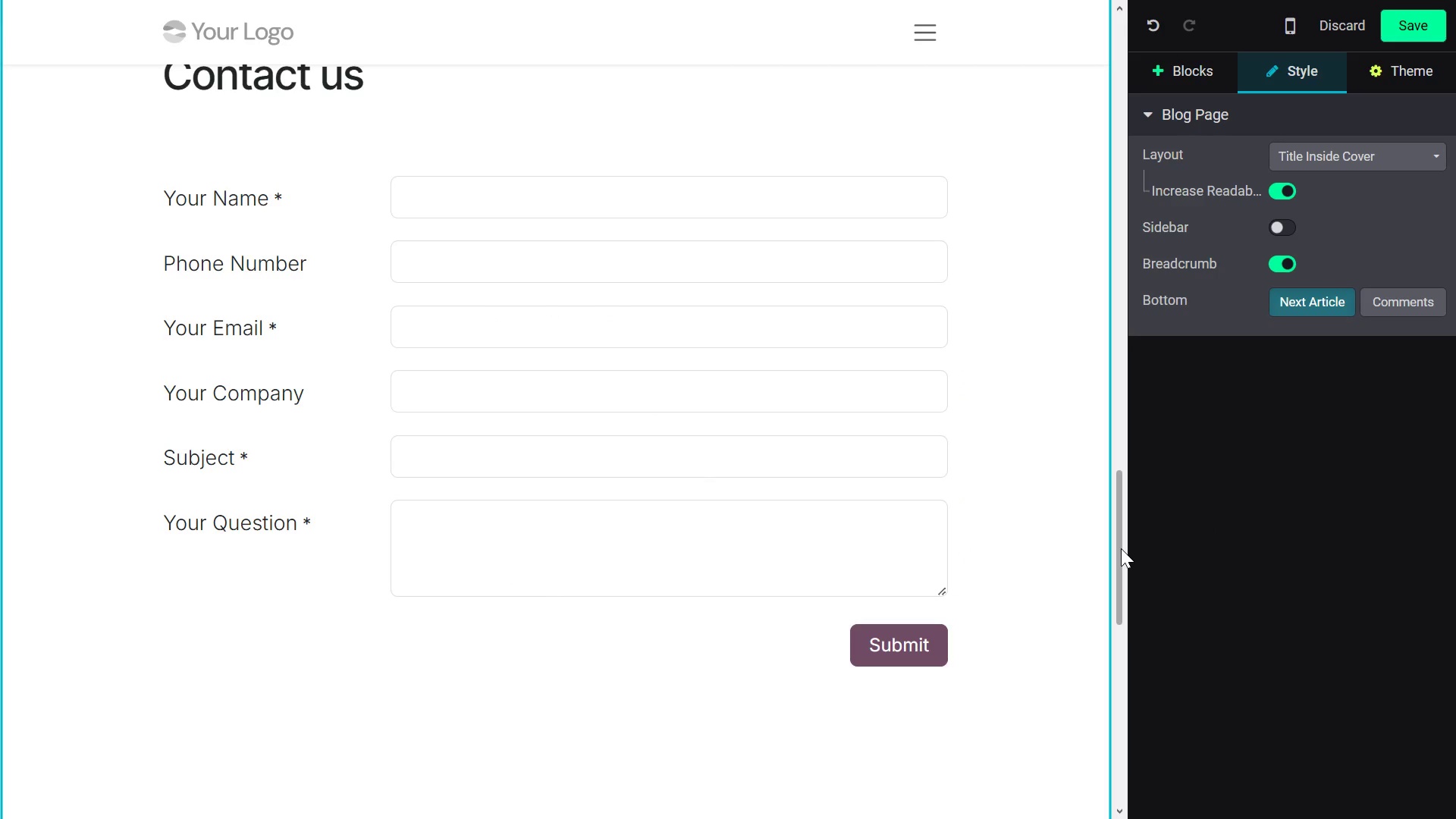 
left_click_drag(start_coordinate=[1121, 548], to_coordinate=[1102, 487])
 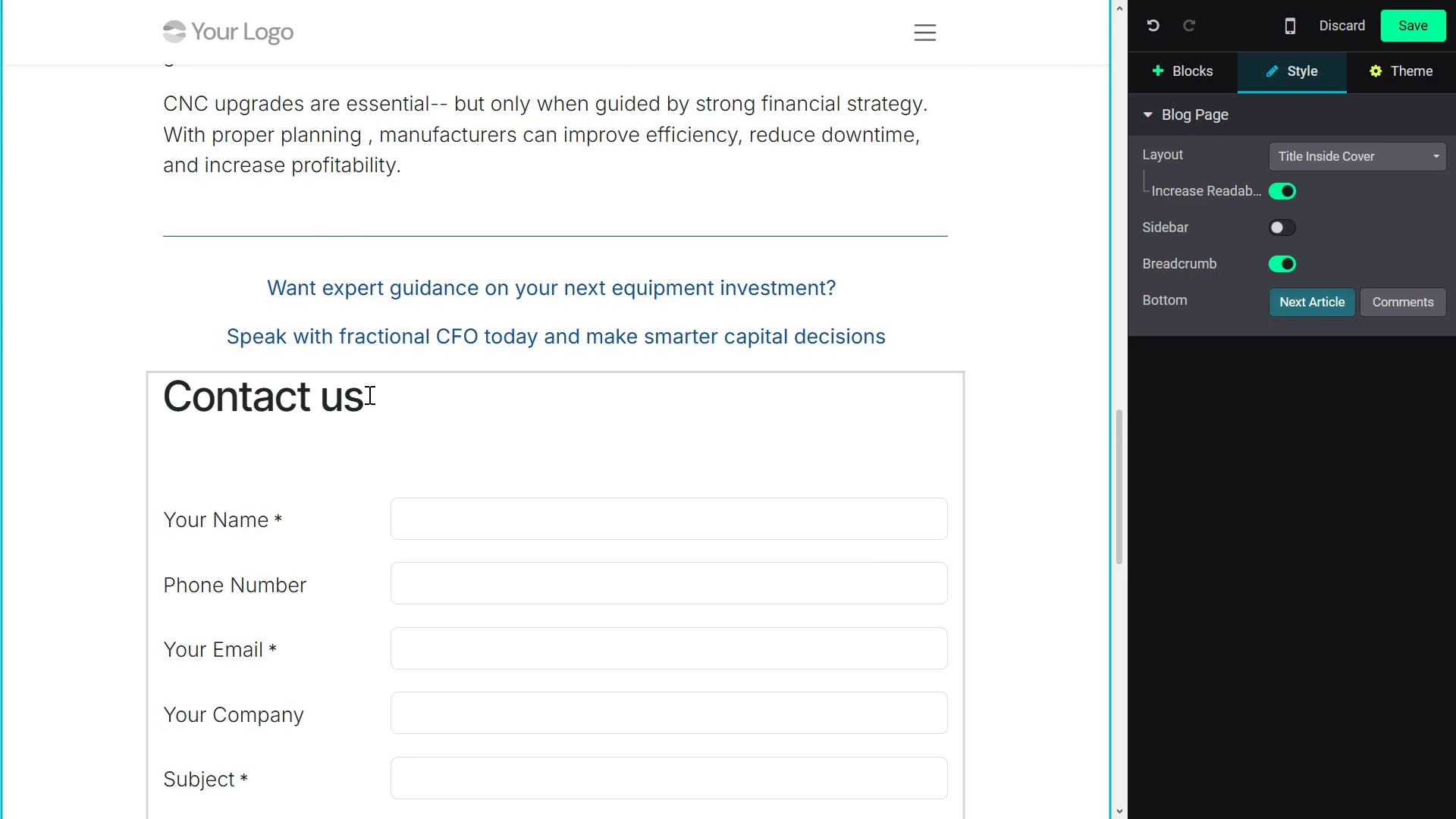 
wait(6.14)
 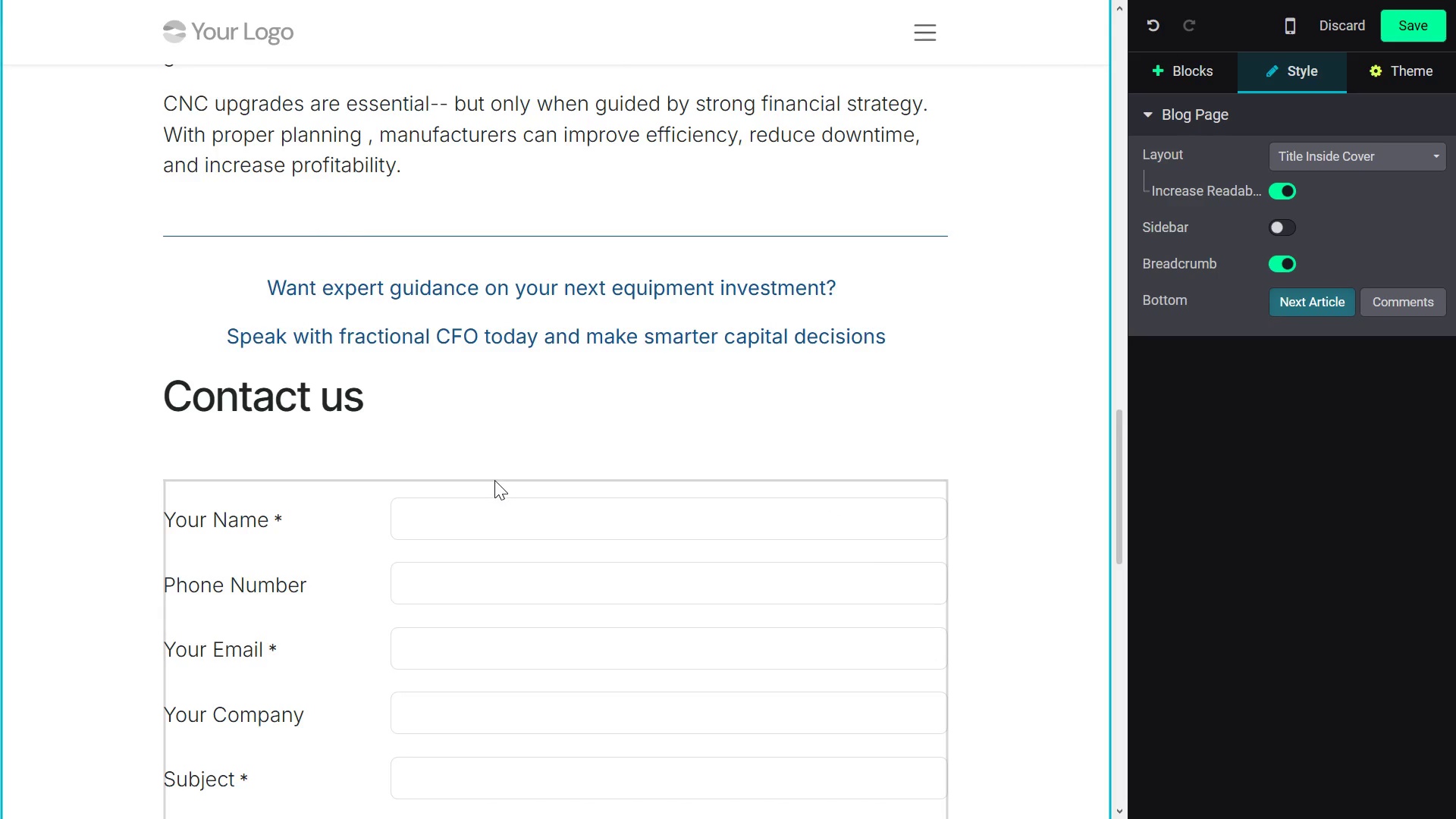 
left_click([158, 394])
 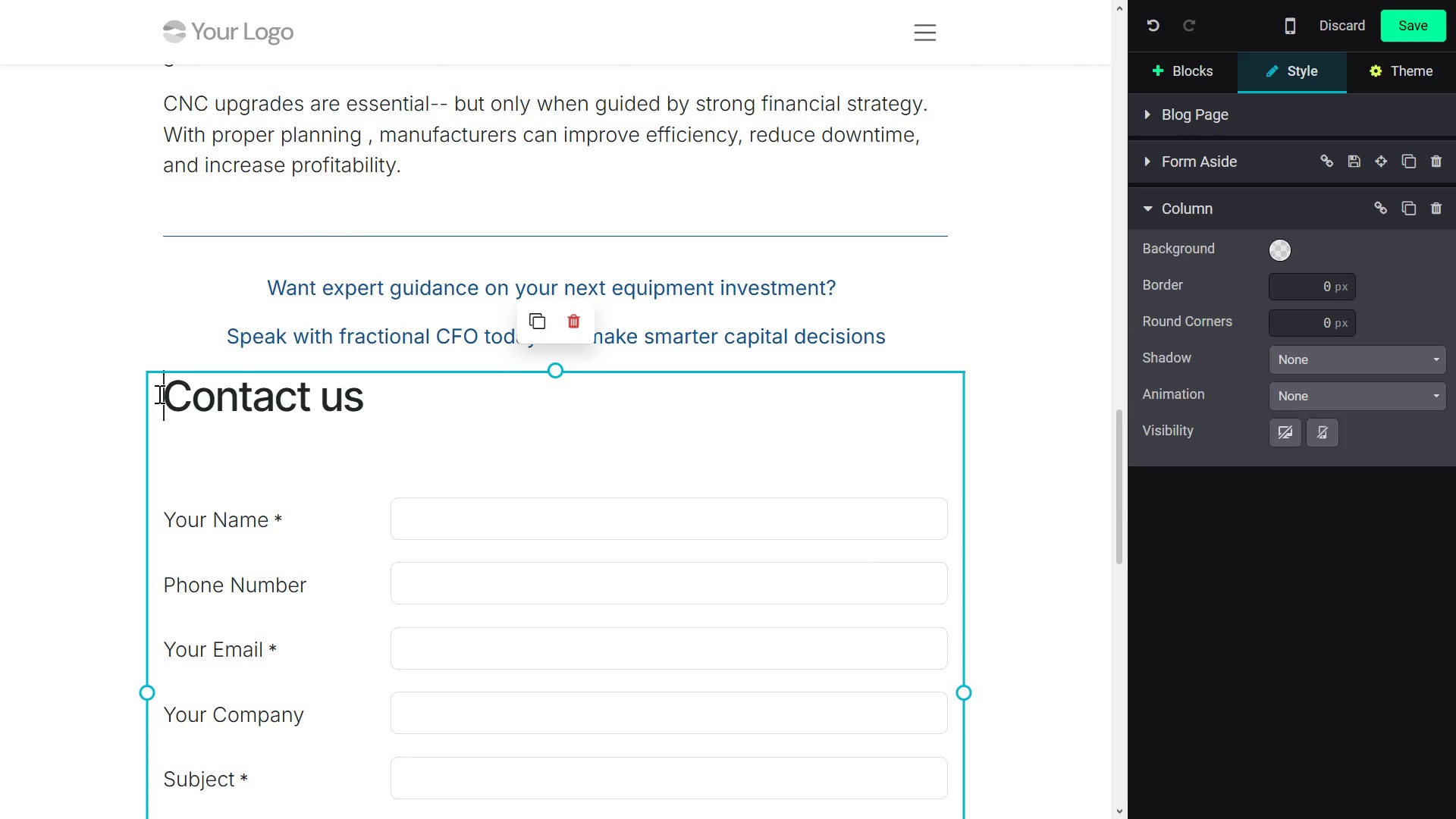 
key(Space)
 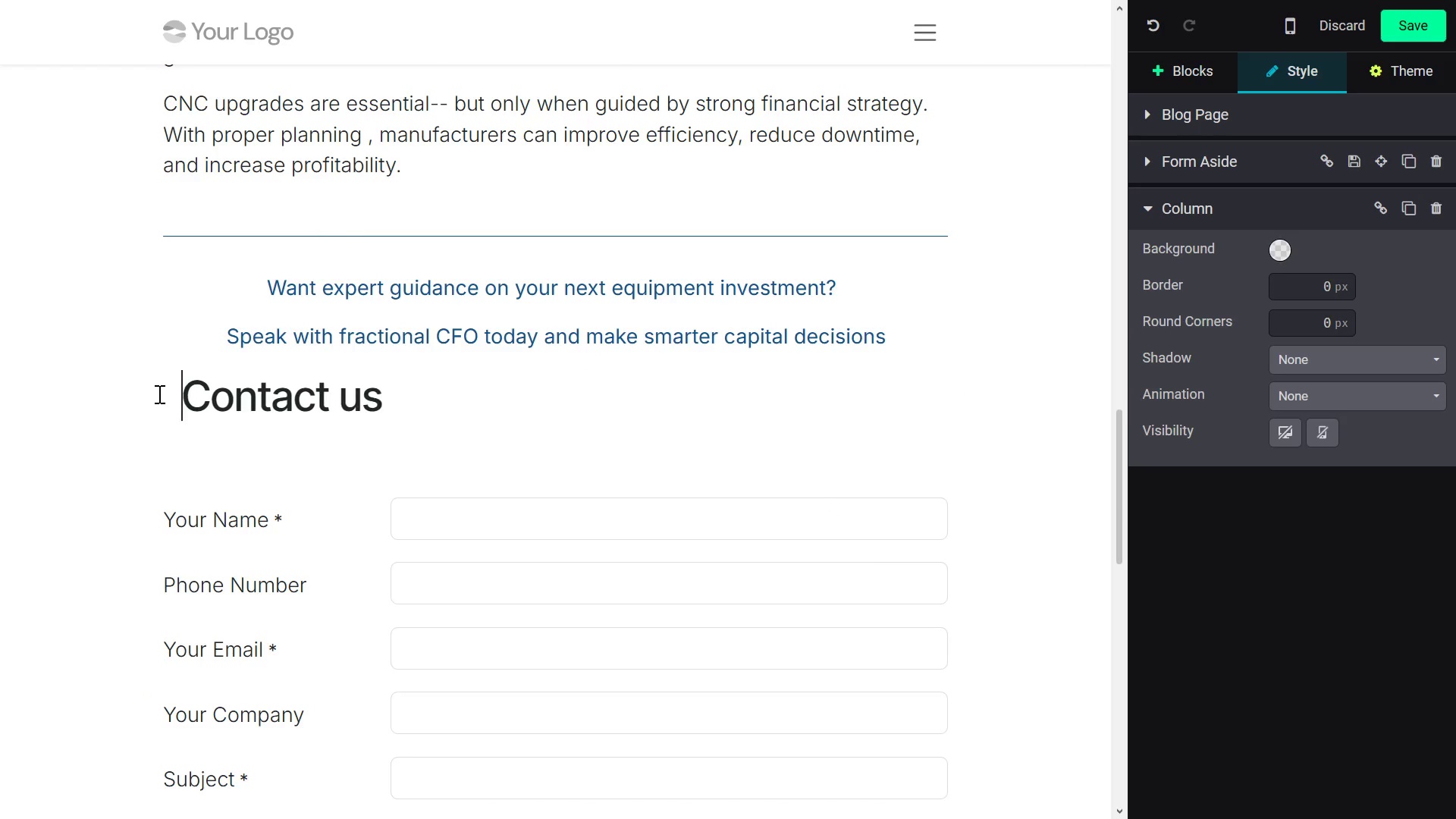 
key(Space)
 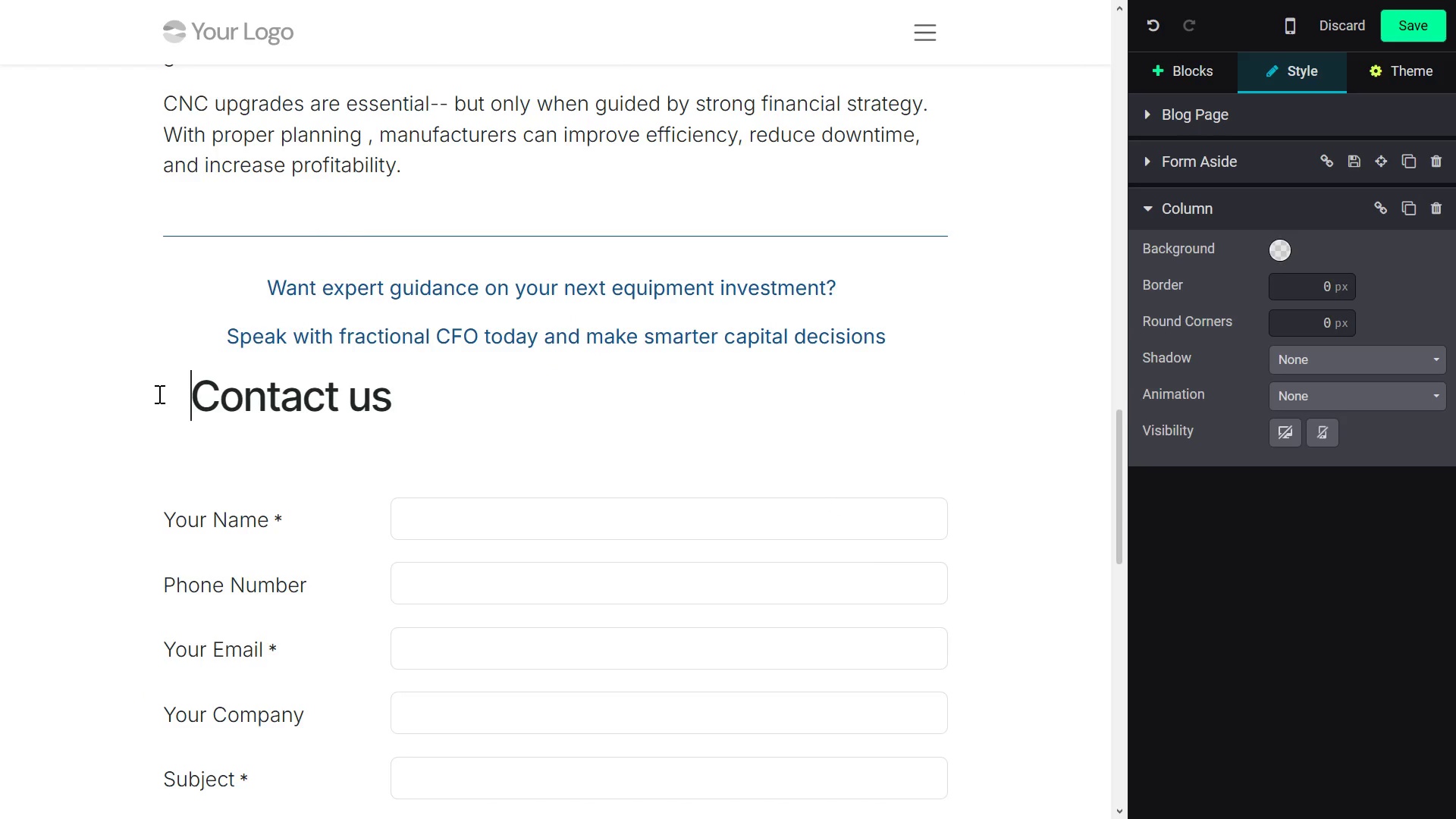 
key(Space)
 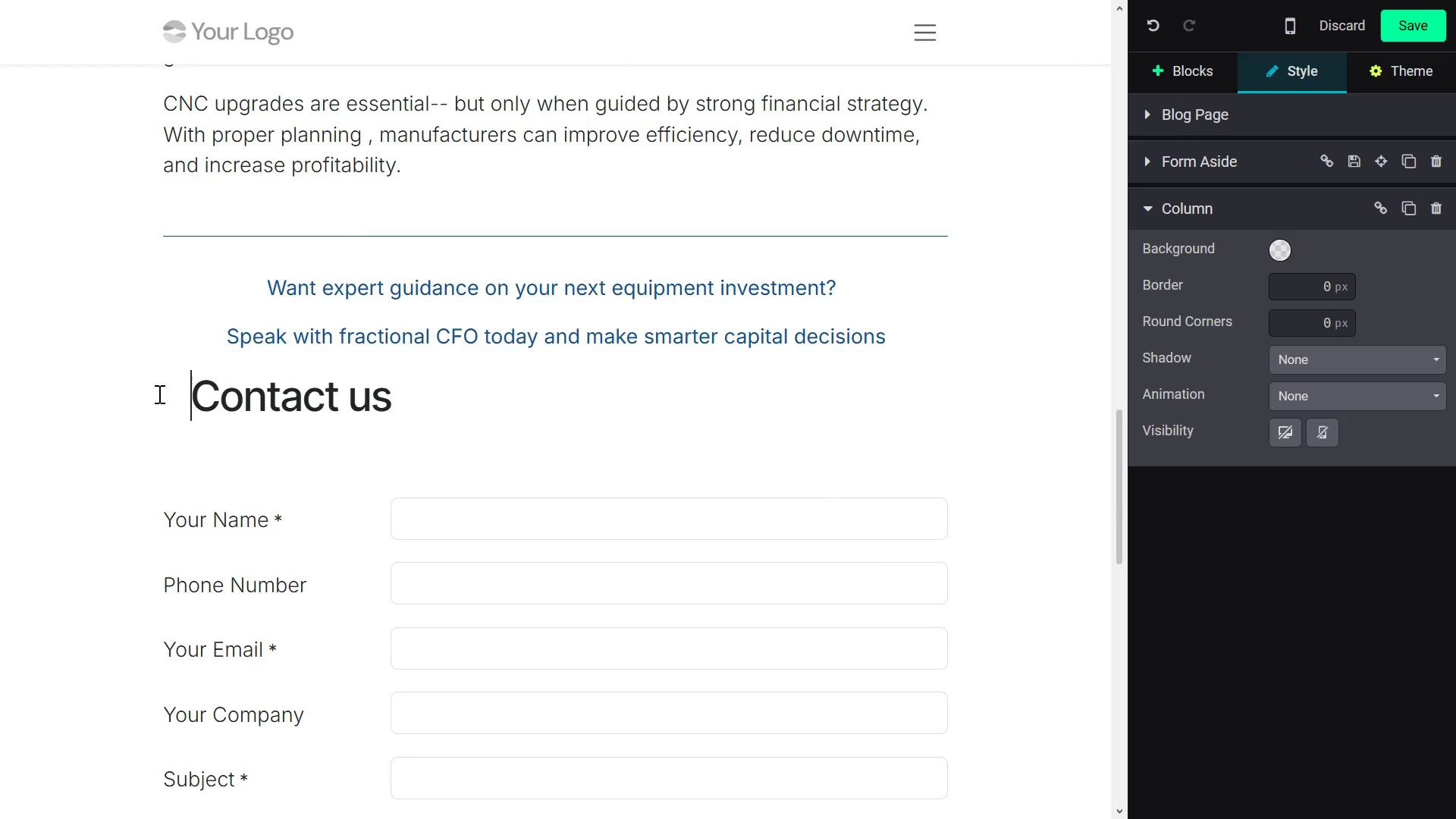 
hold_key(key=Space, duration=0.44)
 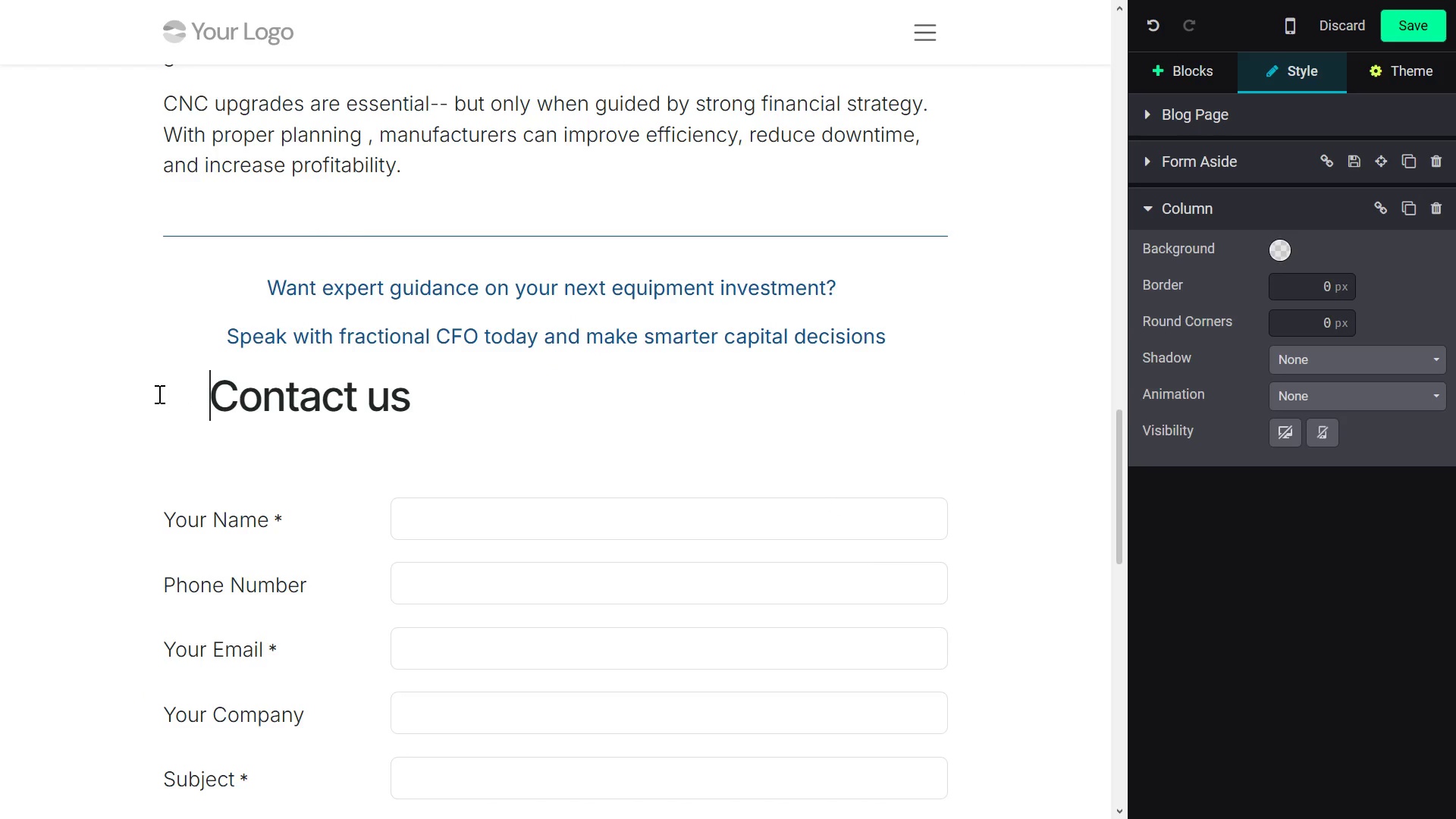 
hold_key(key=Space, duration=0.33)
 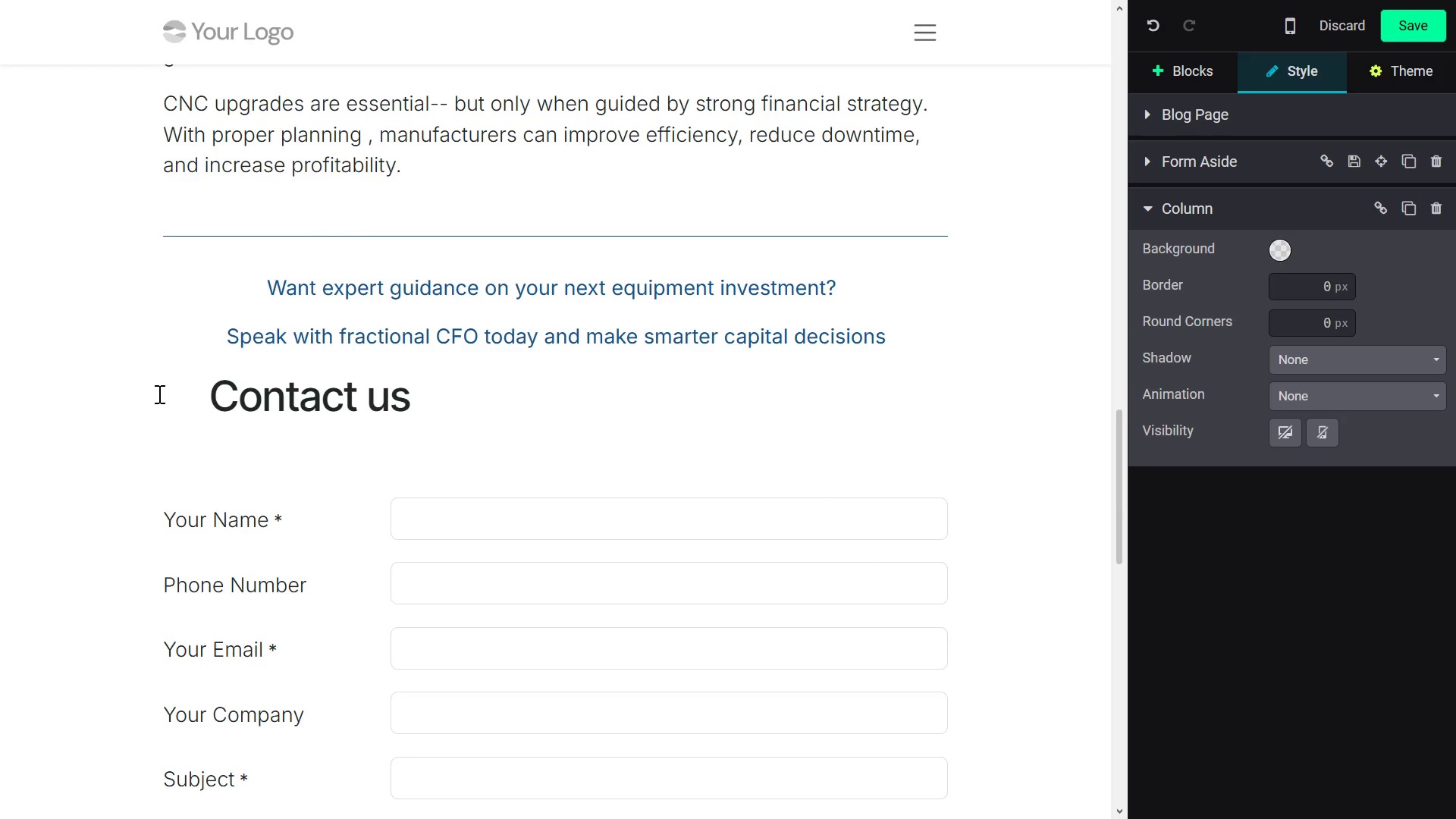 
key(Space)
 